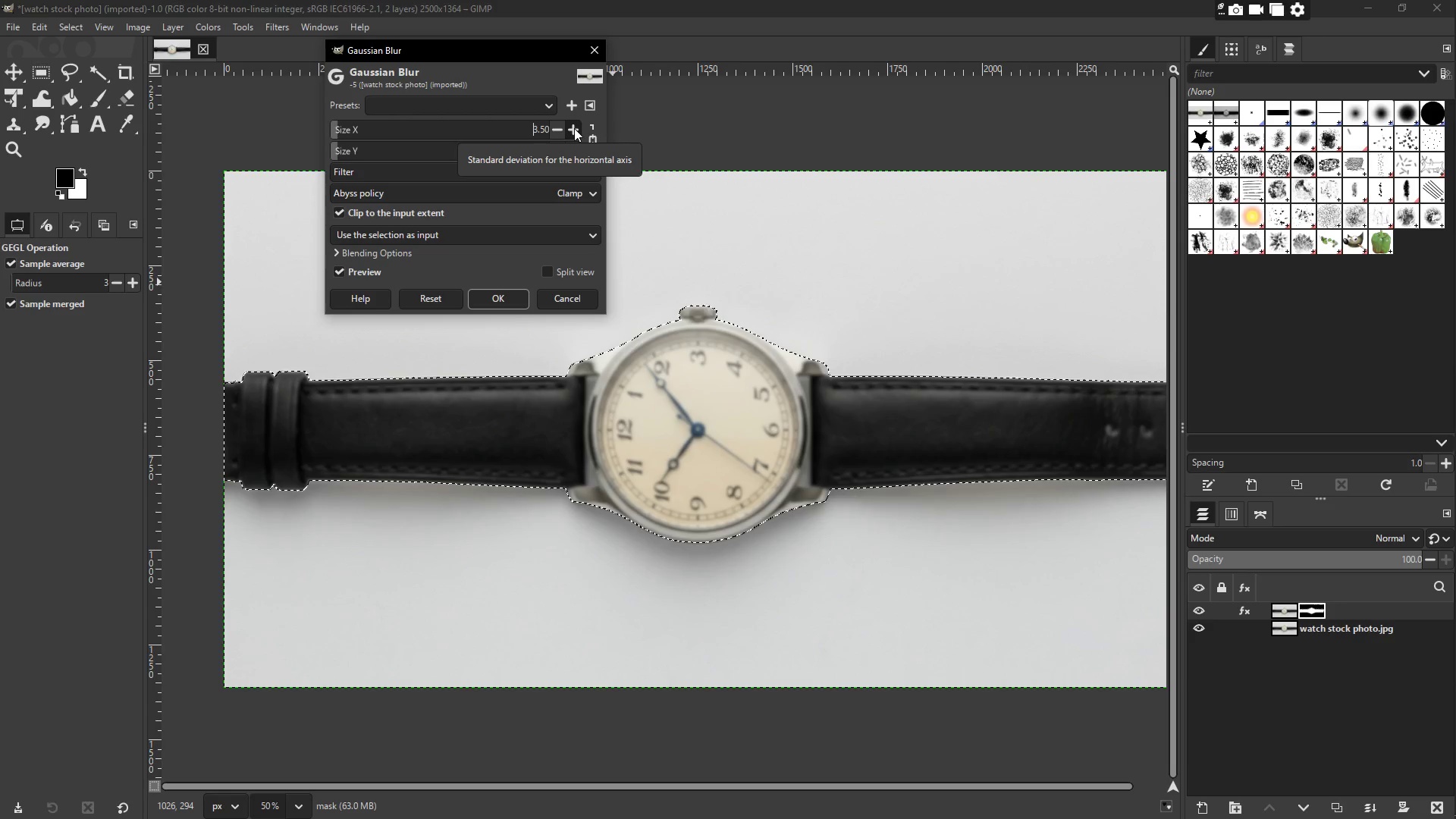 
wait(20.72)
 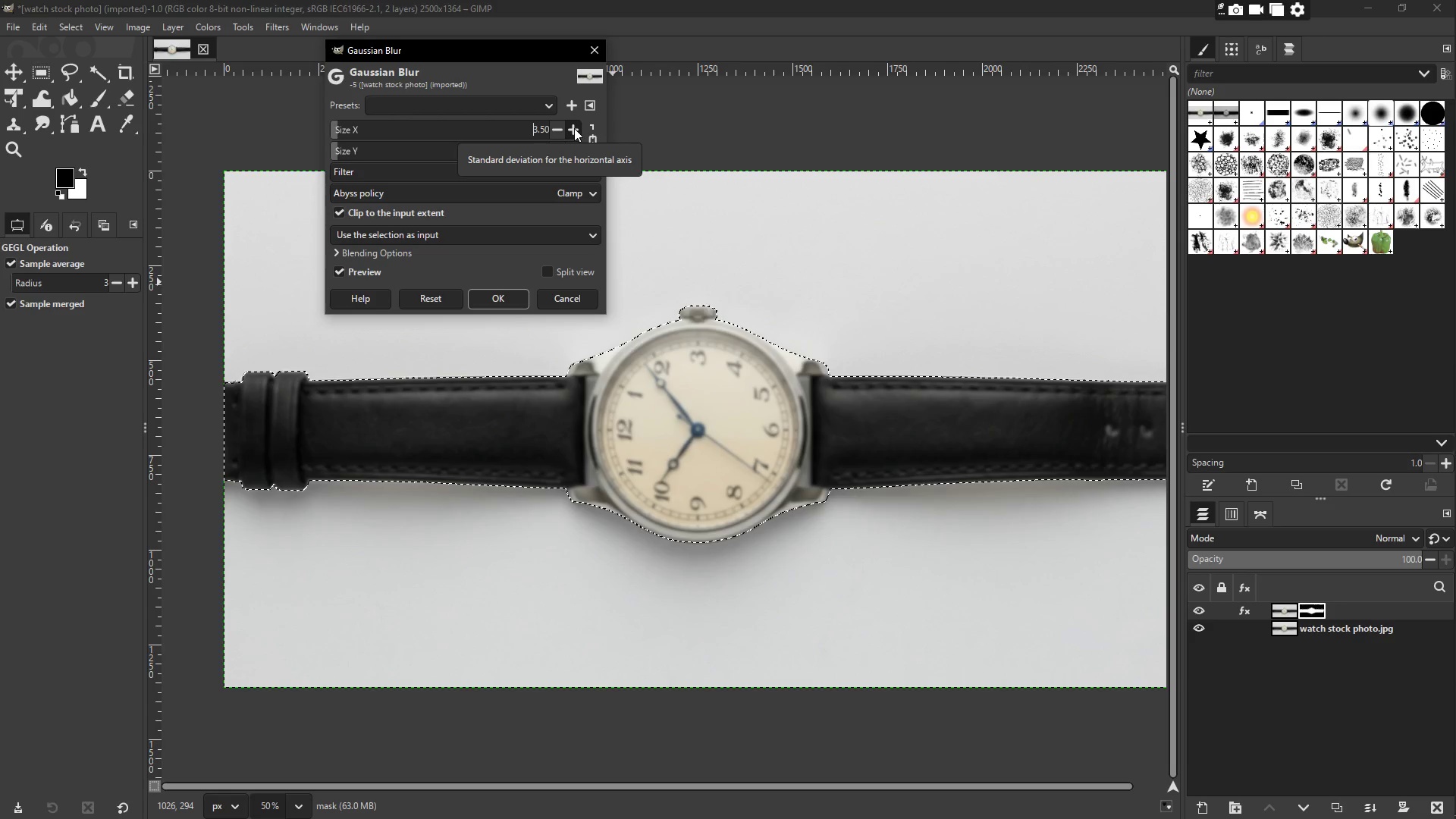 
double_click([557, 131])
 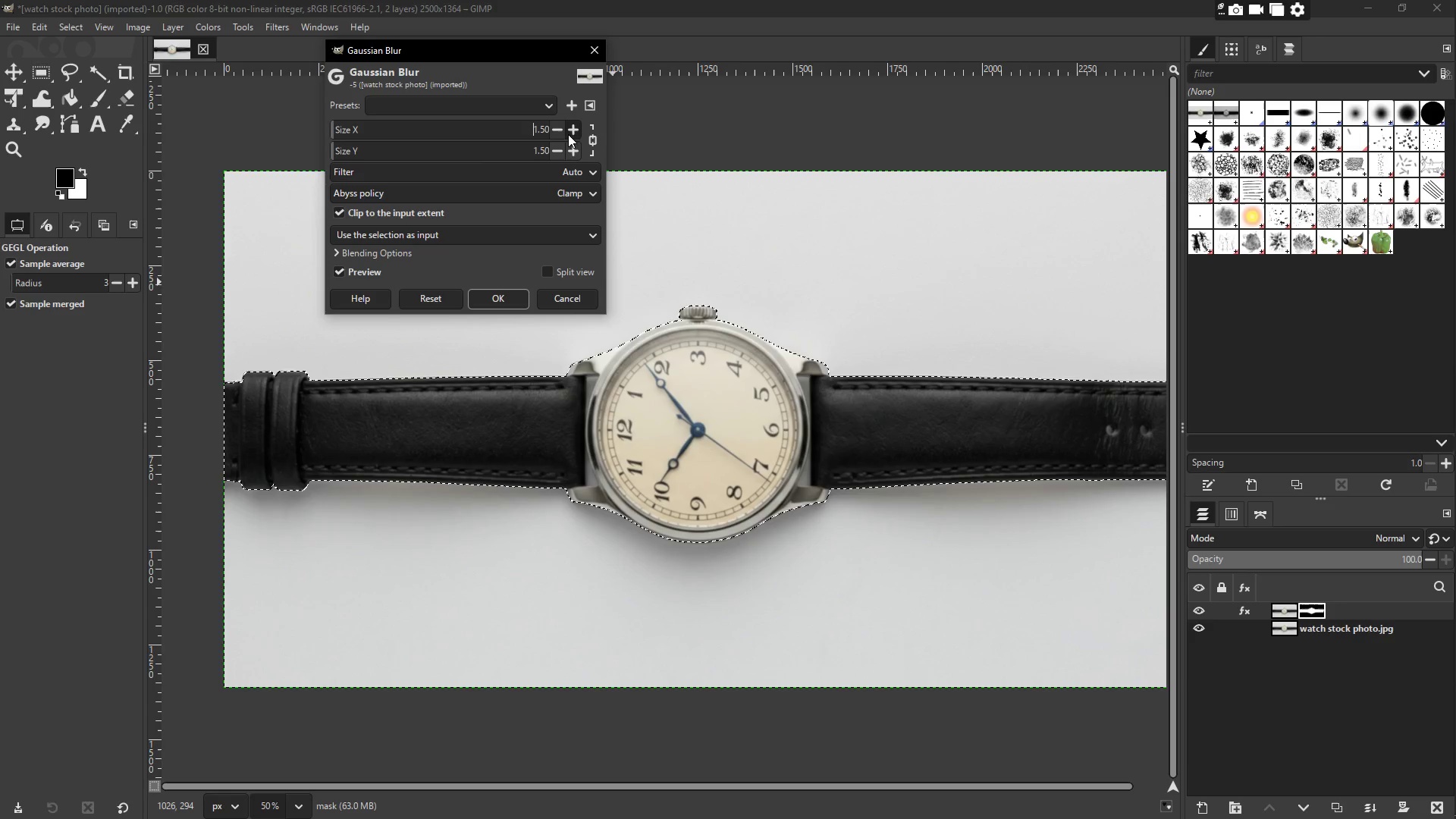 
left_click([571, 134])
 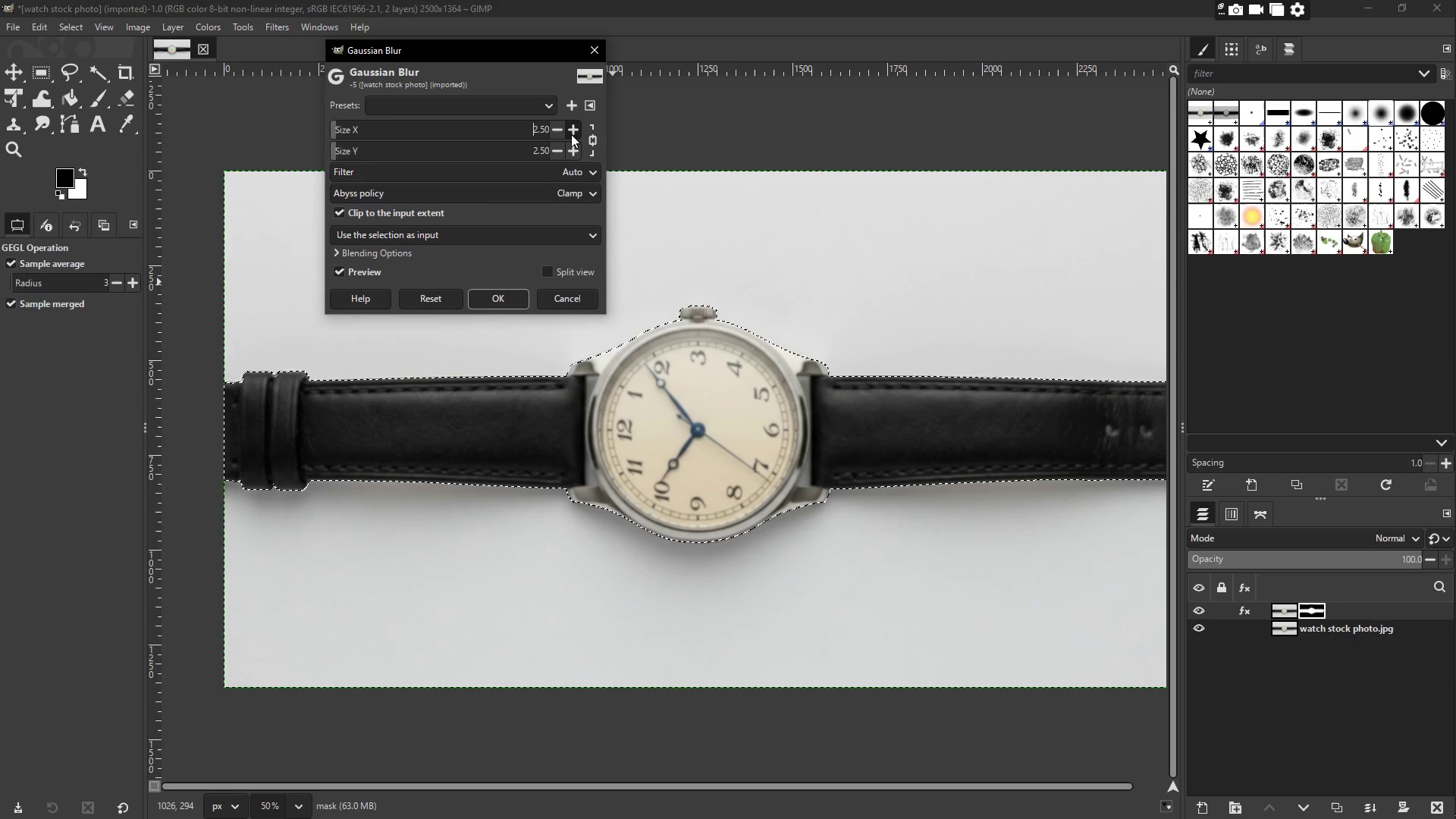 
left_click([571, 134])
 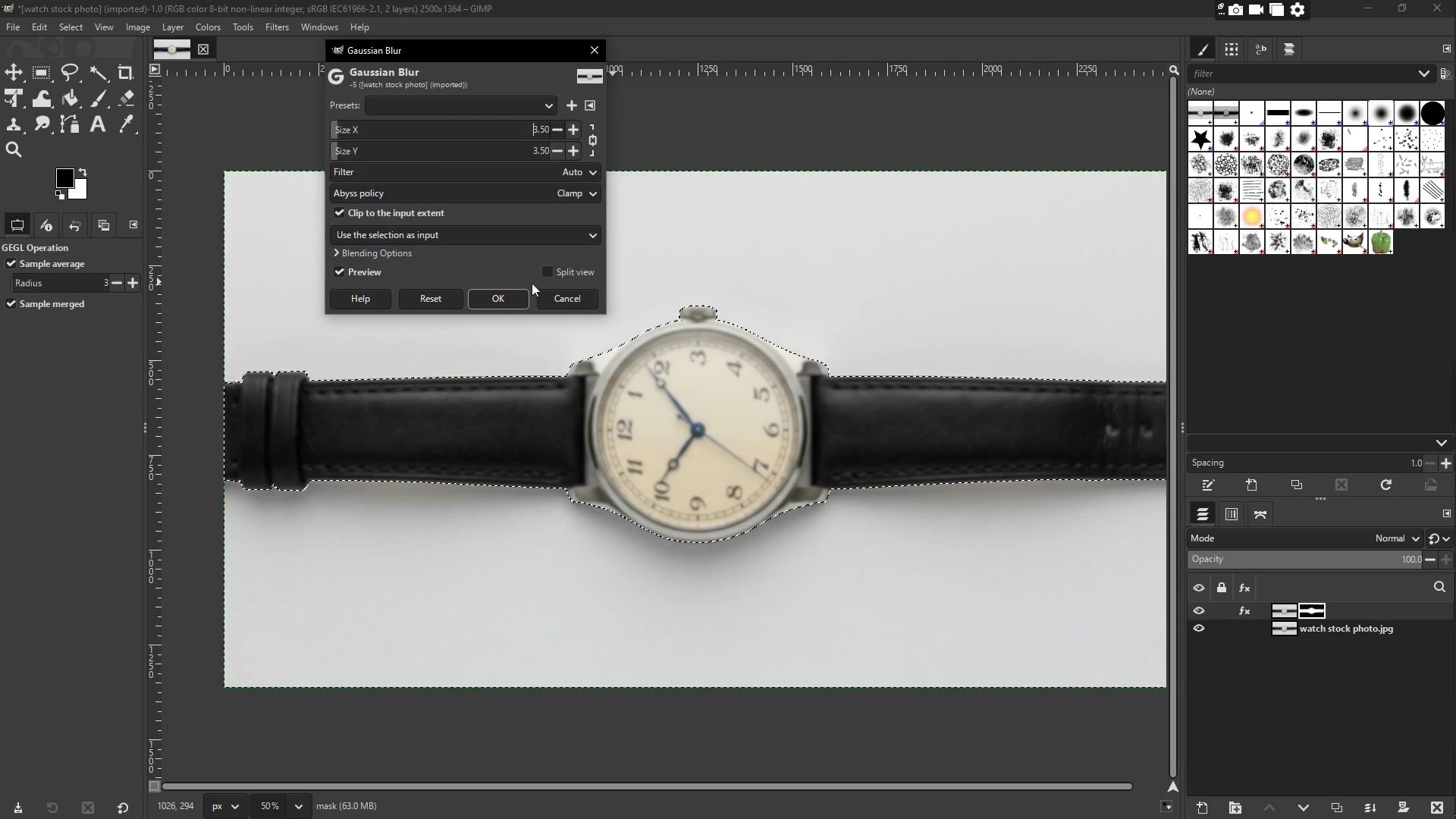 
left_click([575, 130])
 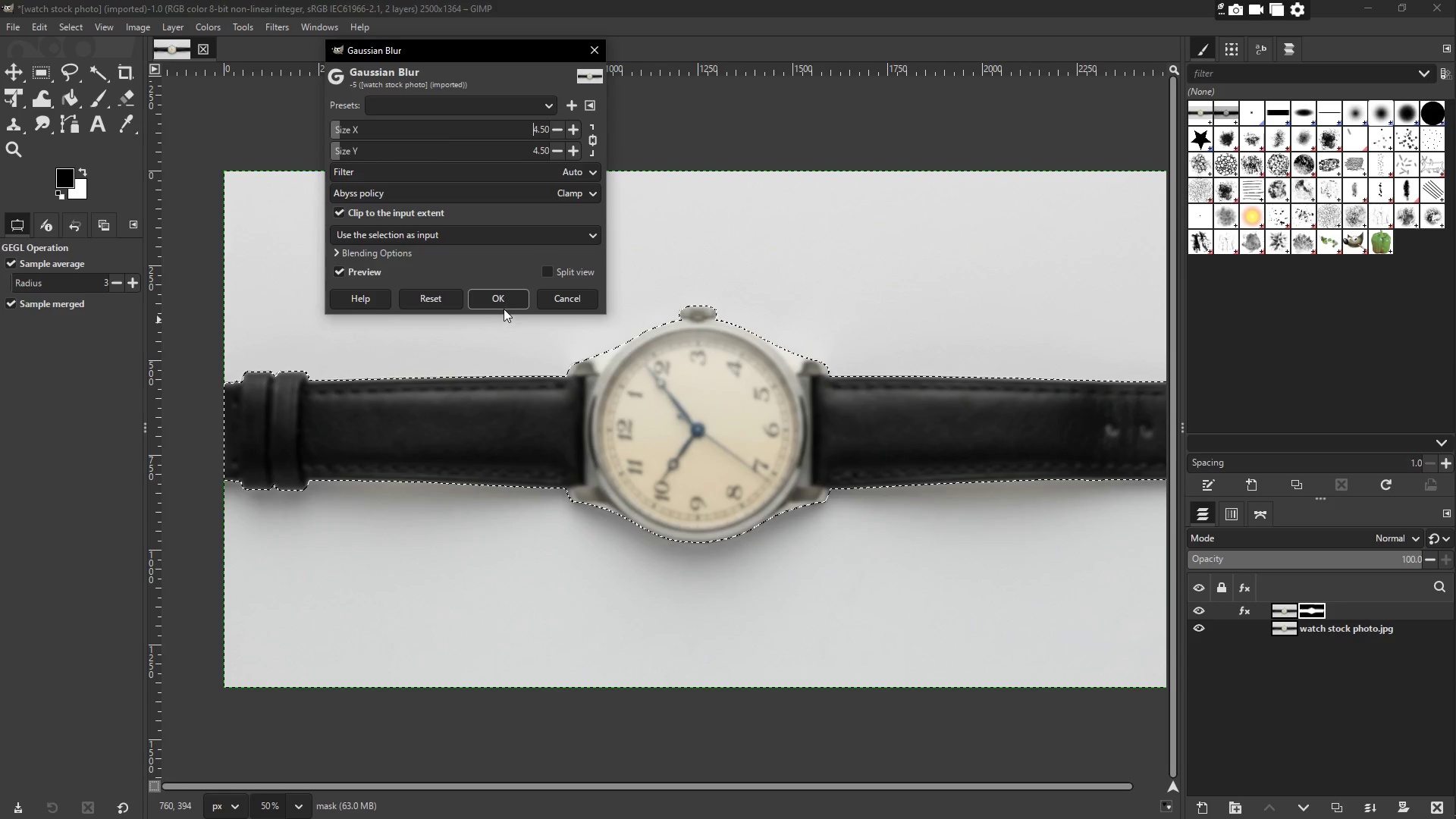 
left_click([502, 303])
 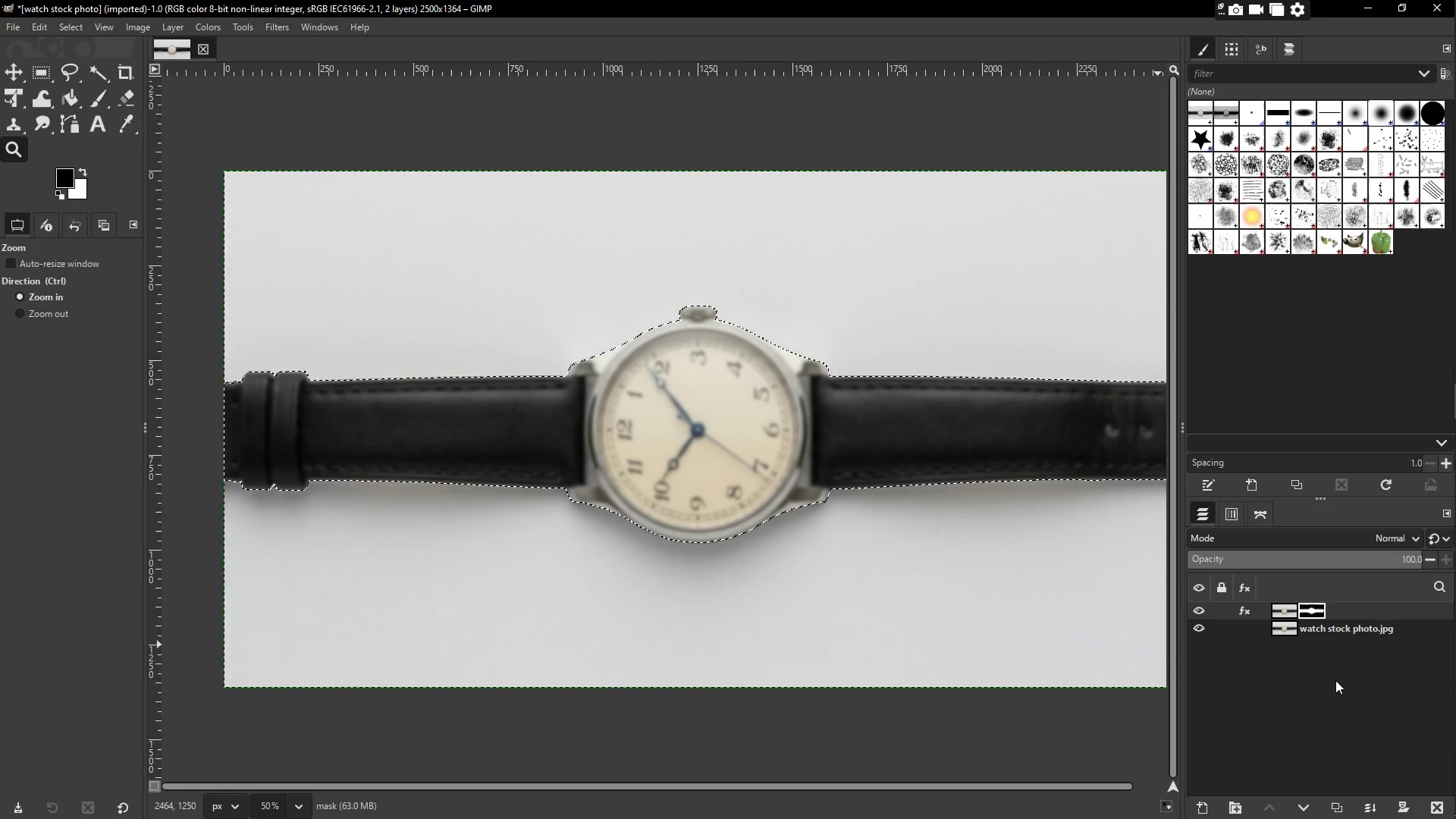 
wait(11.94)
 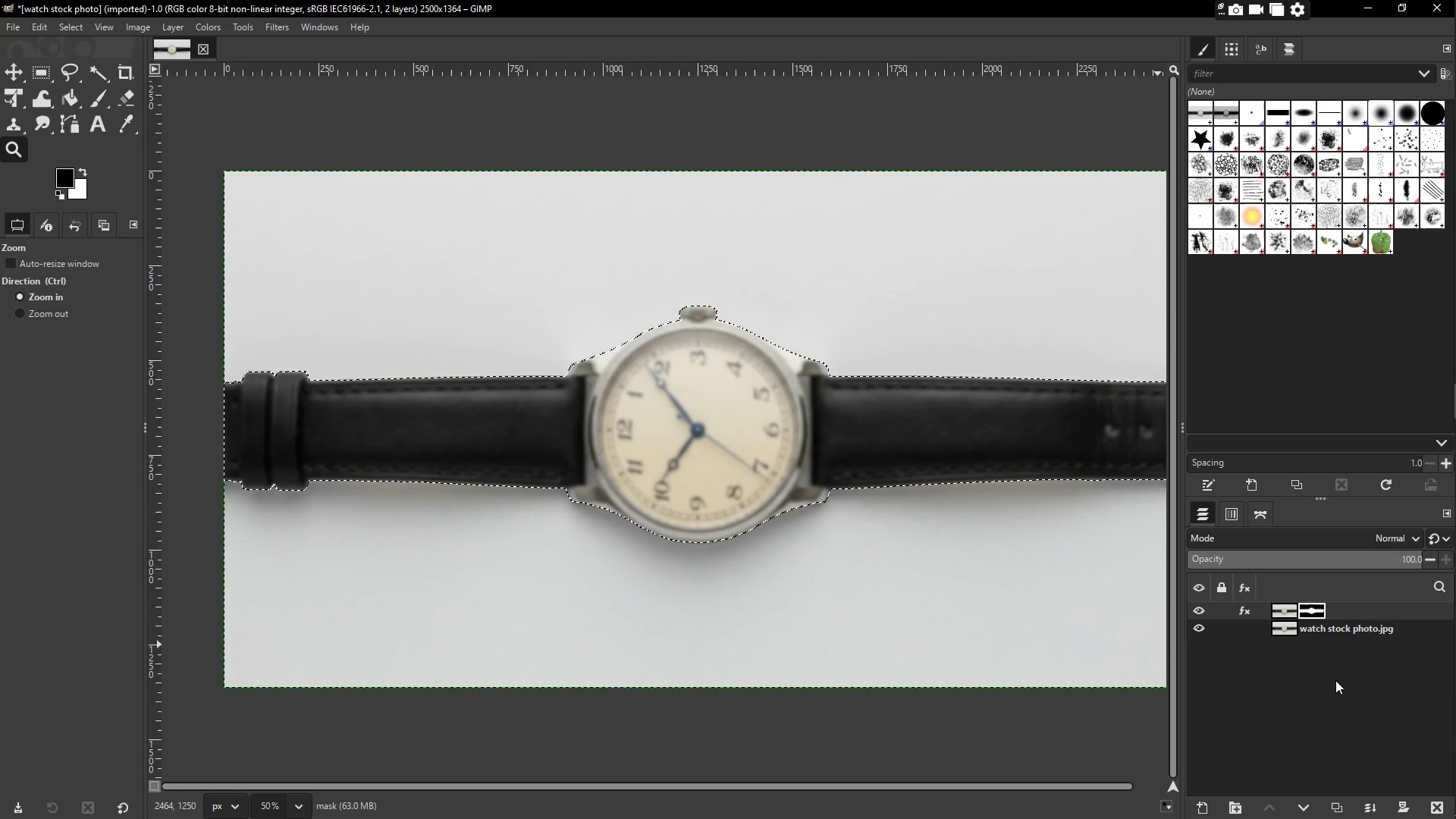 
left_click([275, 24])
 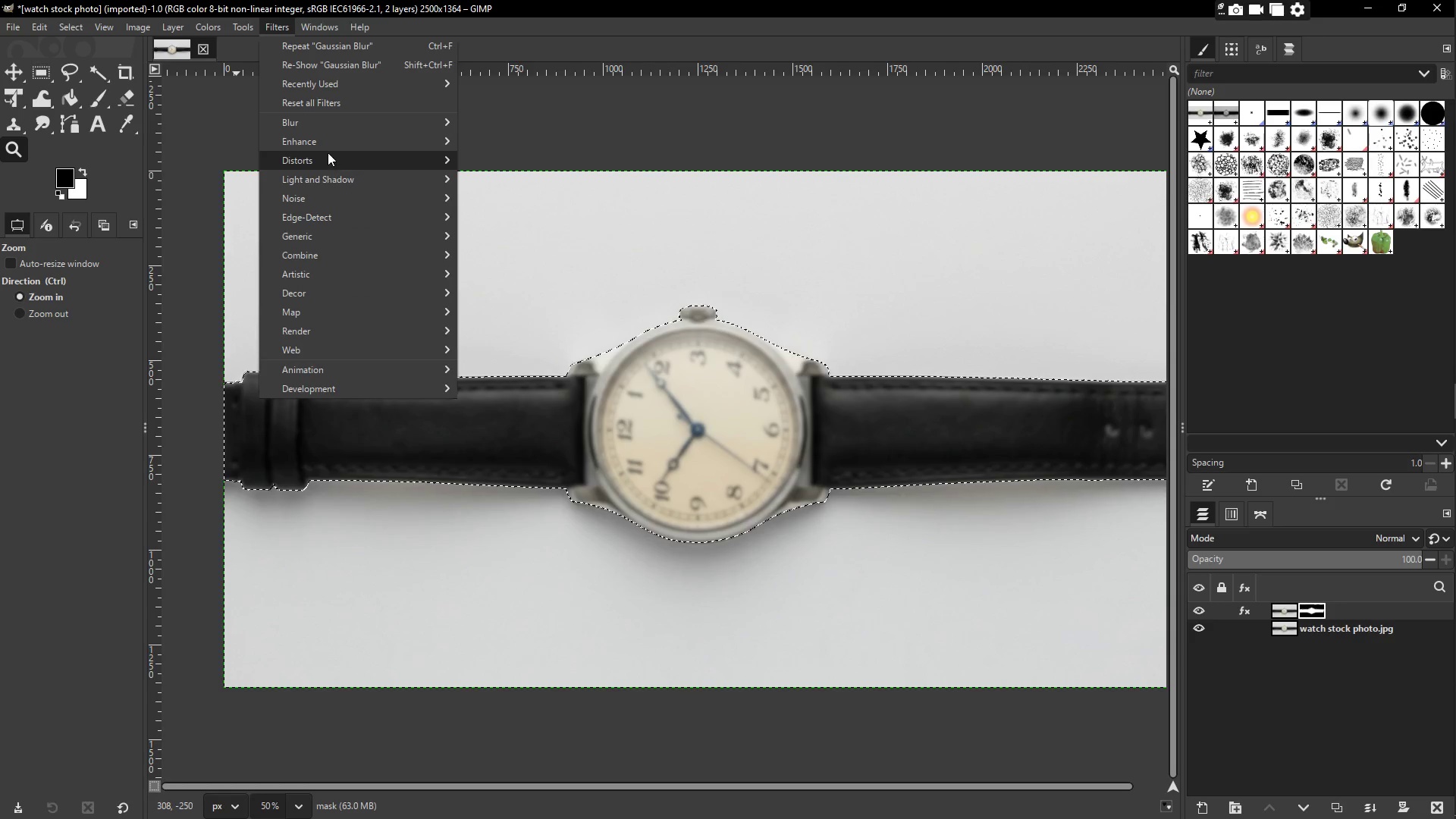 
left_click([329, 146])
 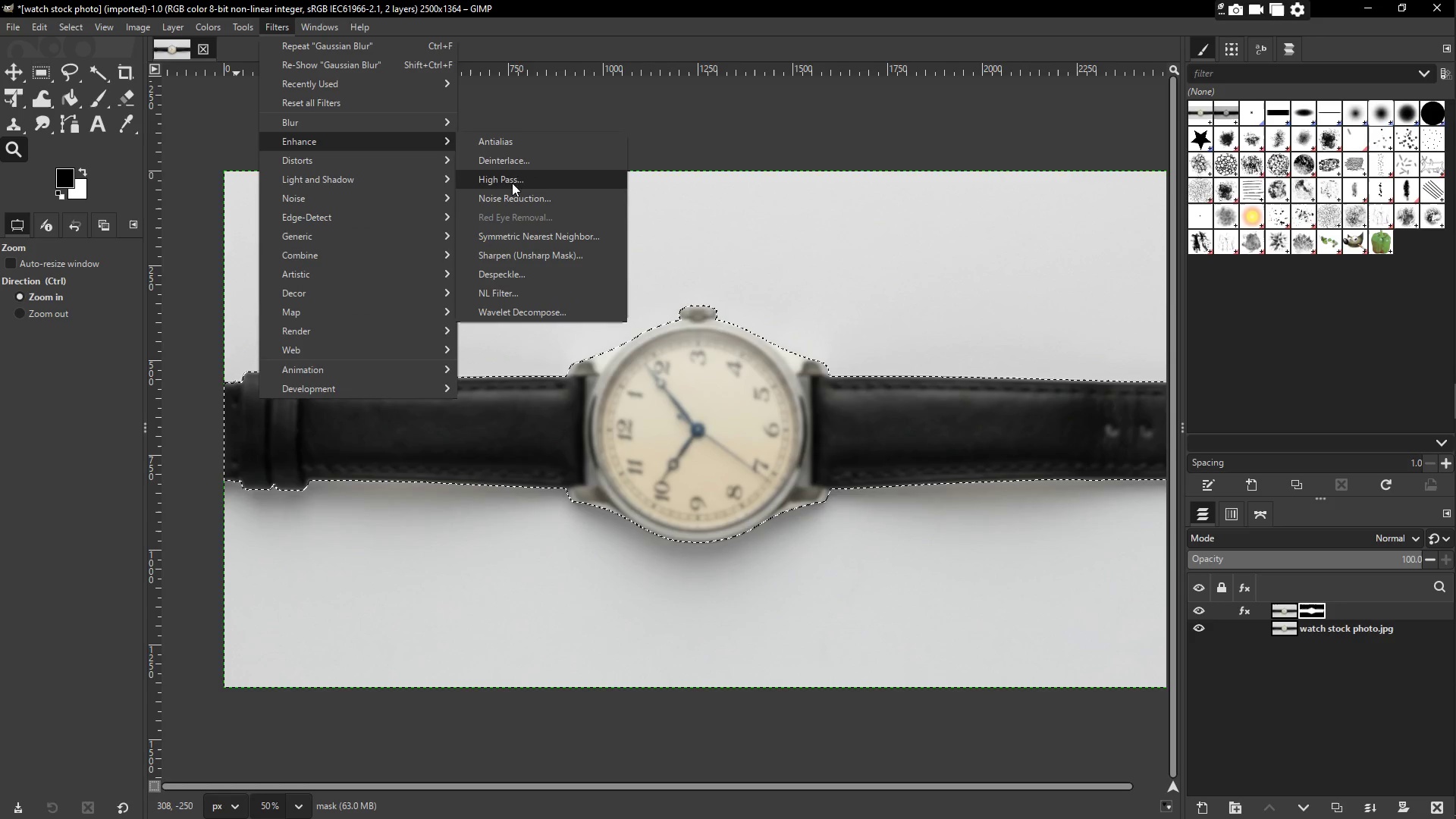 
left_click([515, 174])
 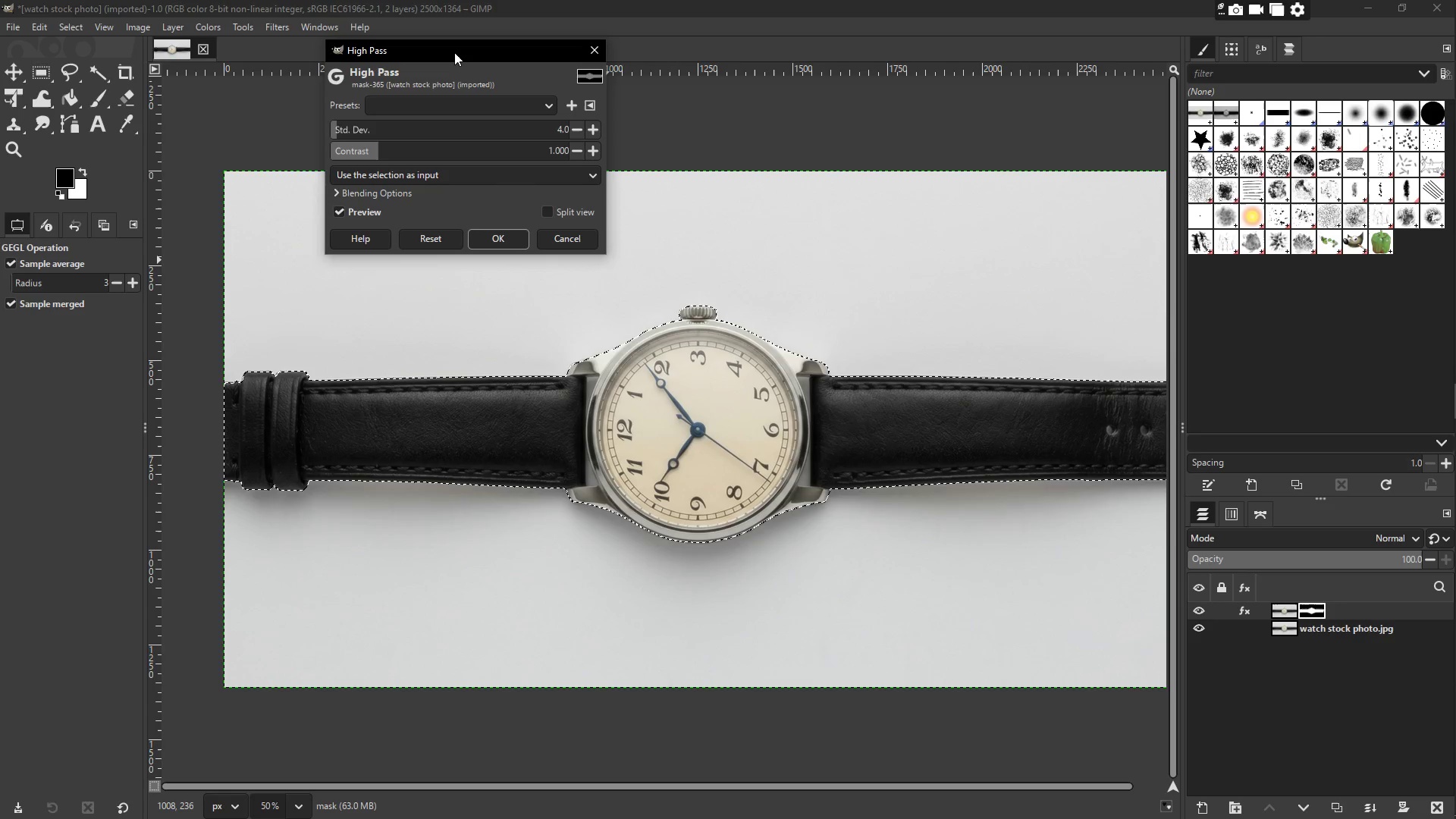 
wait(10.81)
 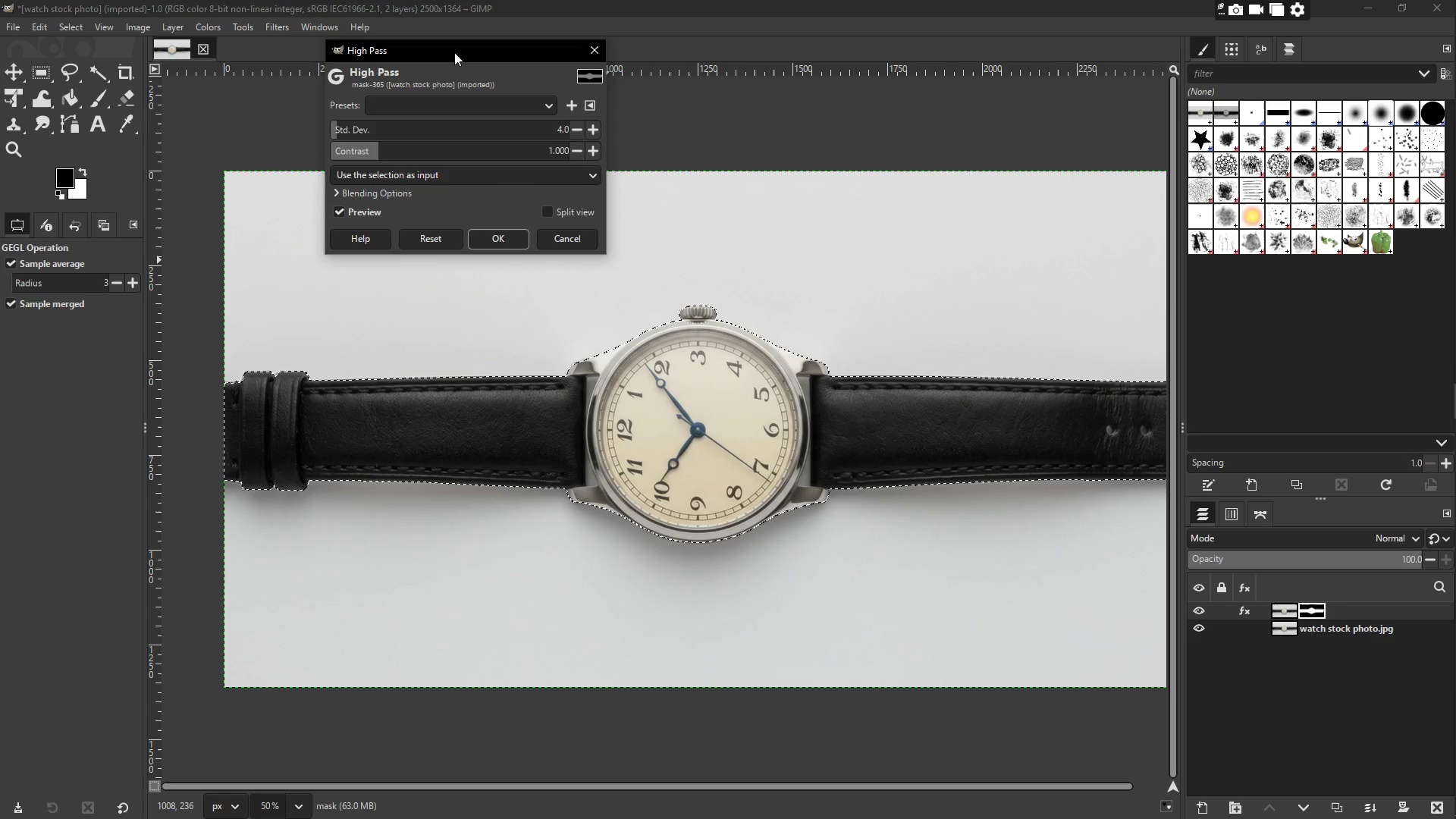 
double_click([598, 126])
 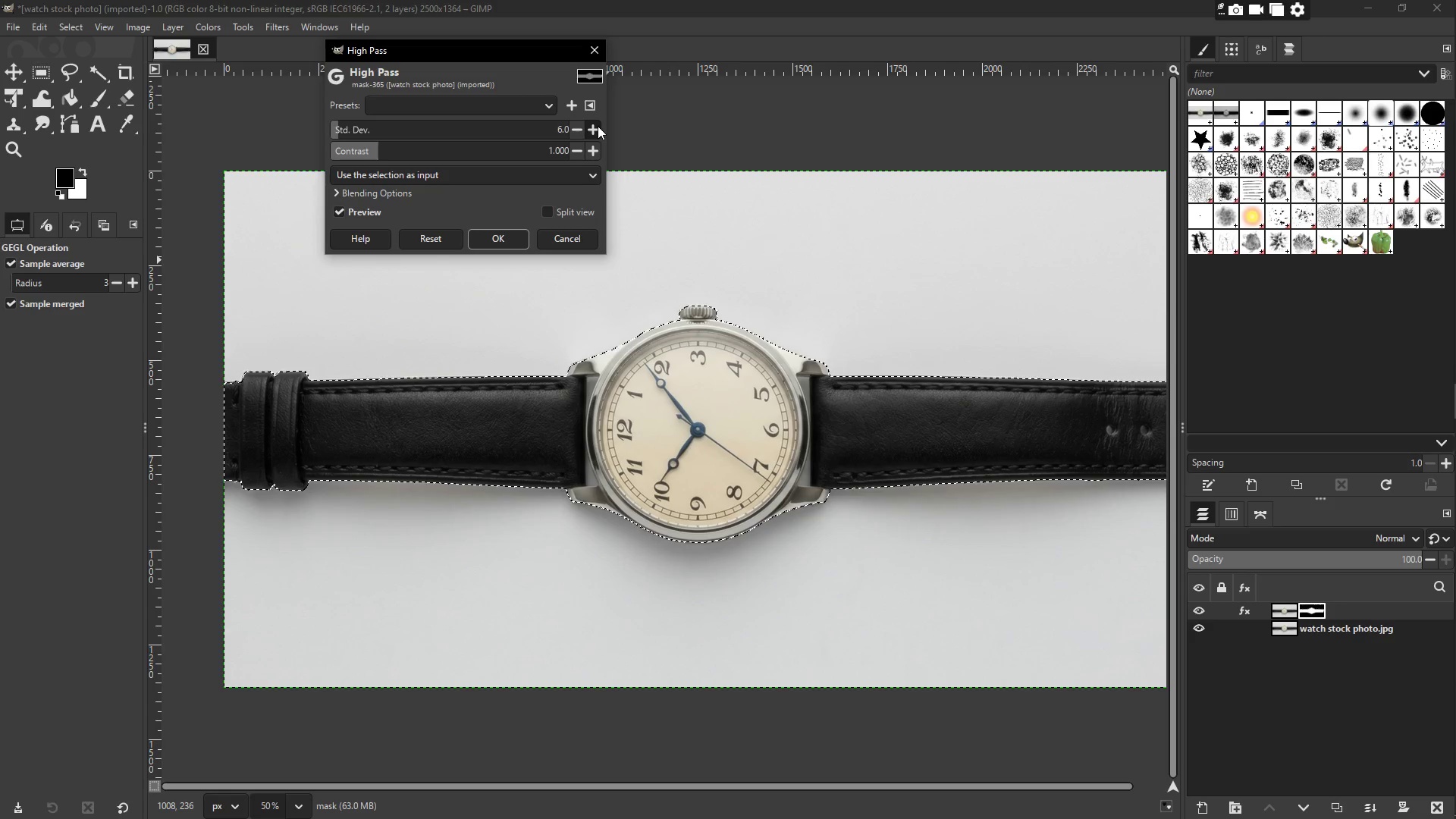 
left_click([598, 126])
 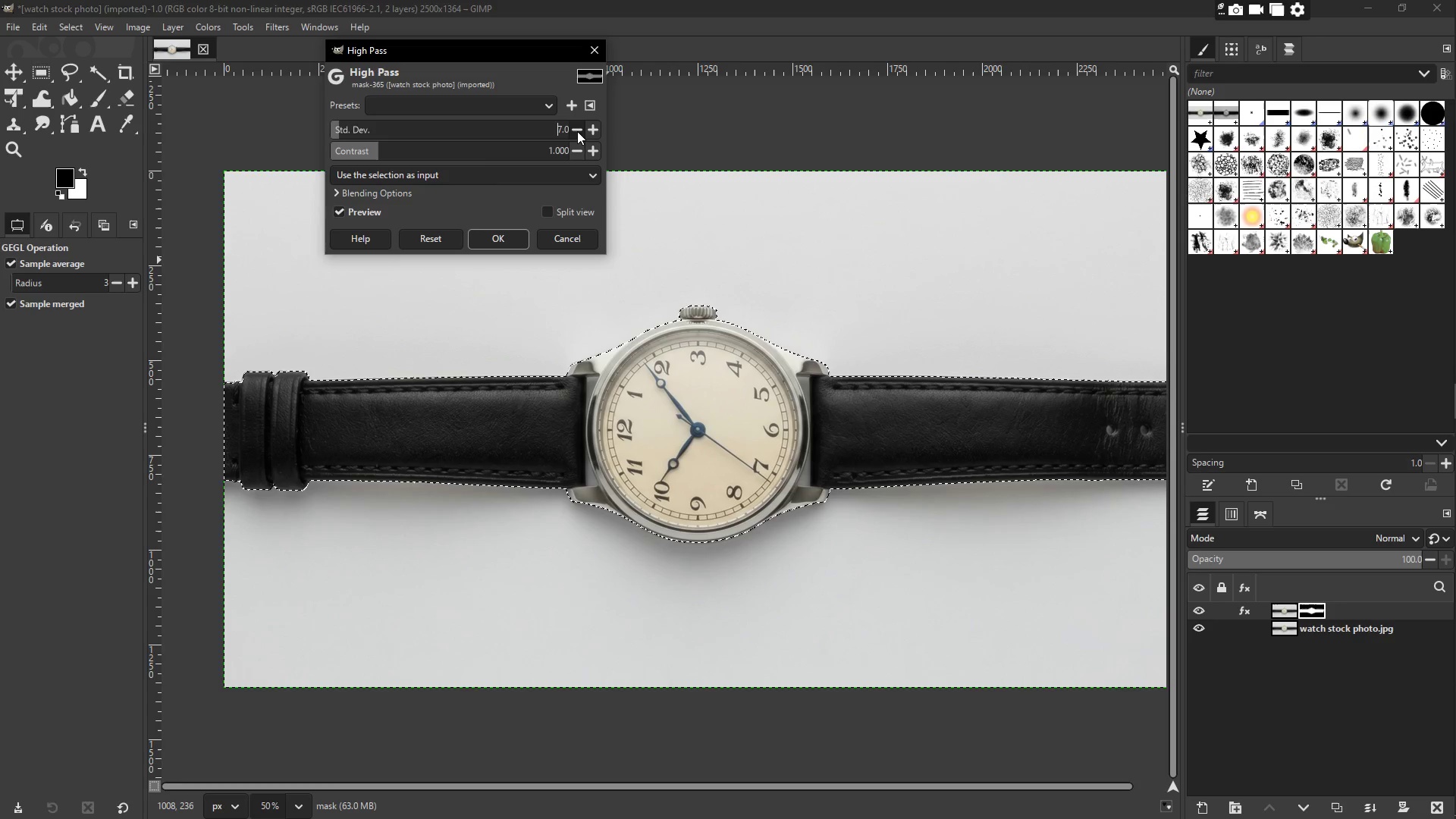 
double_click([577, 131])
 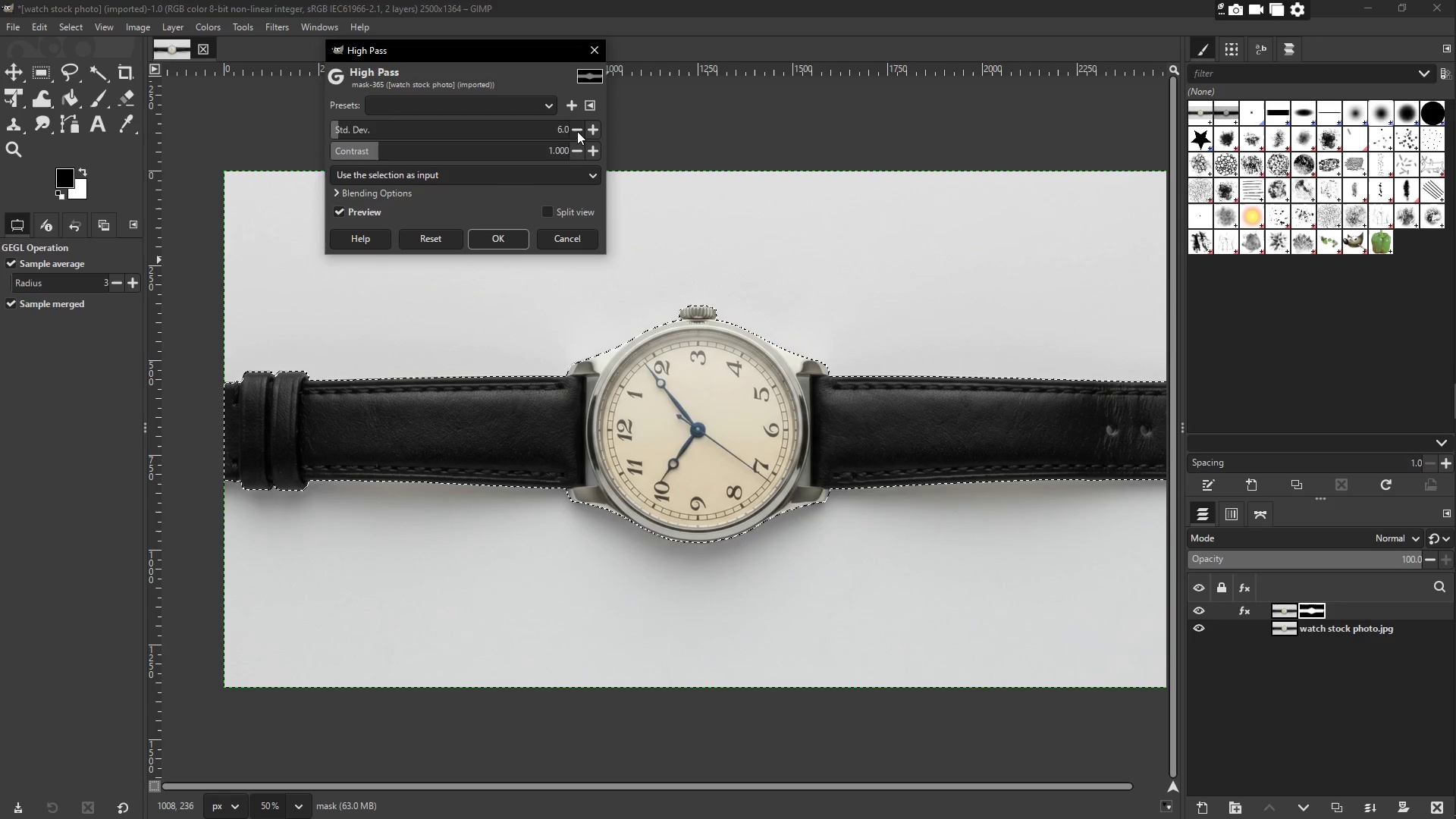 
triple_click([577, 131])
 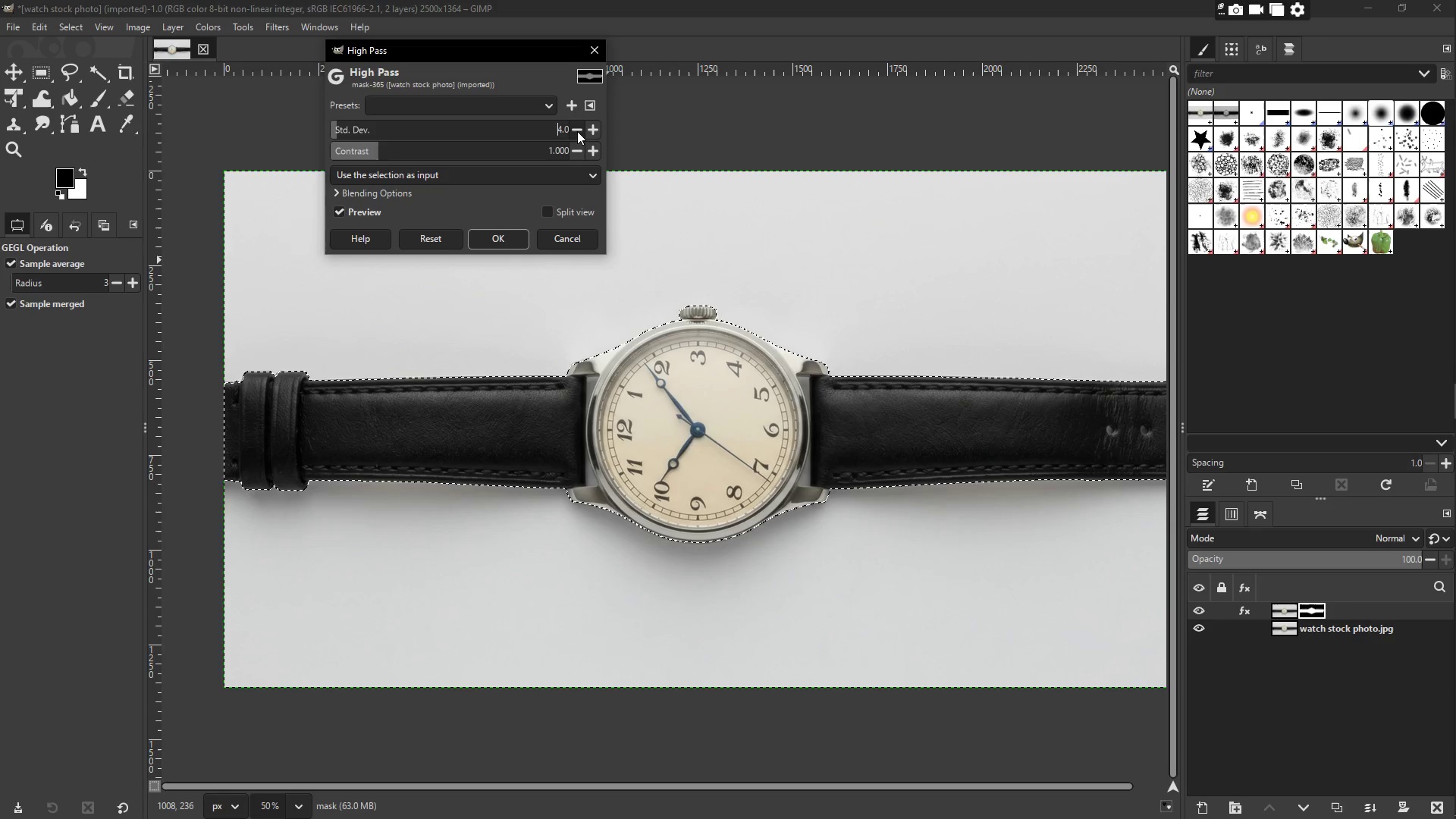 
triple_click([577, 131])
 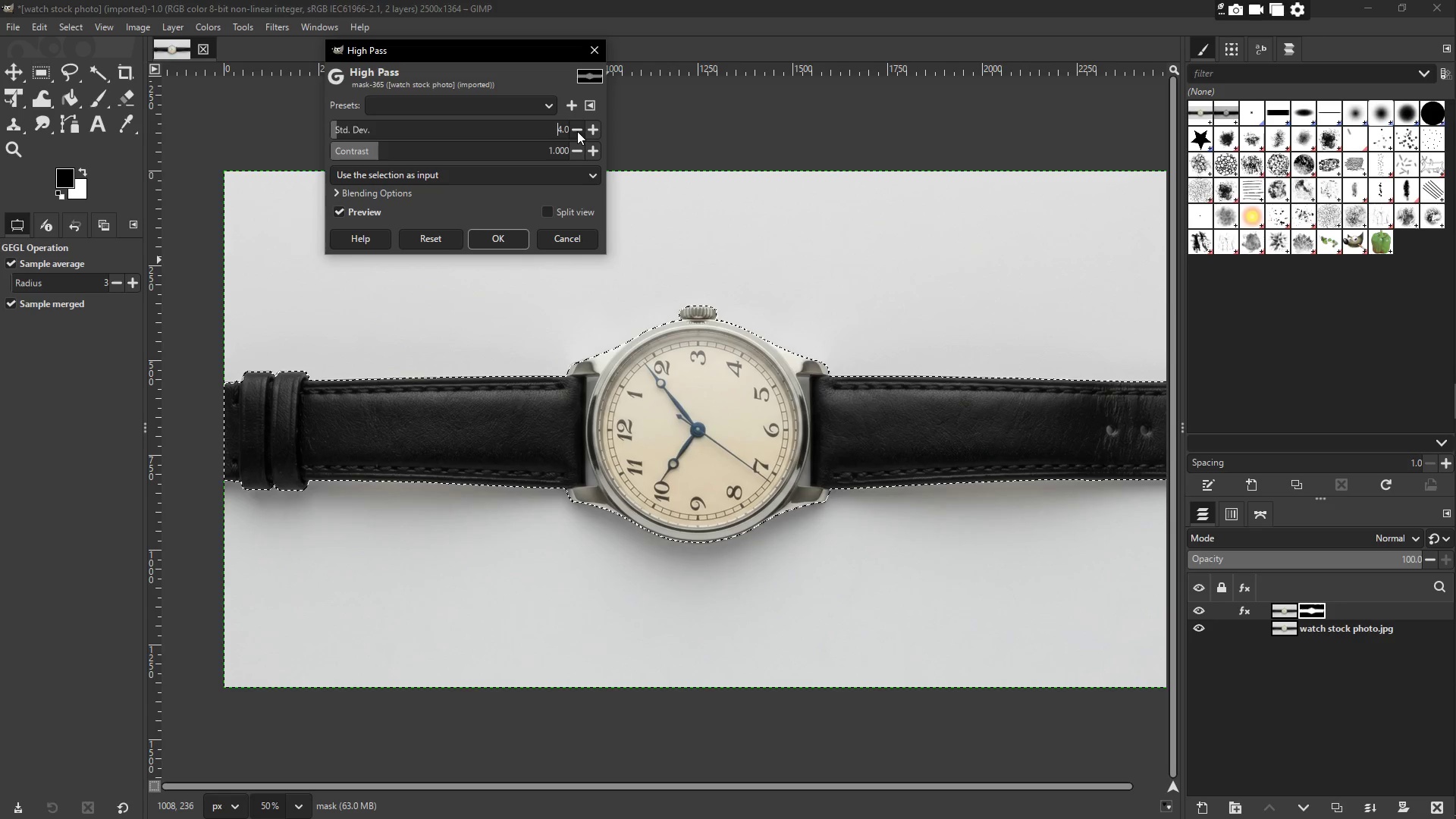 
triple_click([577, 131])
 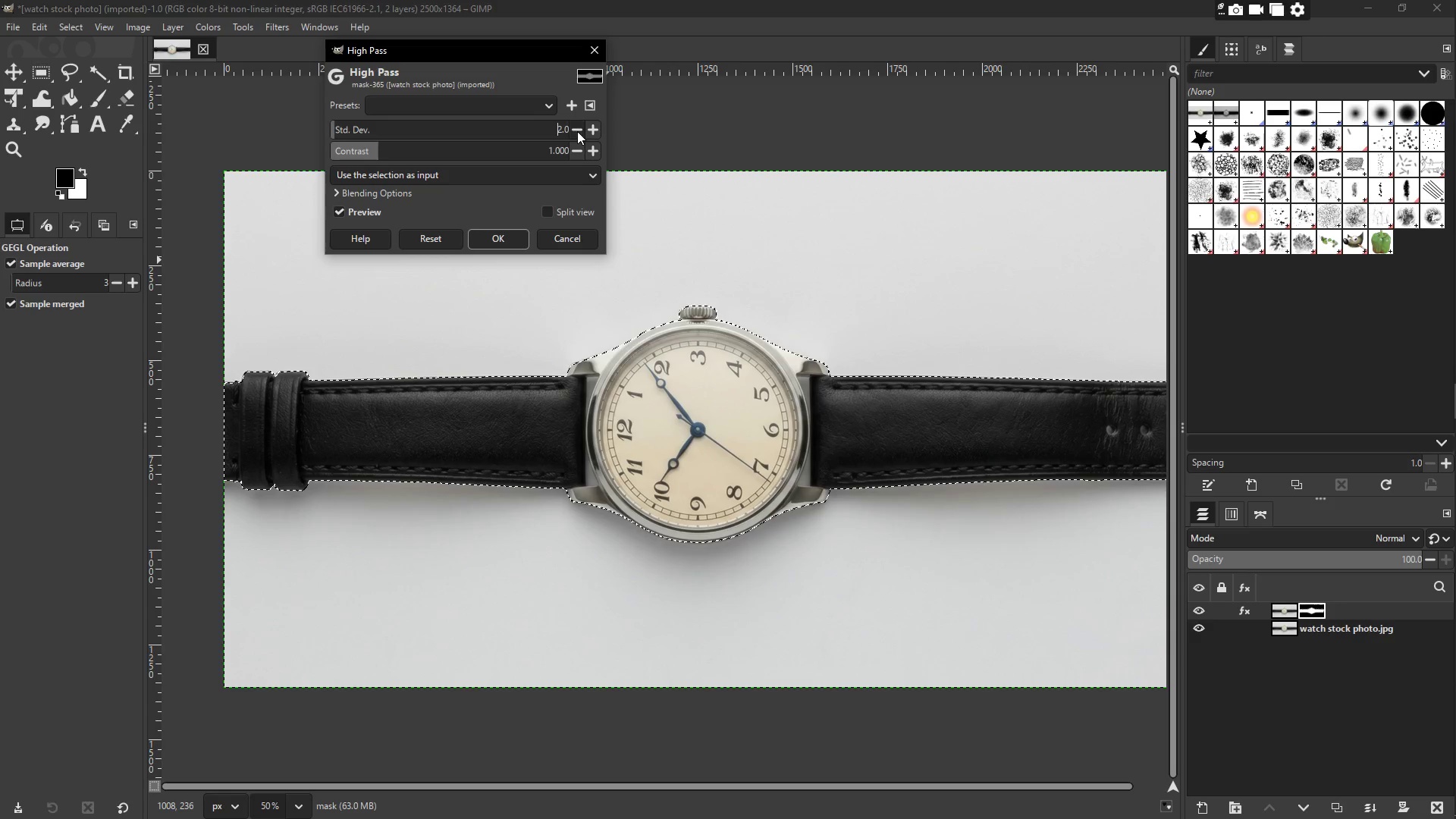 
triple_click([577, 131])
 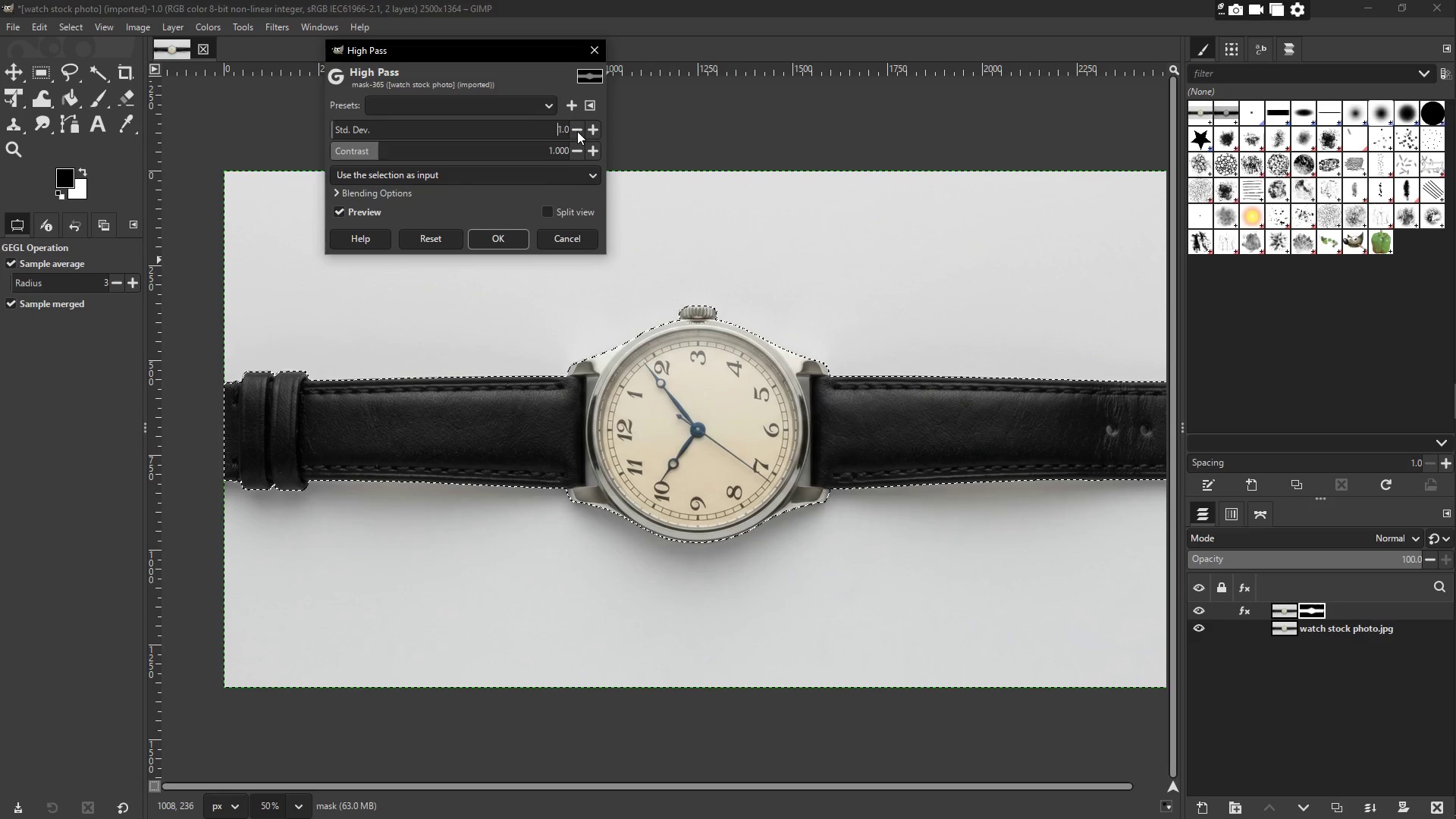 
triple_click([577, 131])
 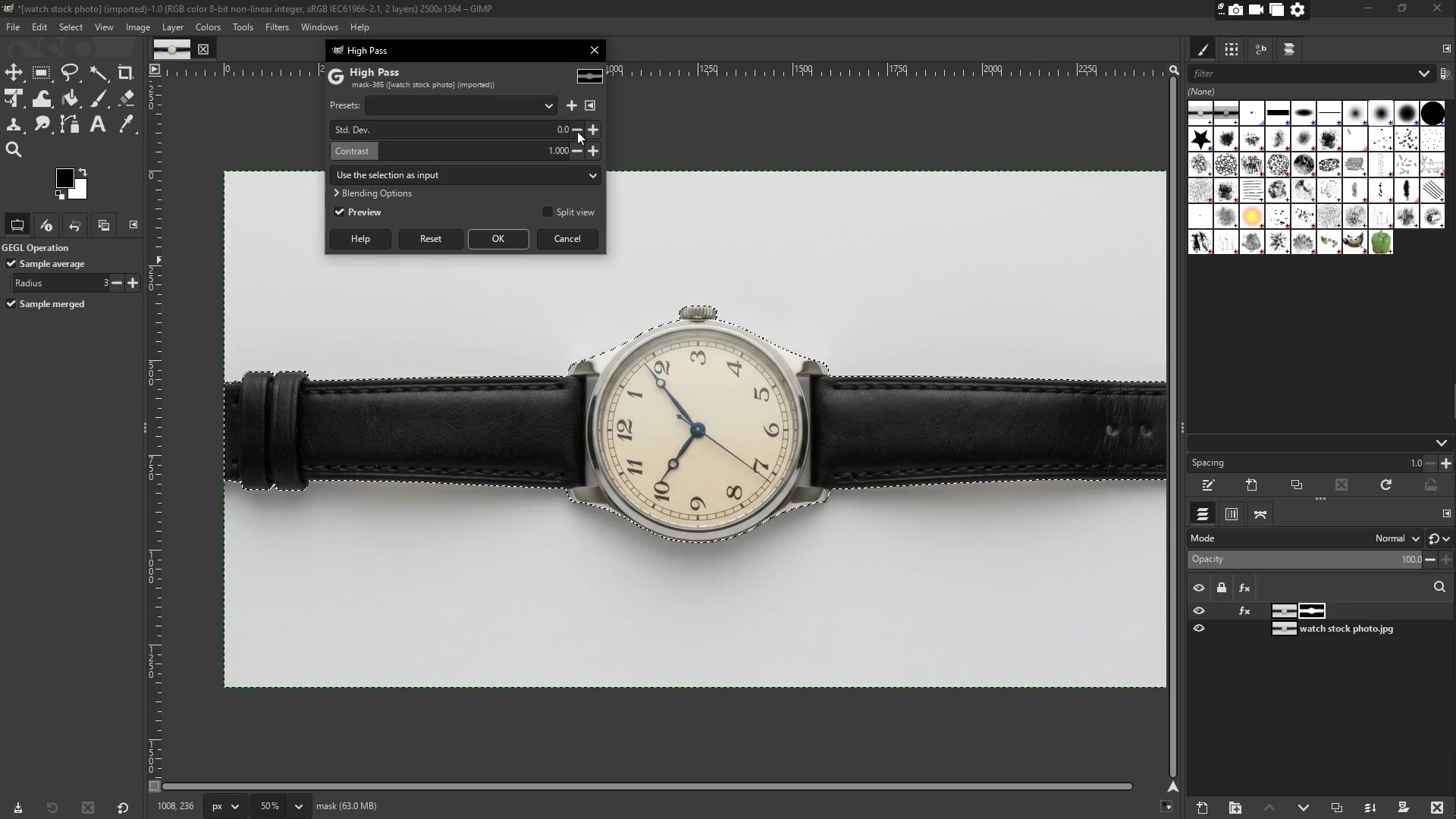 
triple_click([577, 131])
 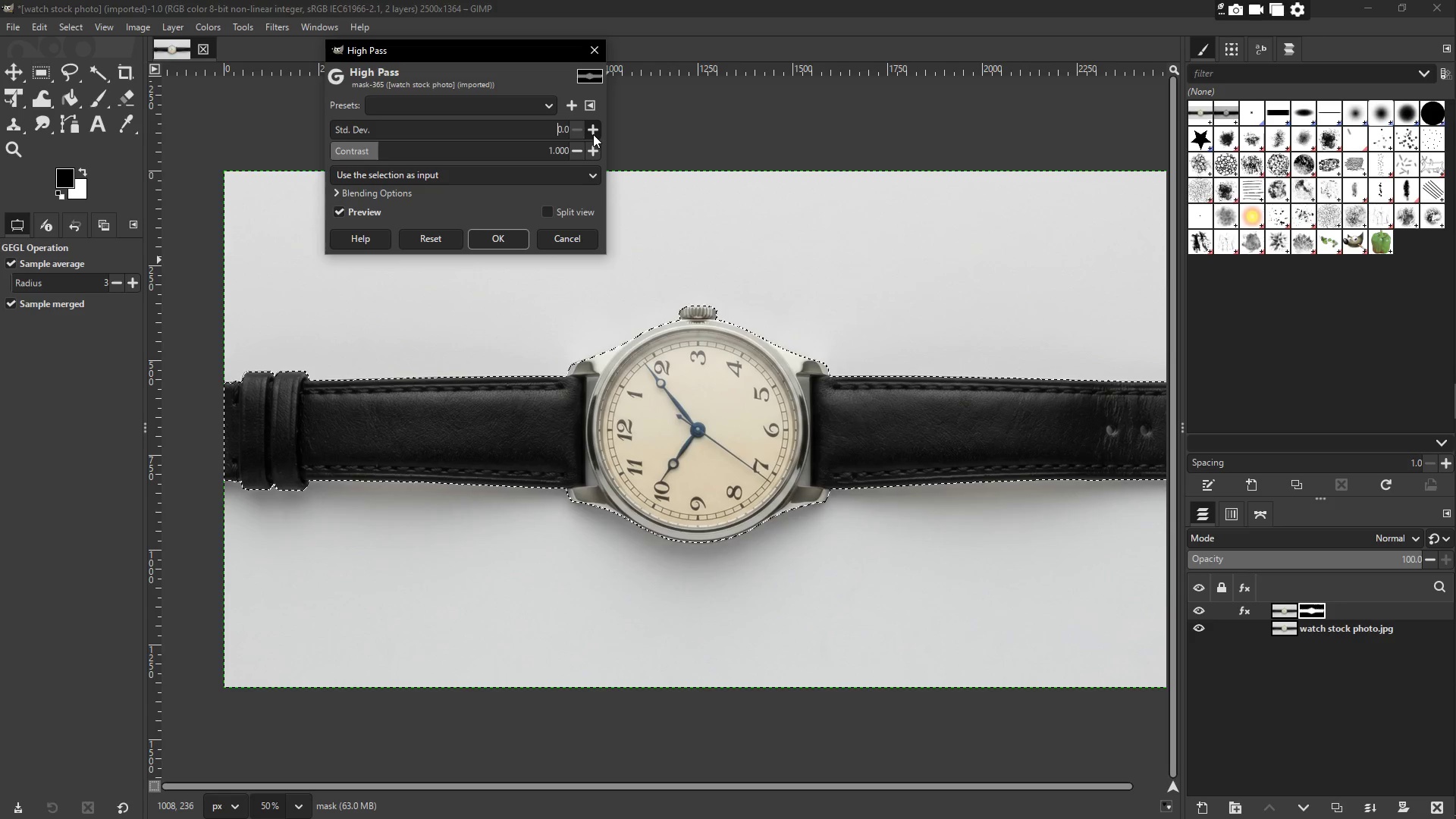 
double_click([593, 134])
 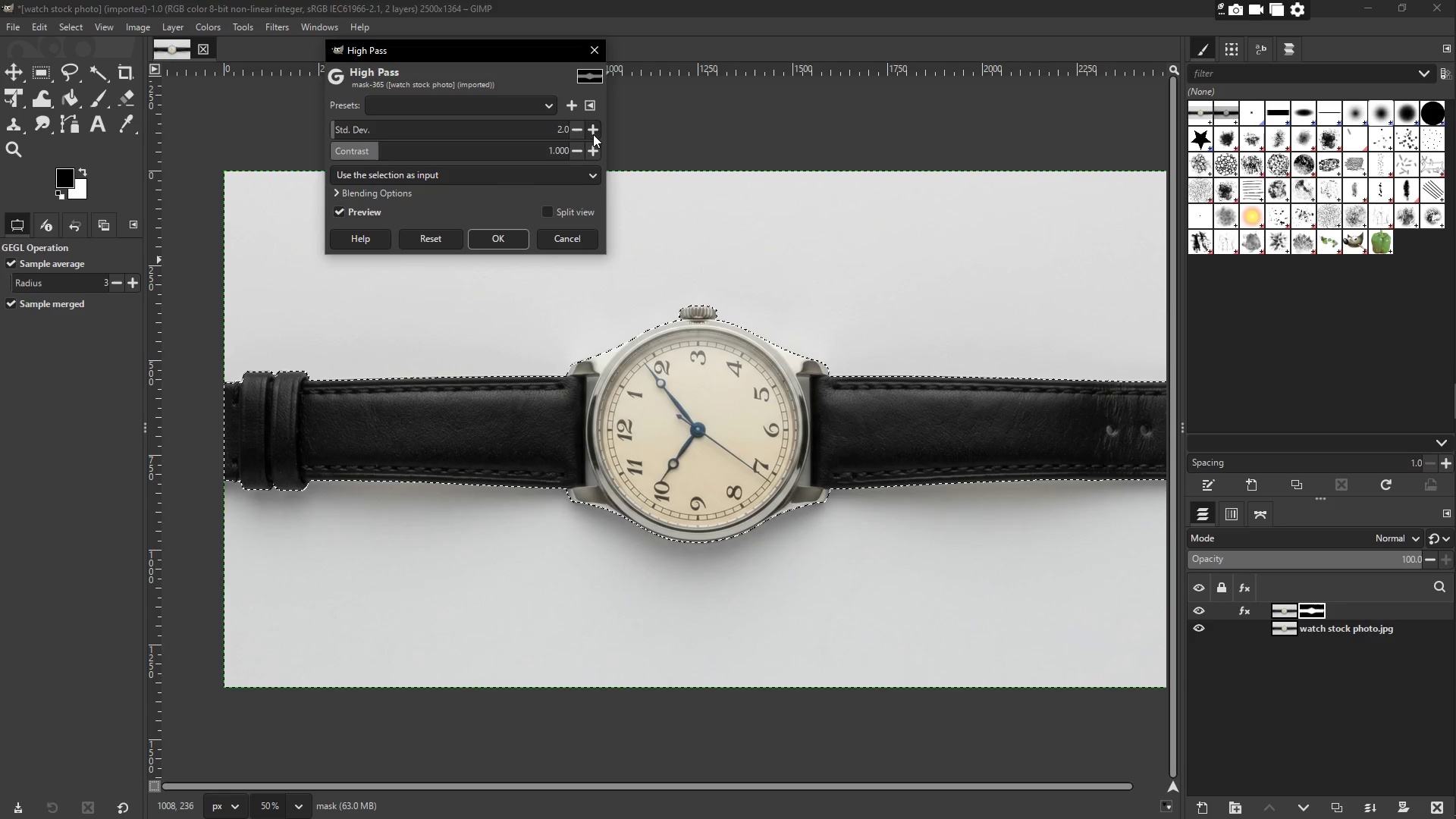 
triple_click([593, 134])
 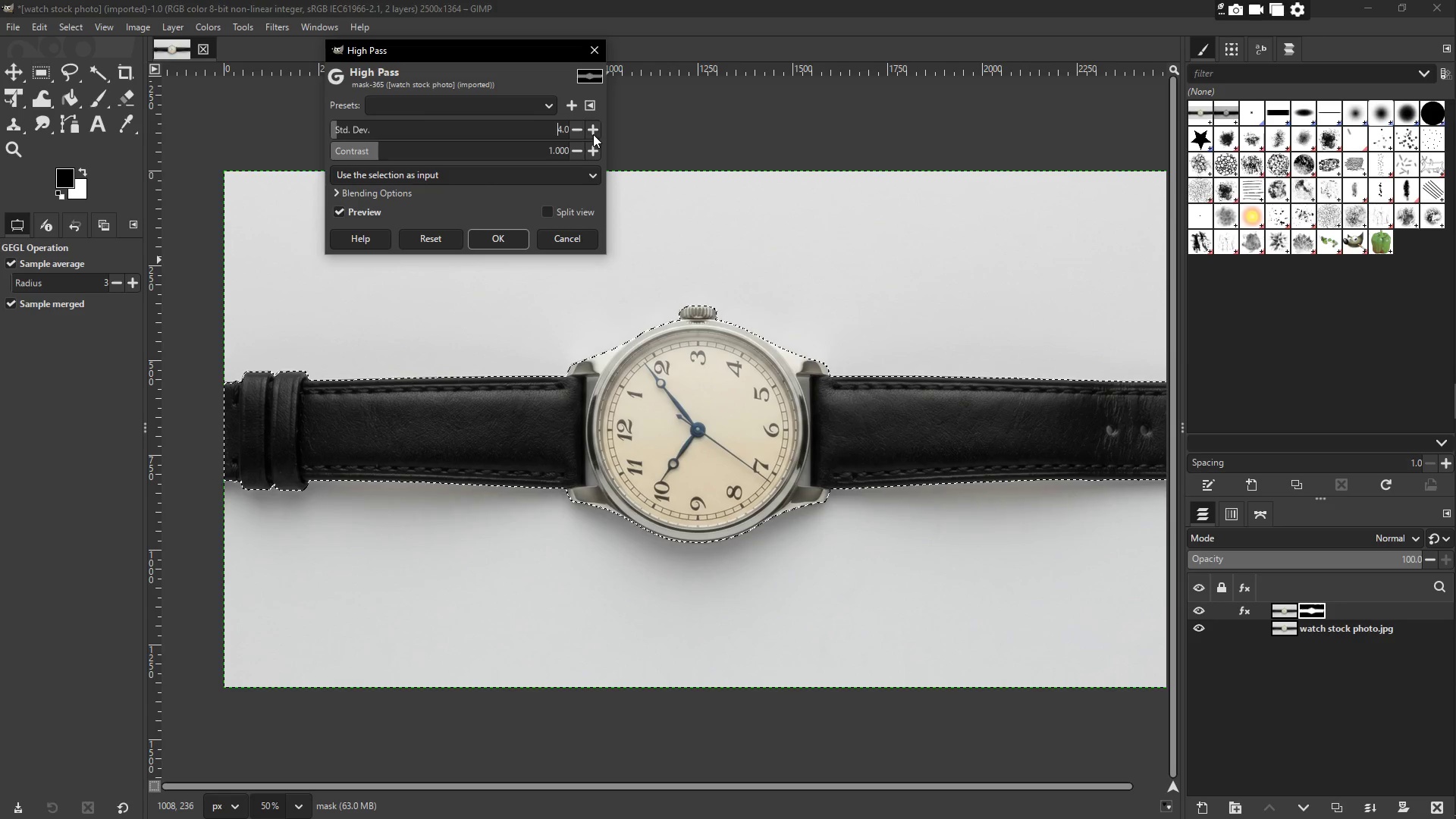 
double_click([593, 134])
 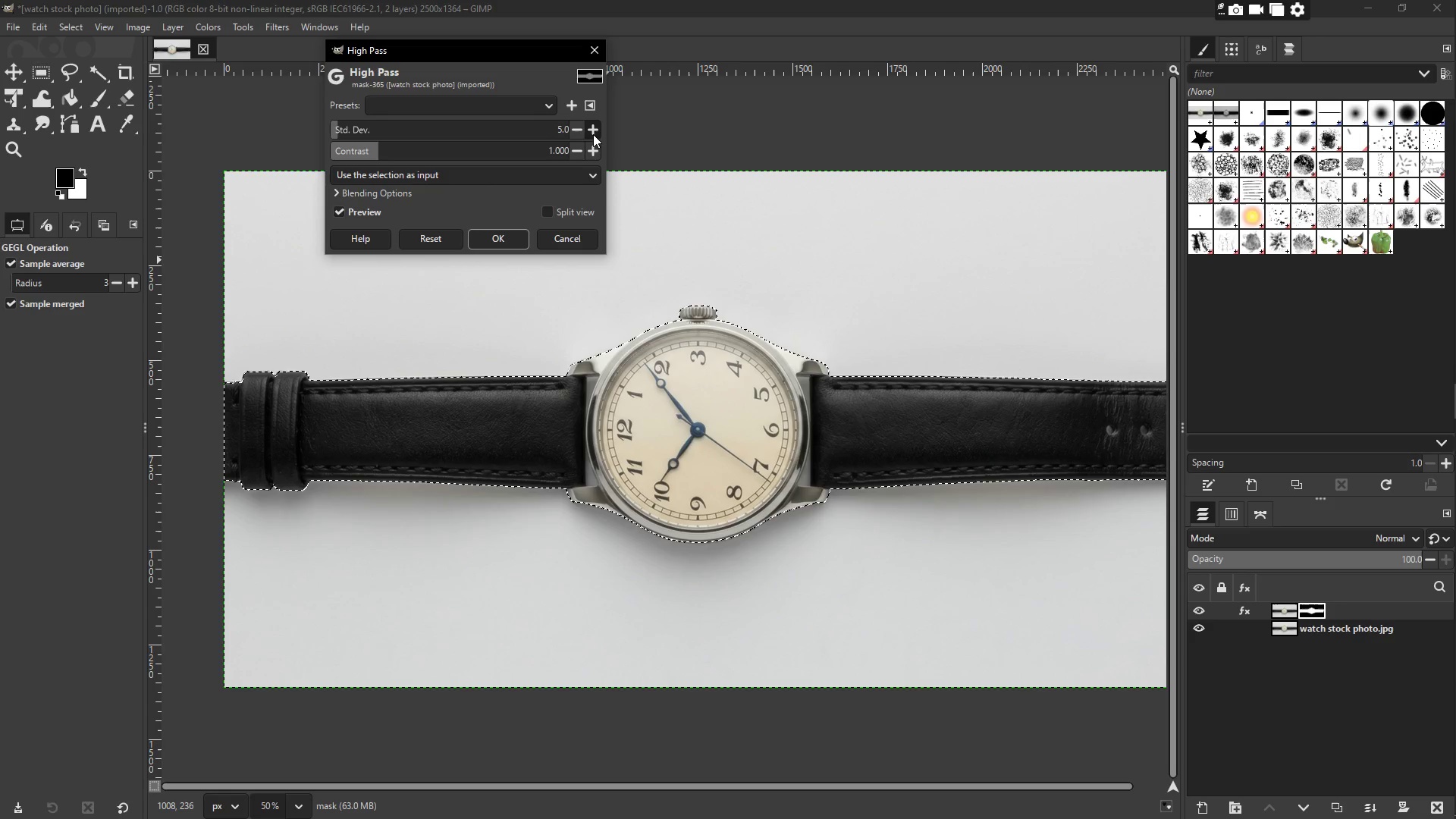 
double_click([596, 157])
 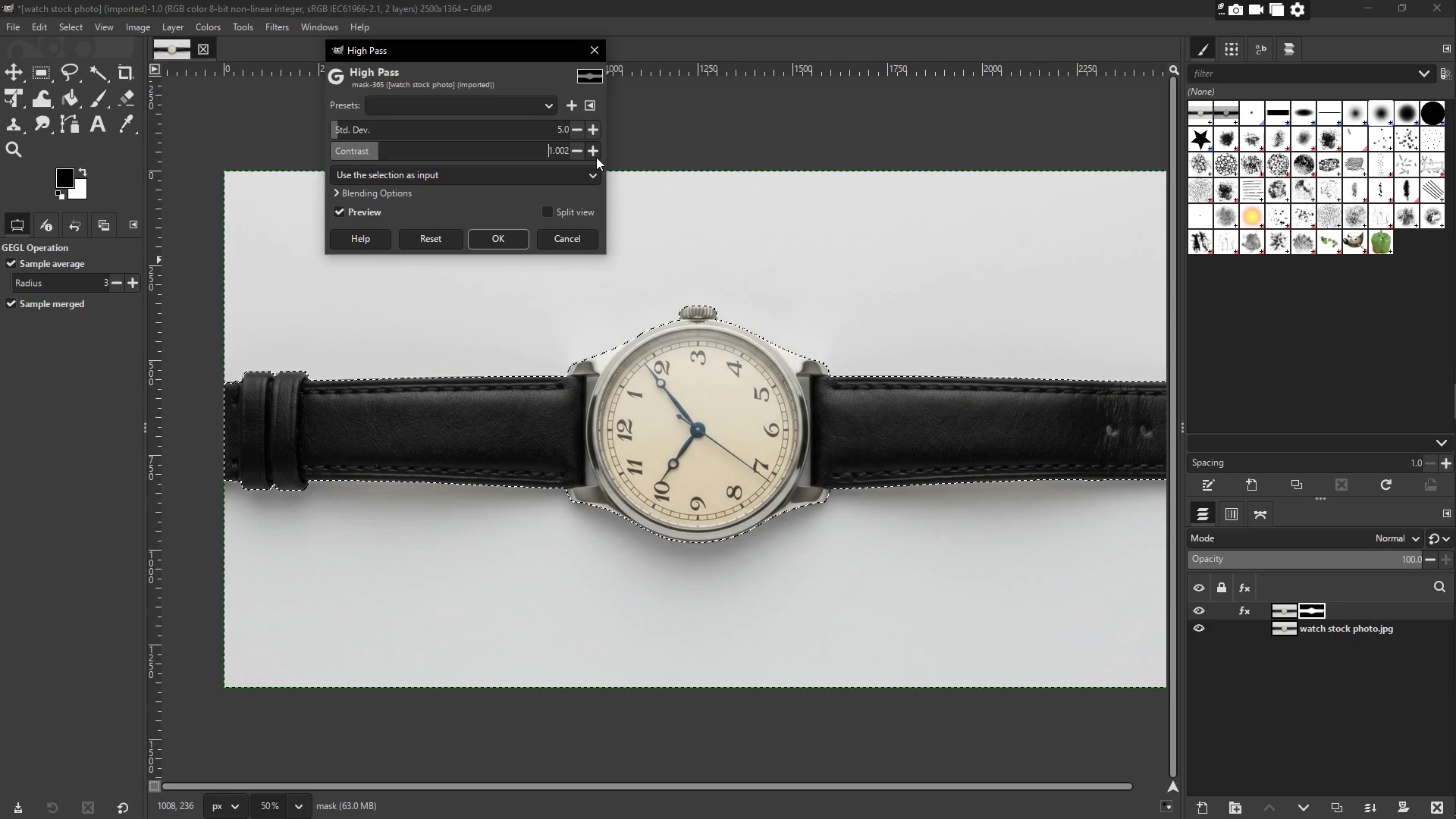 
triple_click([596, 157])
 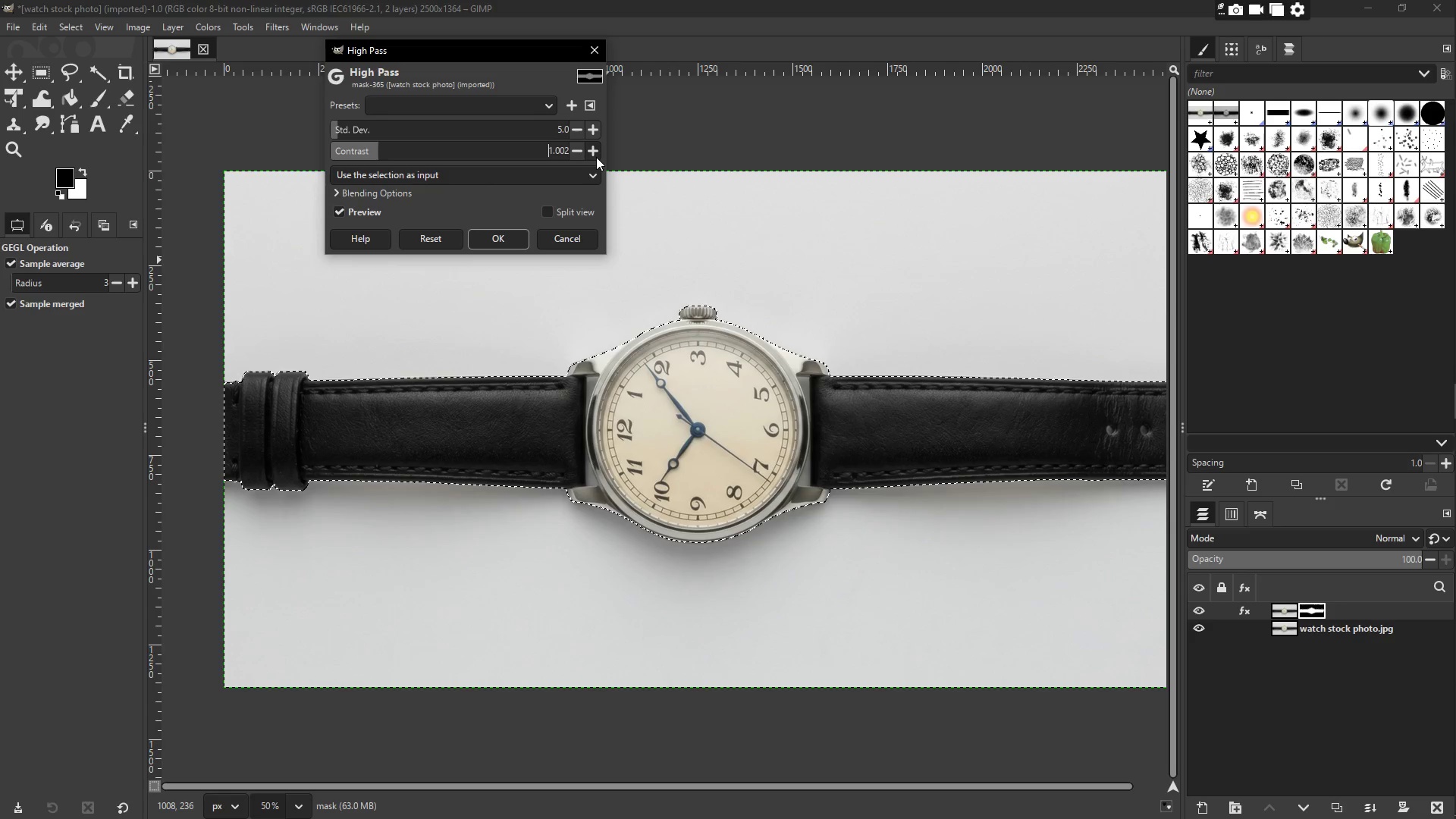 
triple_click([596, 157])
 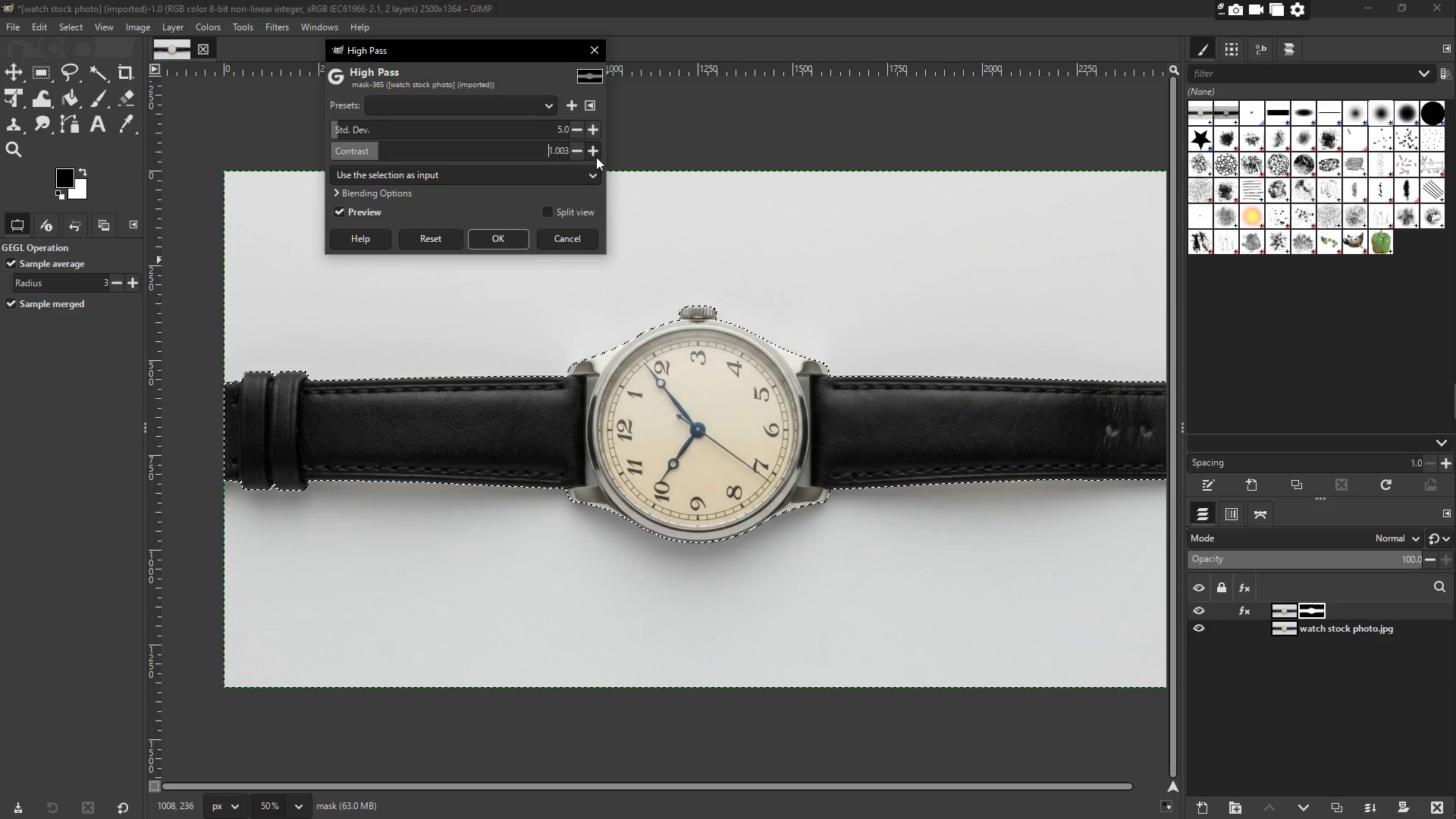 
triple_click([596, 157])
 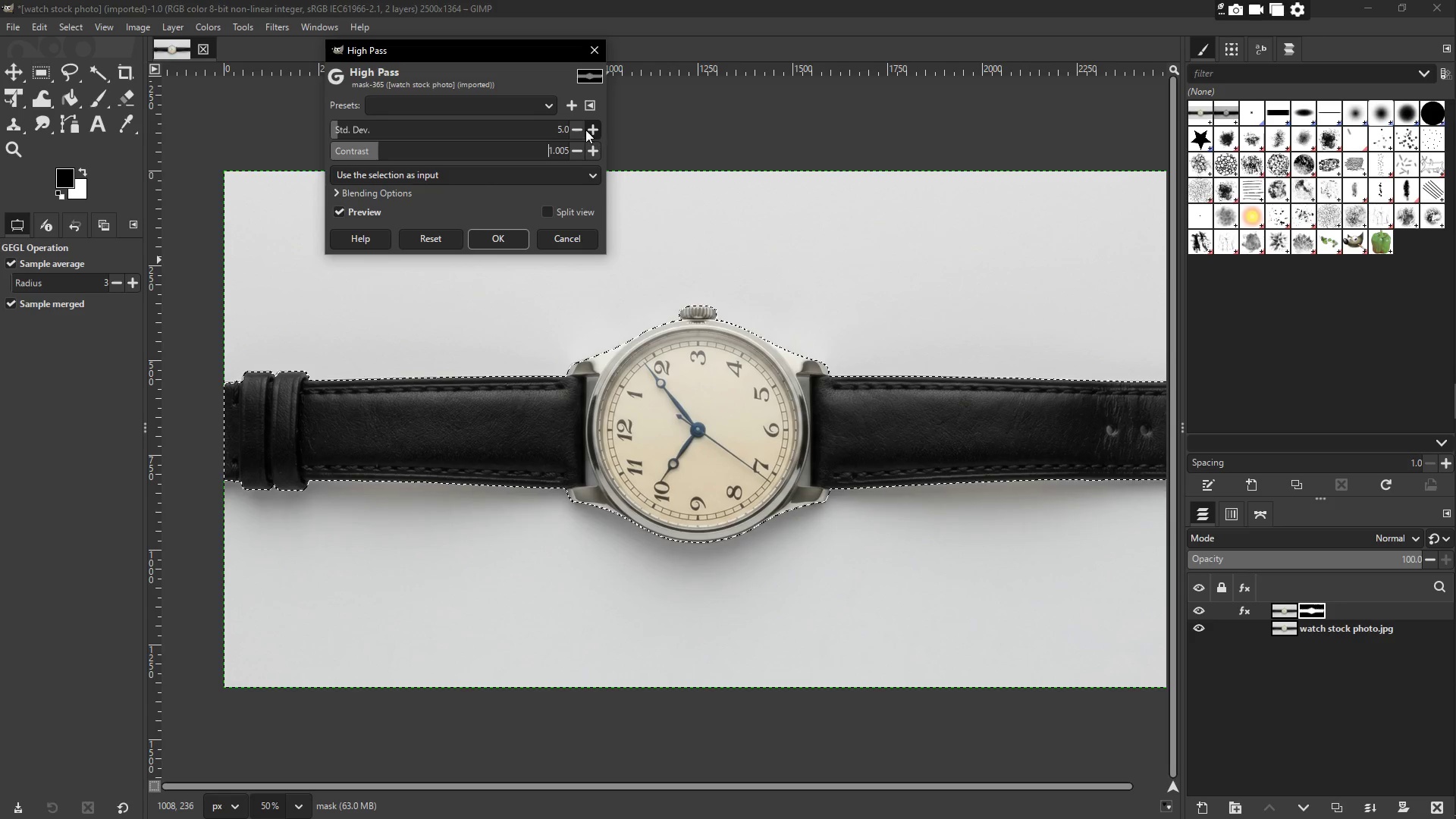 
double_click([577, 127])
 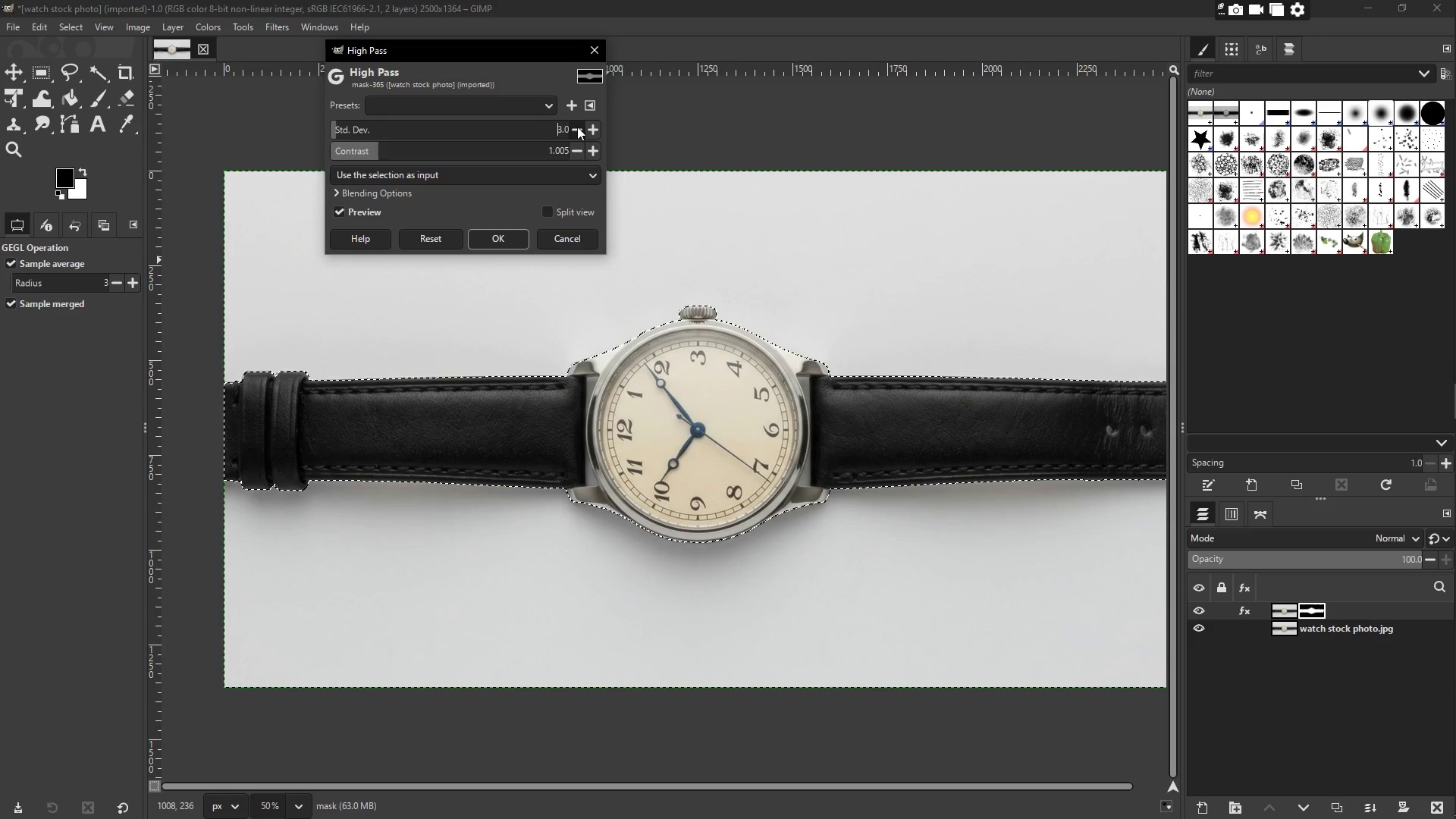 
triple_click([577, 127])
 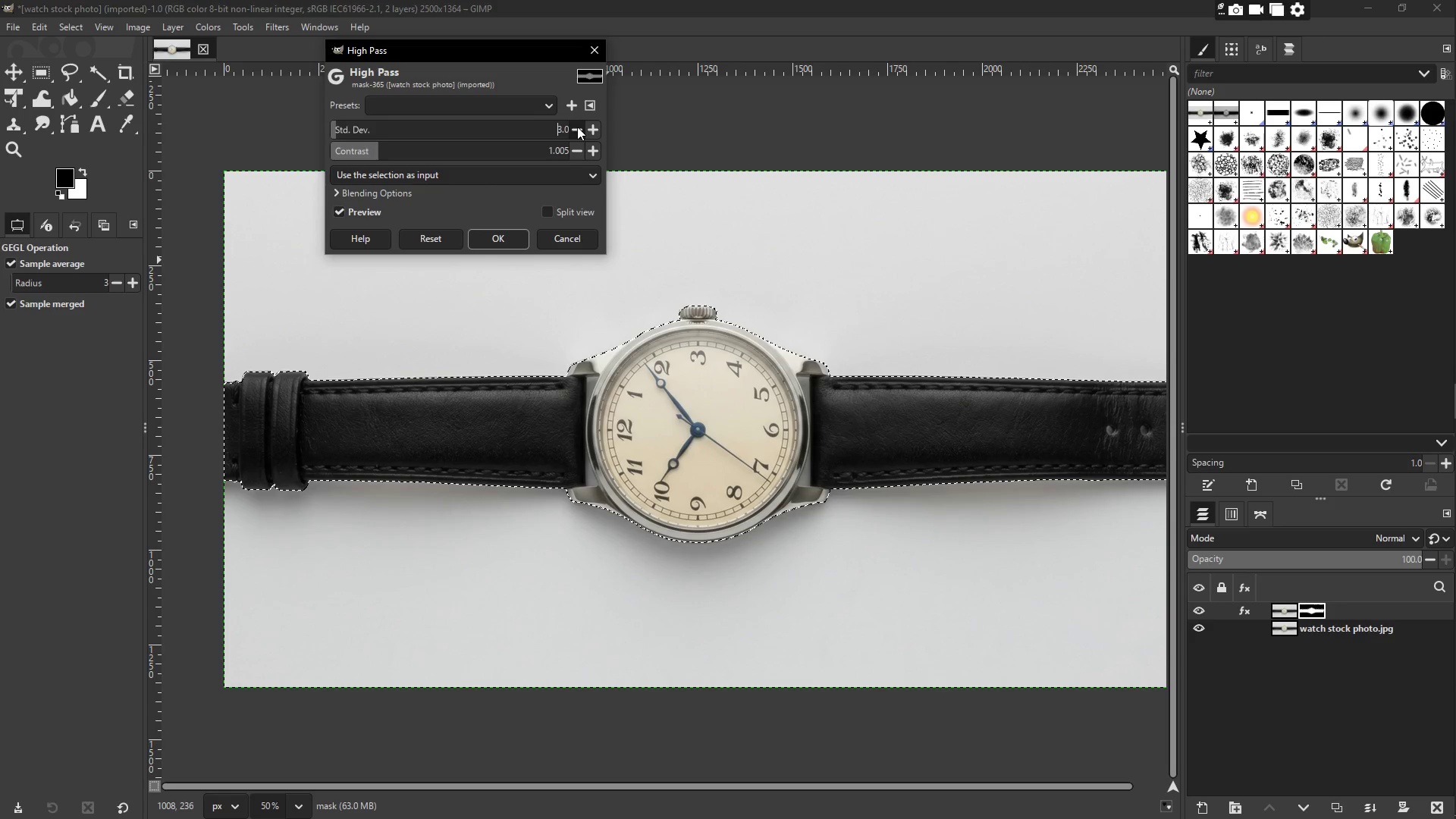 
triple_click([577, 127])
 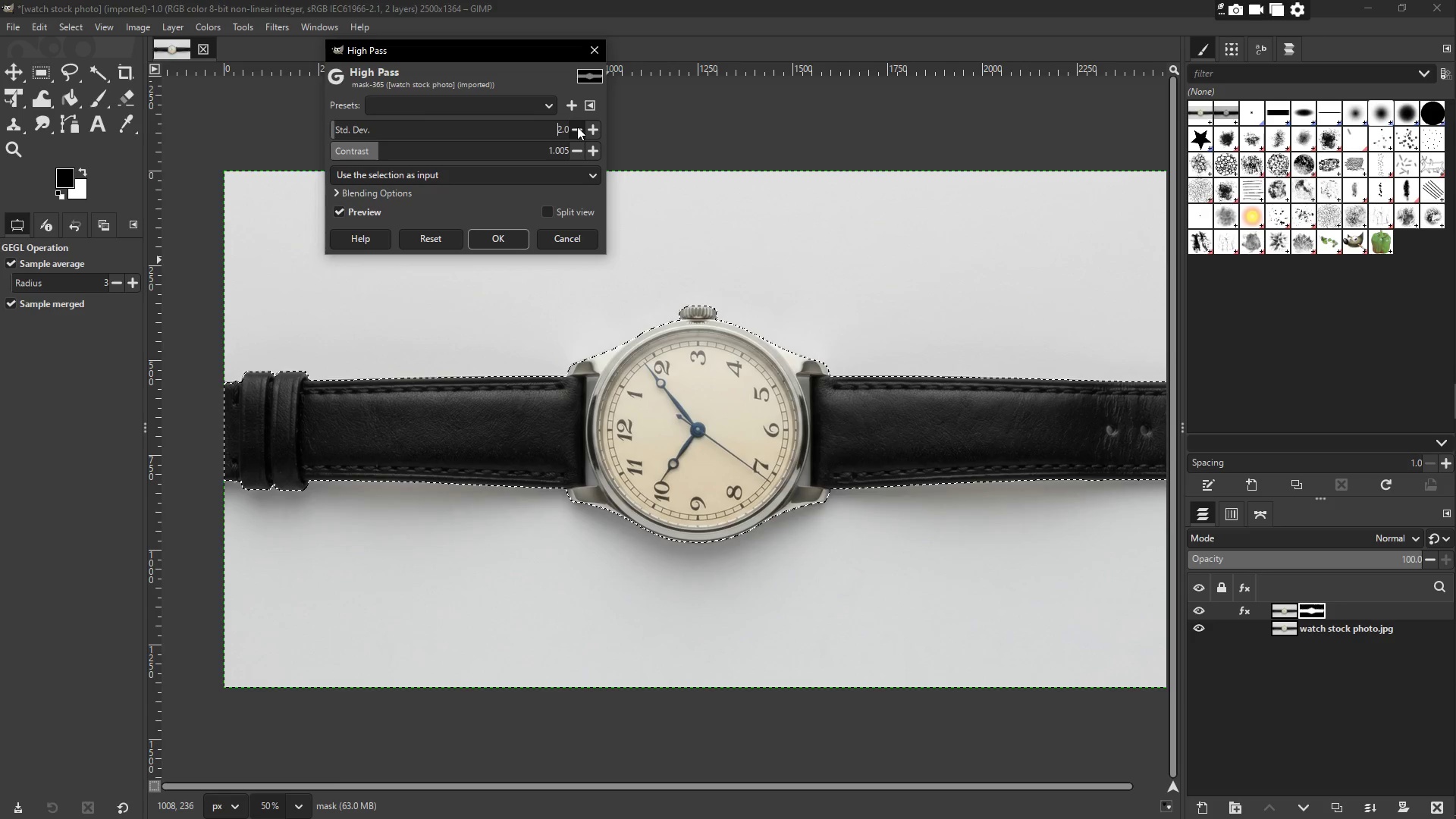 
triple_click([577, 127])
 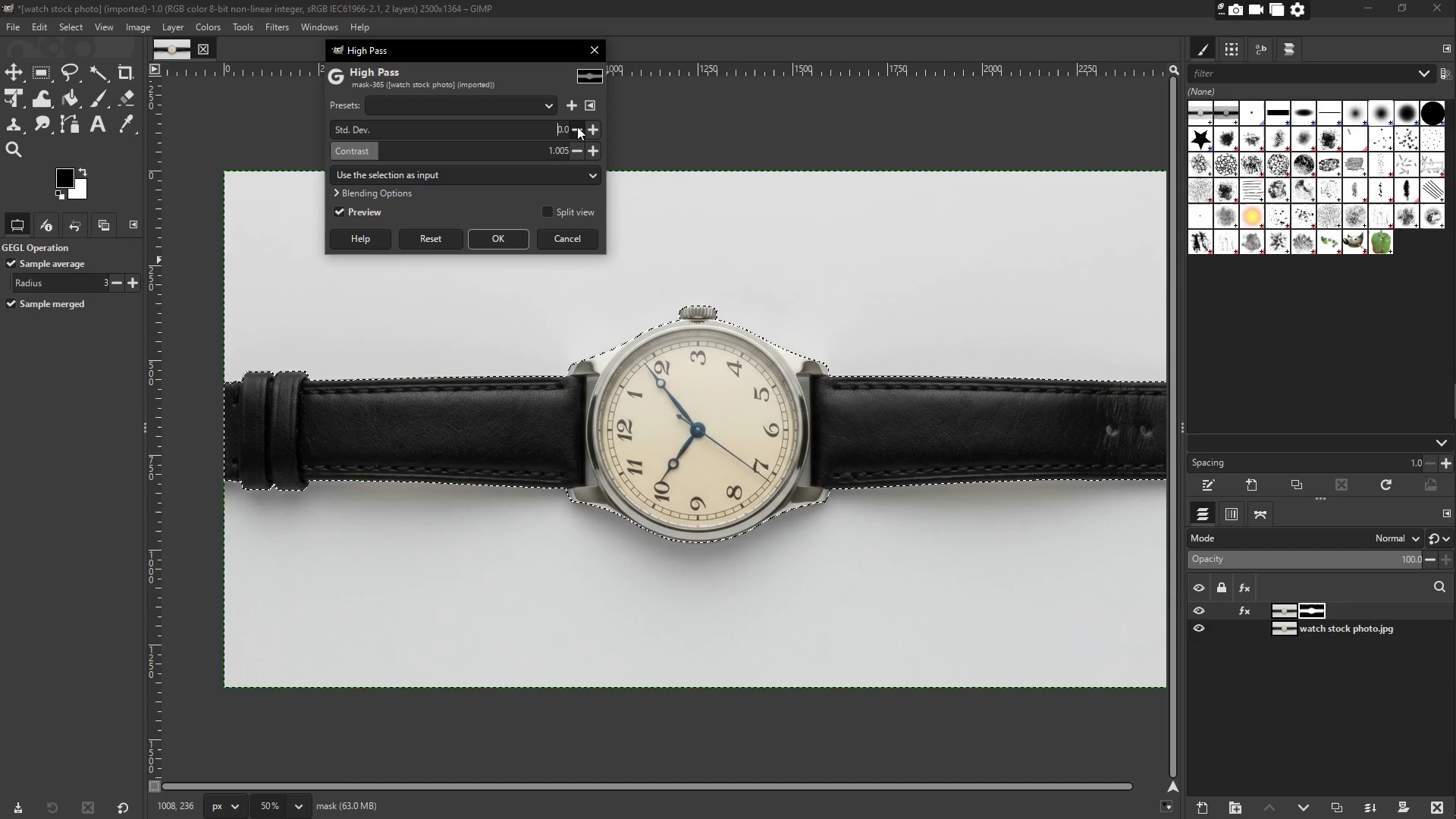 
triple_click([577, 127])
 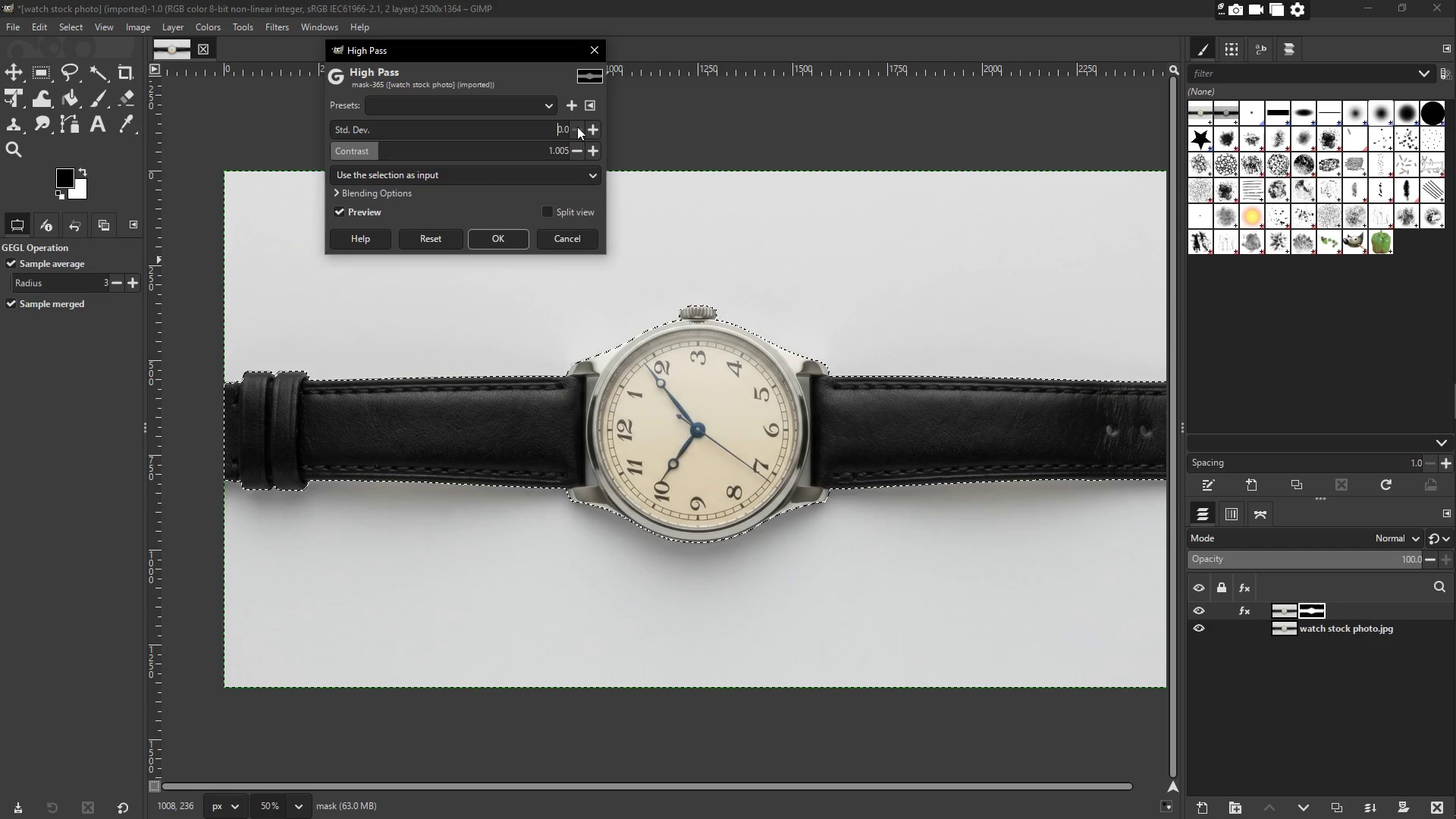 
left_click([595, 131])
 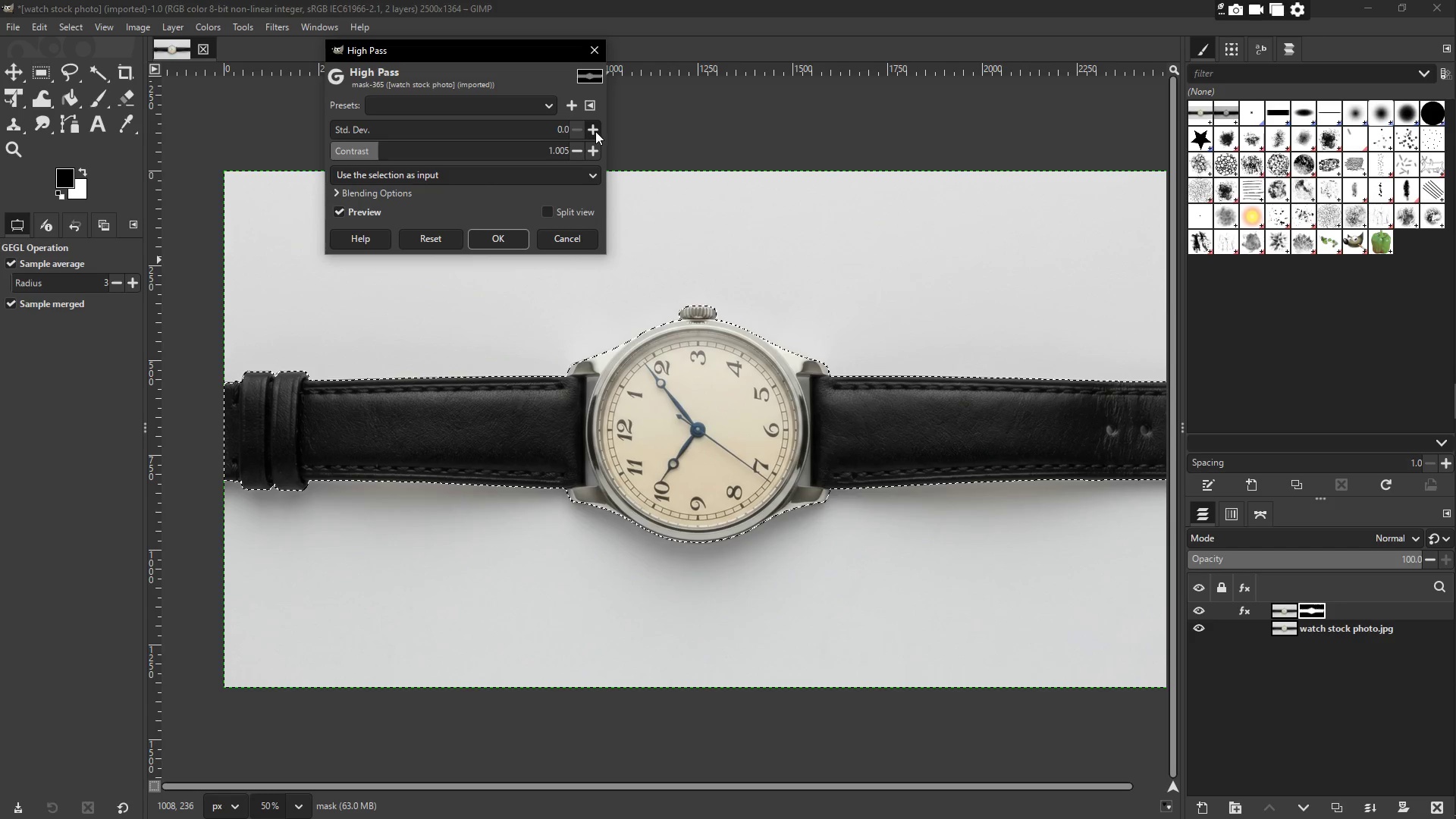 
double_click([595, 131])
 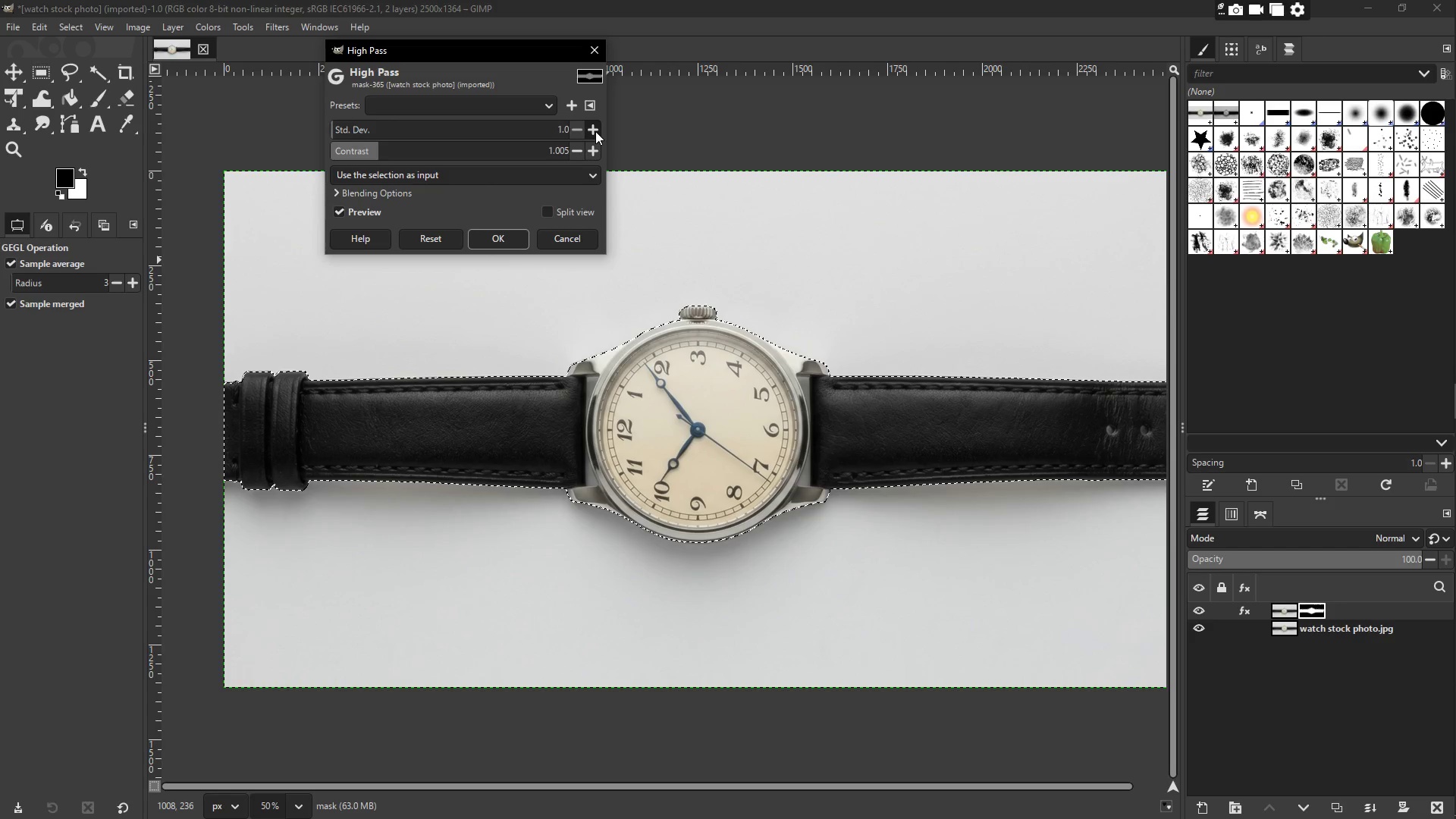 
triple_click([595, 131])
 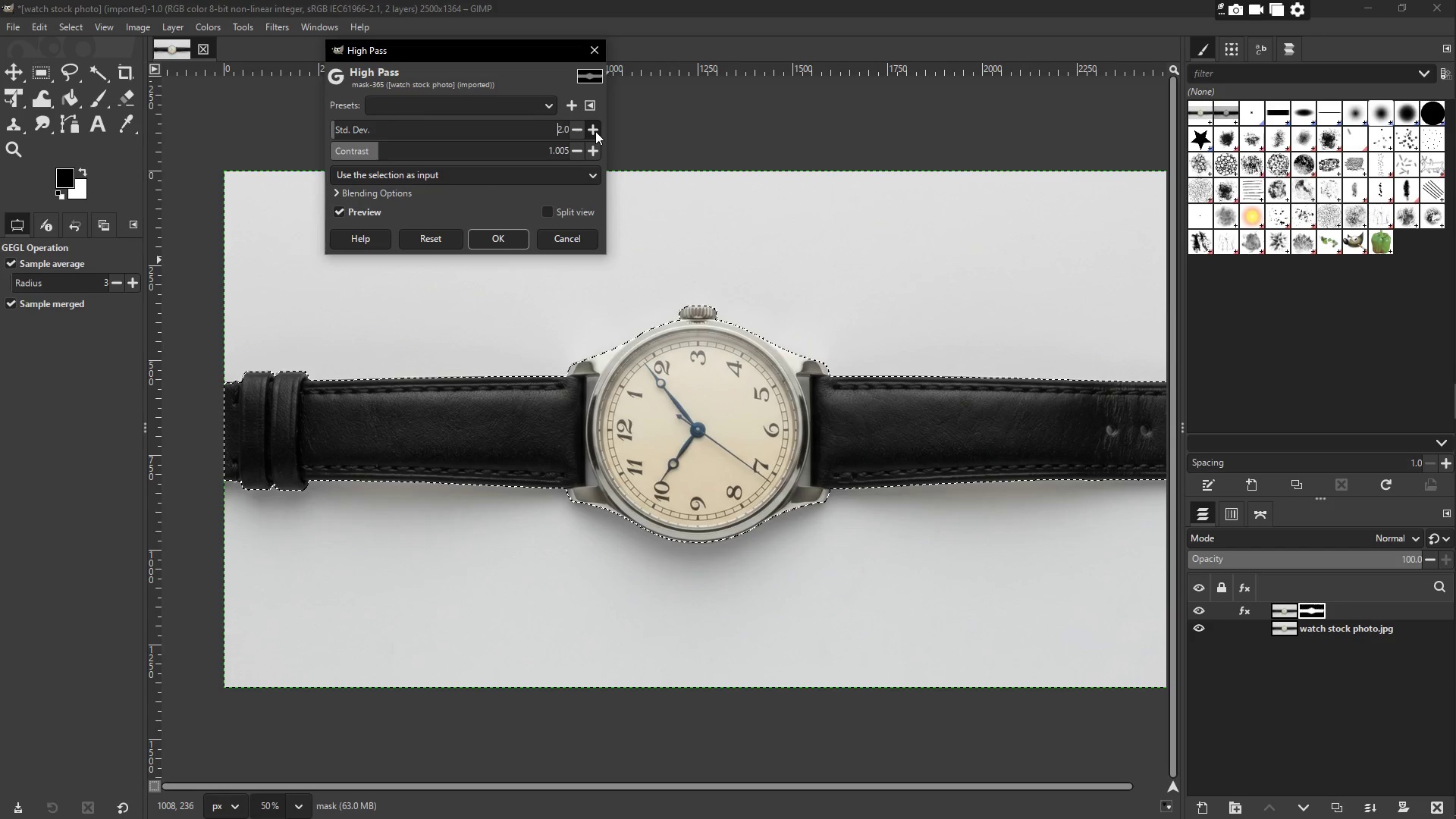 
triple_click([595, 131])
 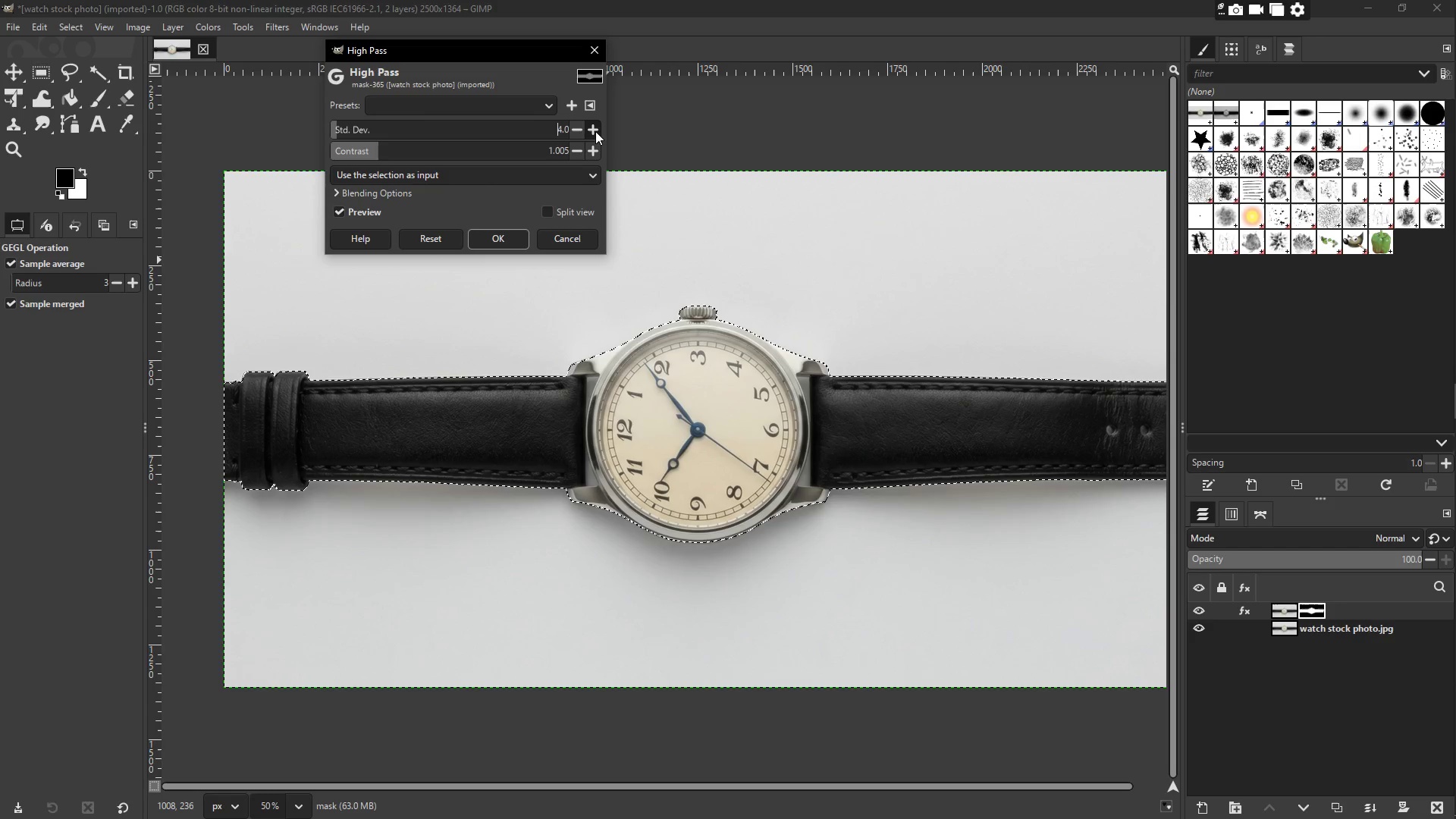 
triple_click([595, 131])
 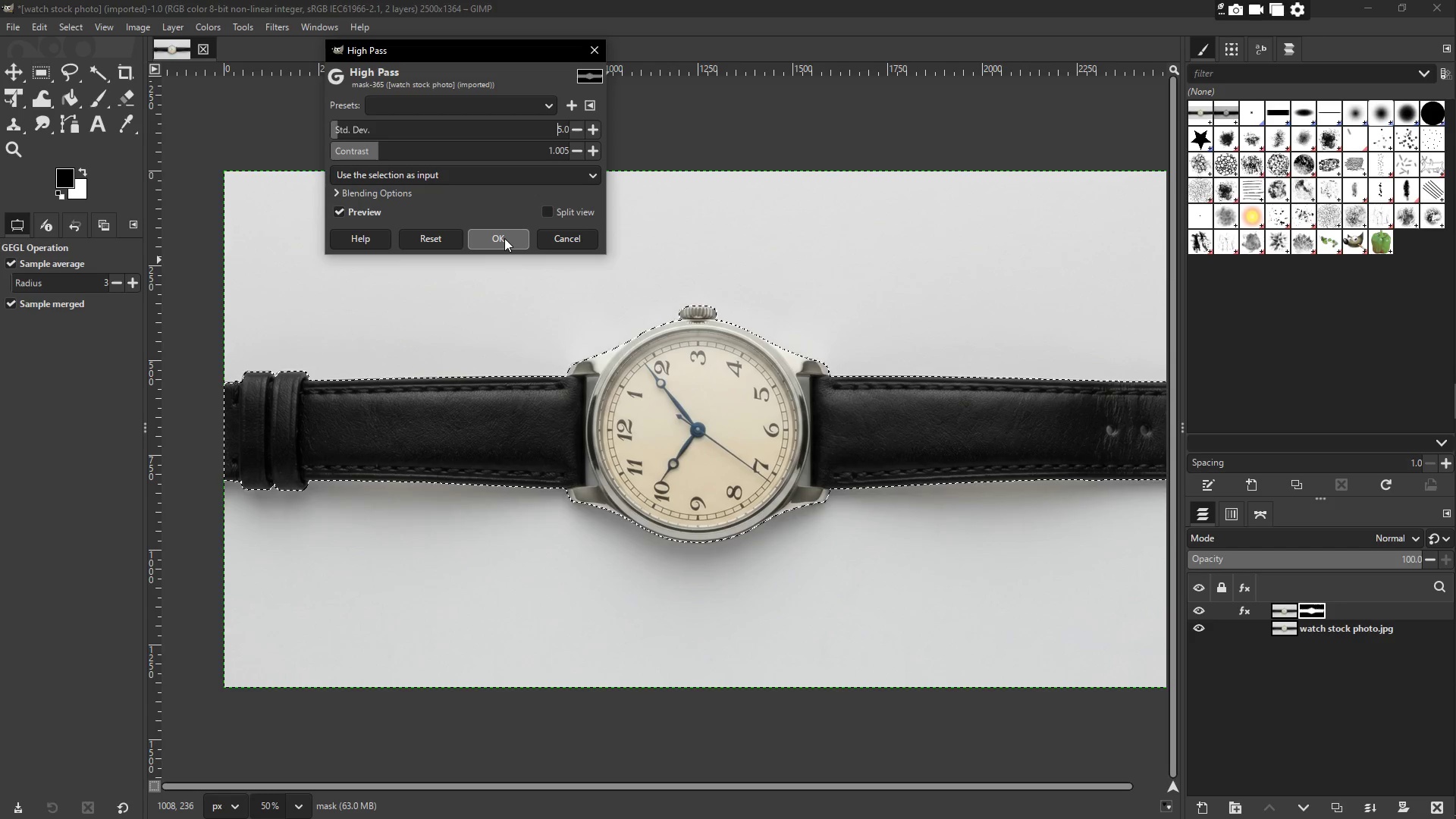 
left_click([504, 238])
 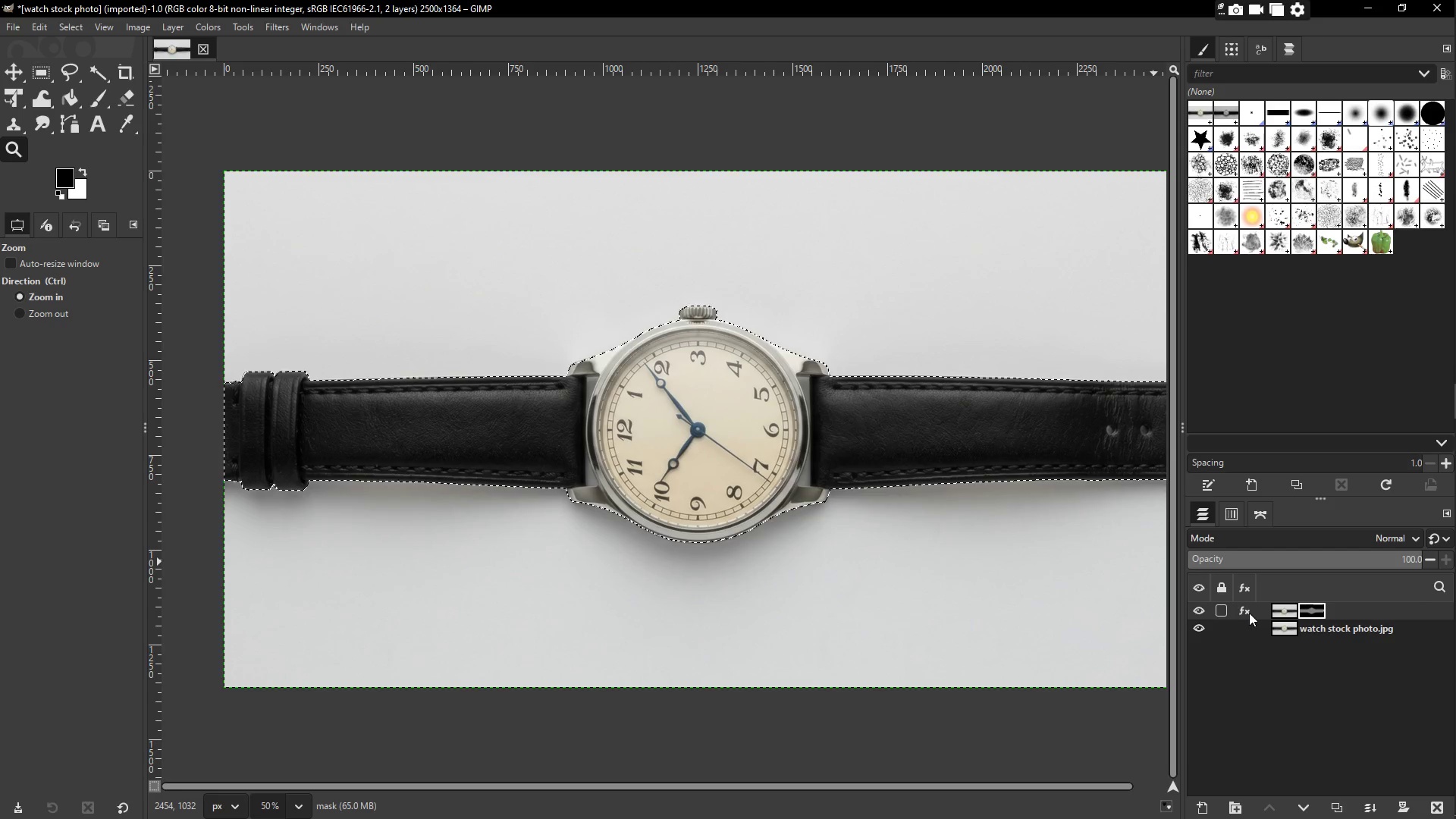 
left_click([1245, 611])
 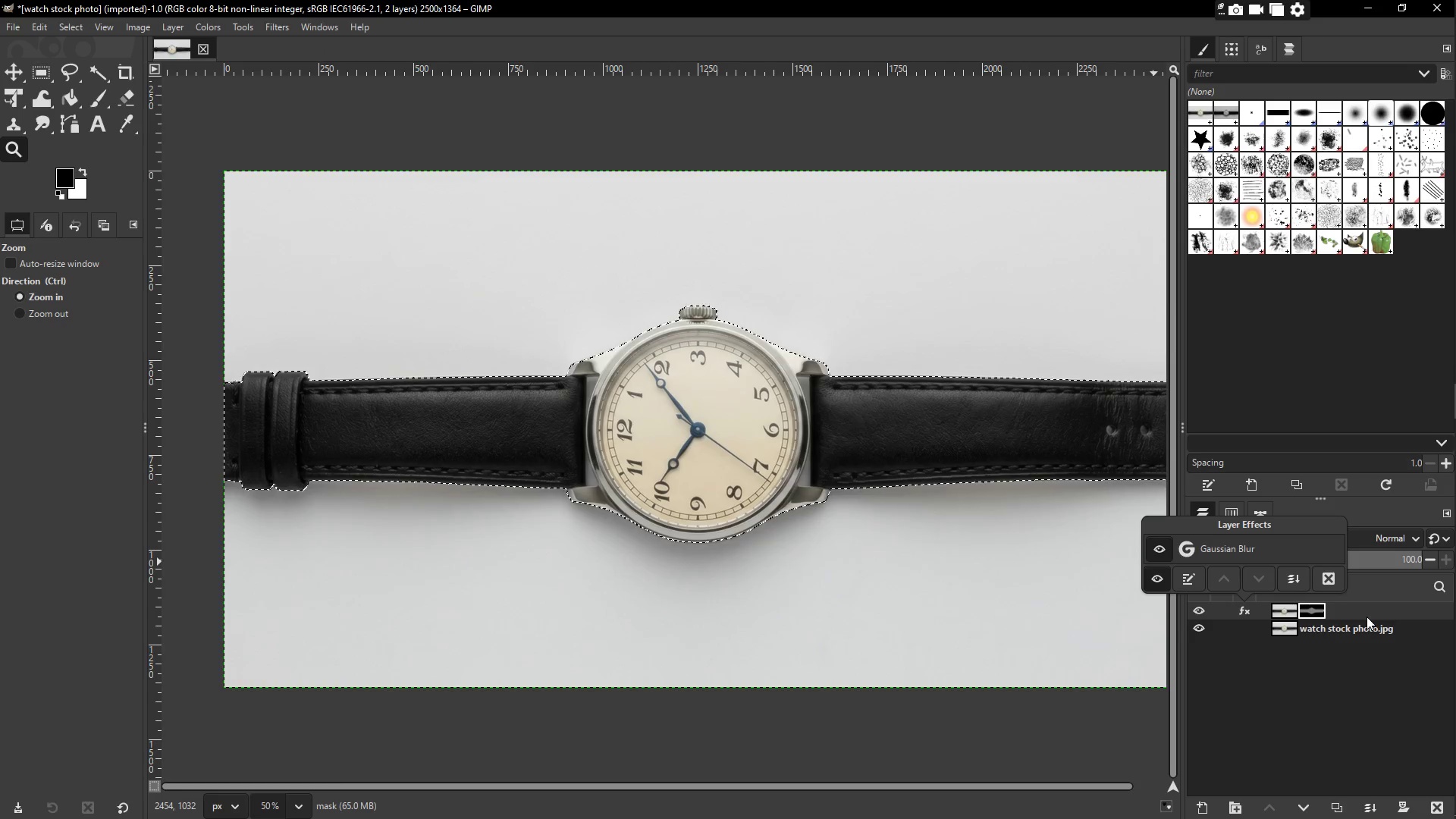 
key(Control+Z)
 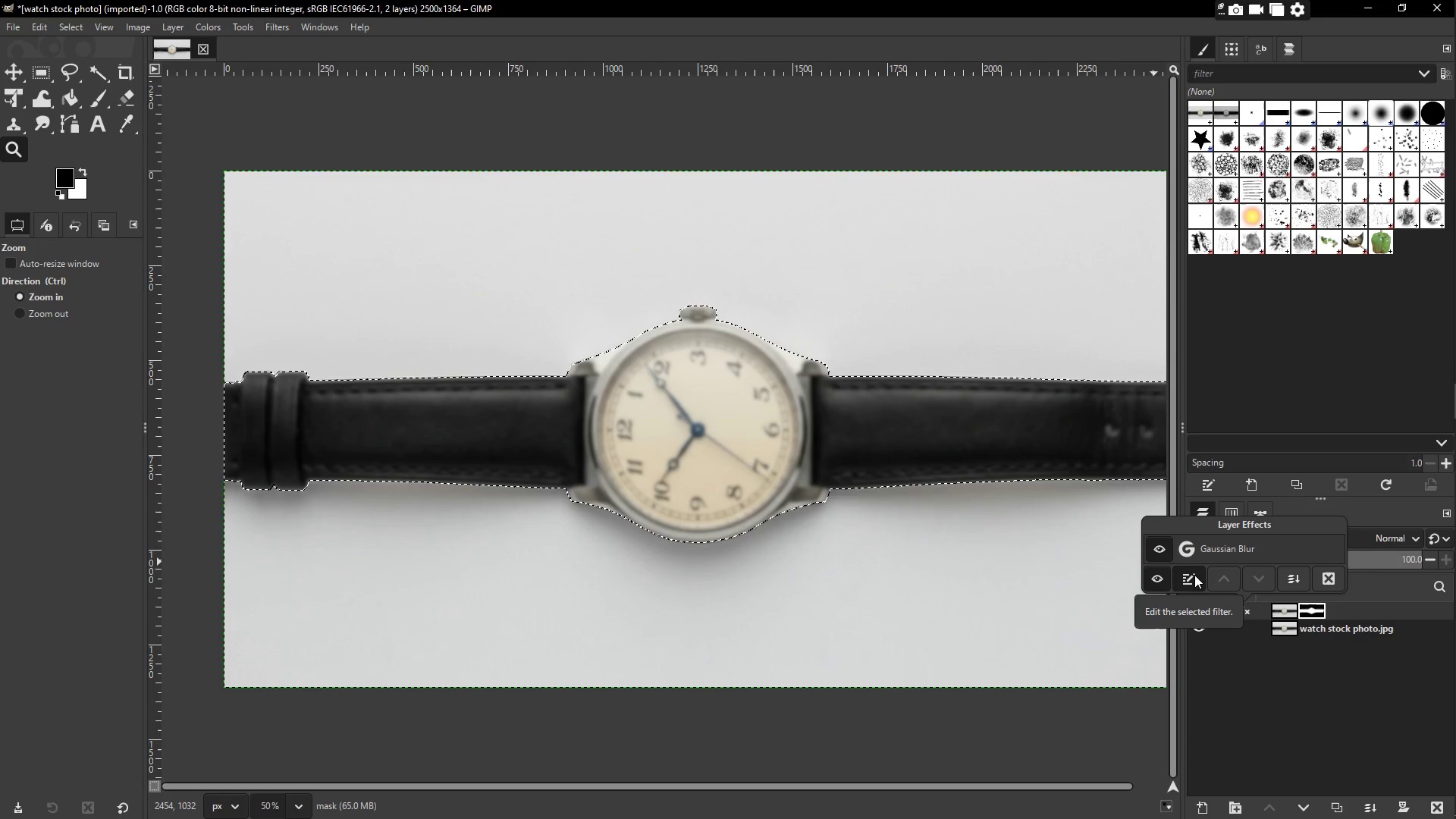 
wait(6.41)
 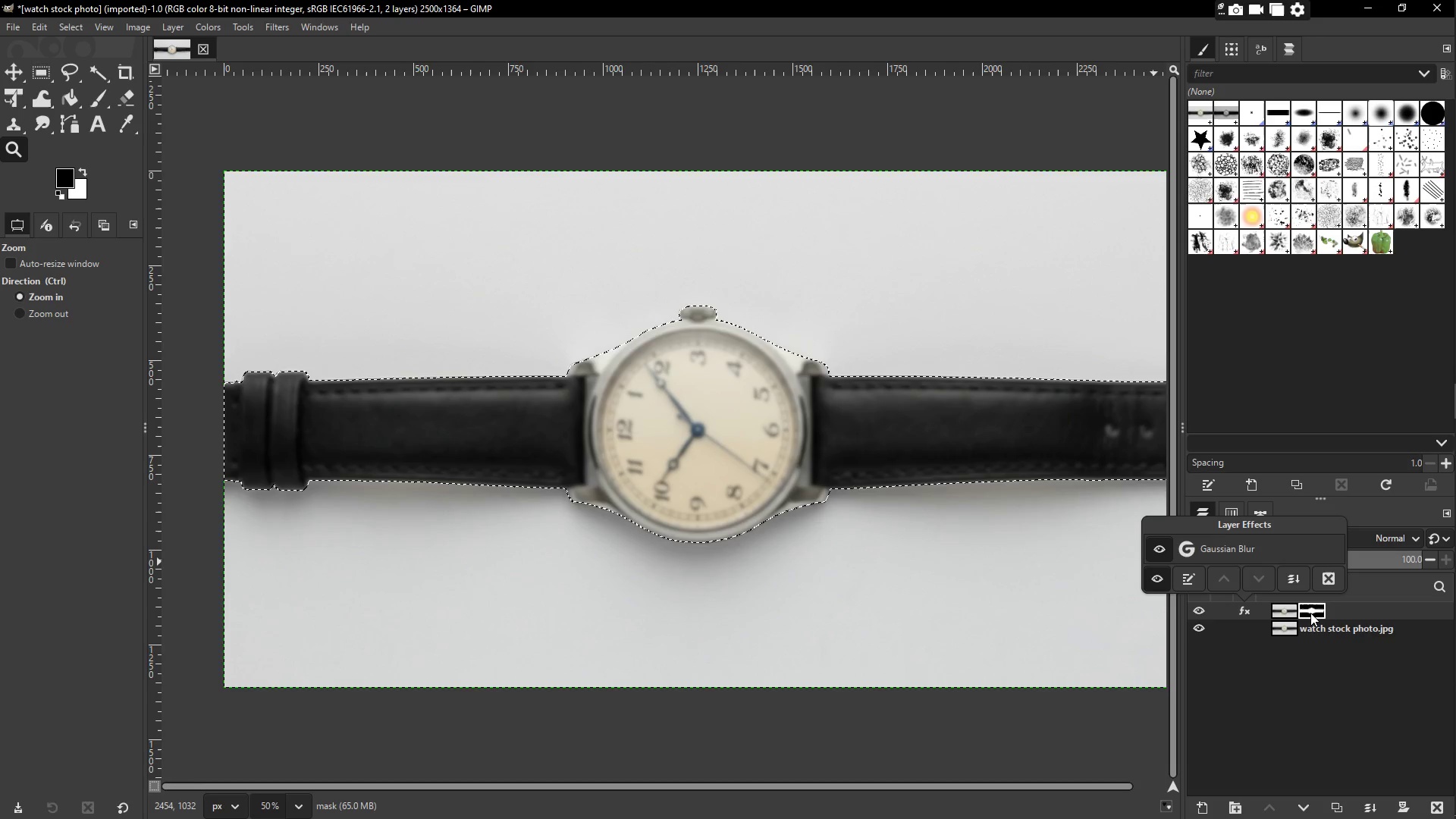 
left_click([1283, 611])
 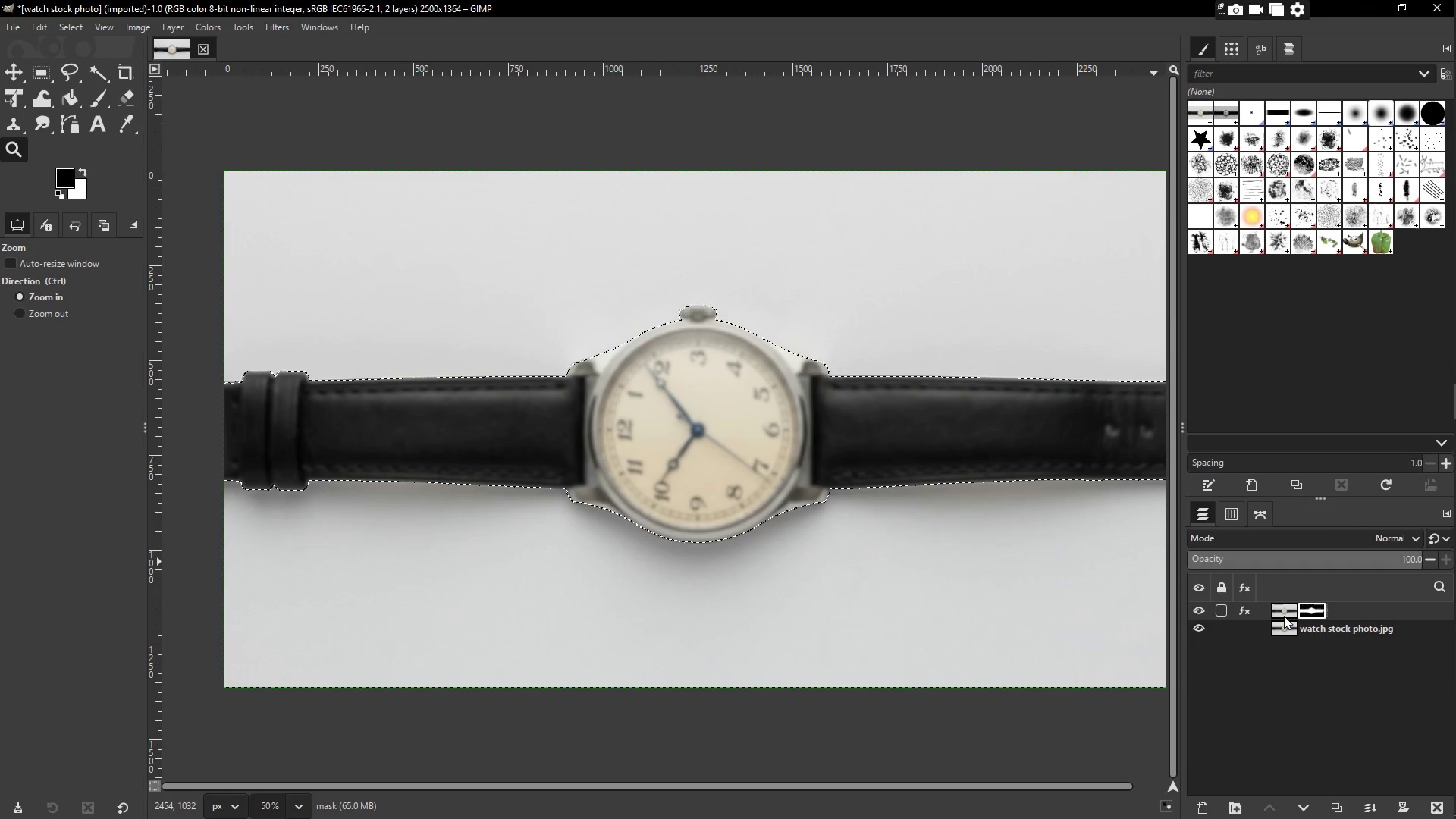 
left_click([1283, 614])
 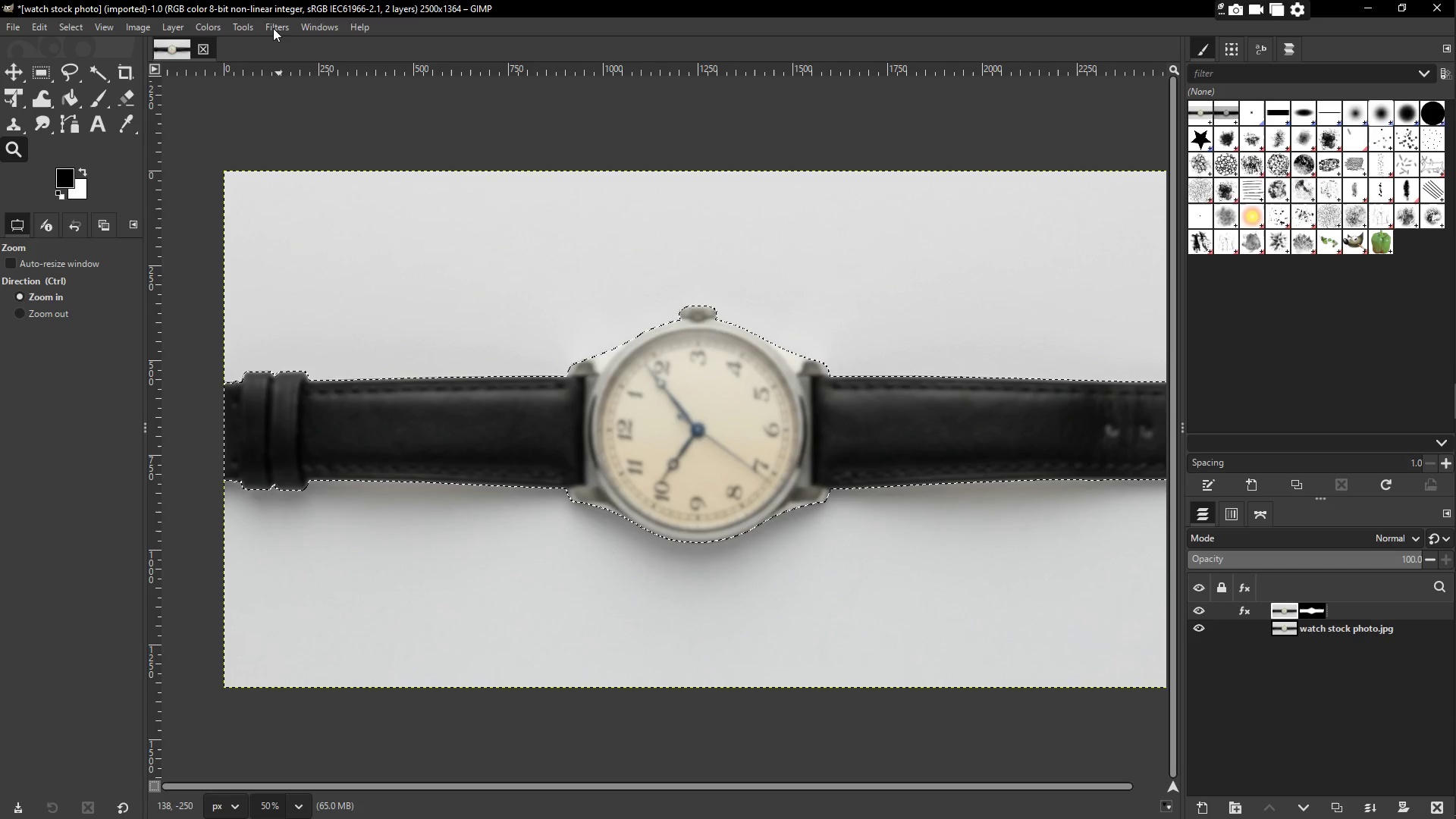 
wait(7.27)
 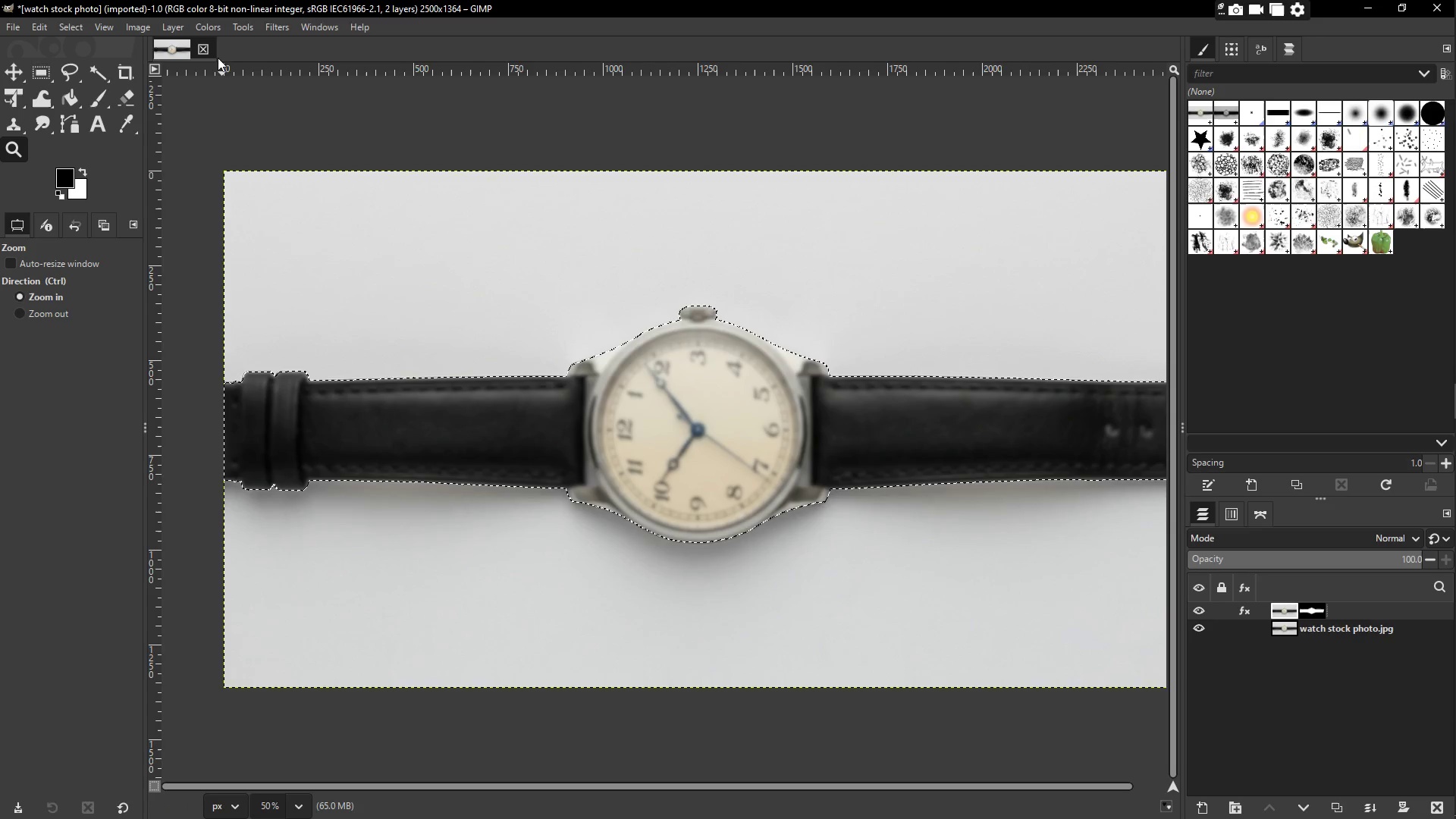 
left_click([336, 146])
 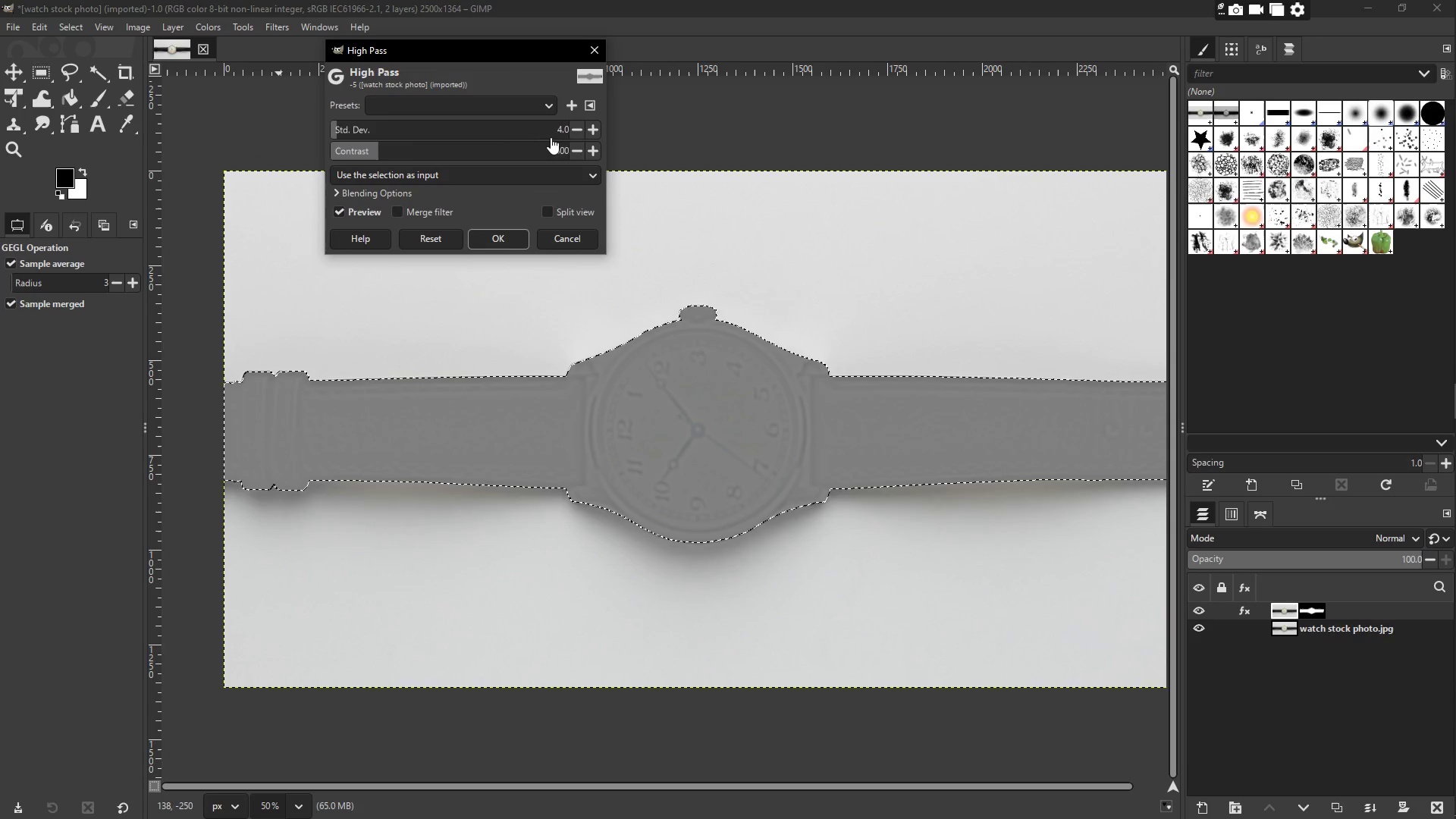 
left_click([598, 124])
 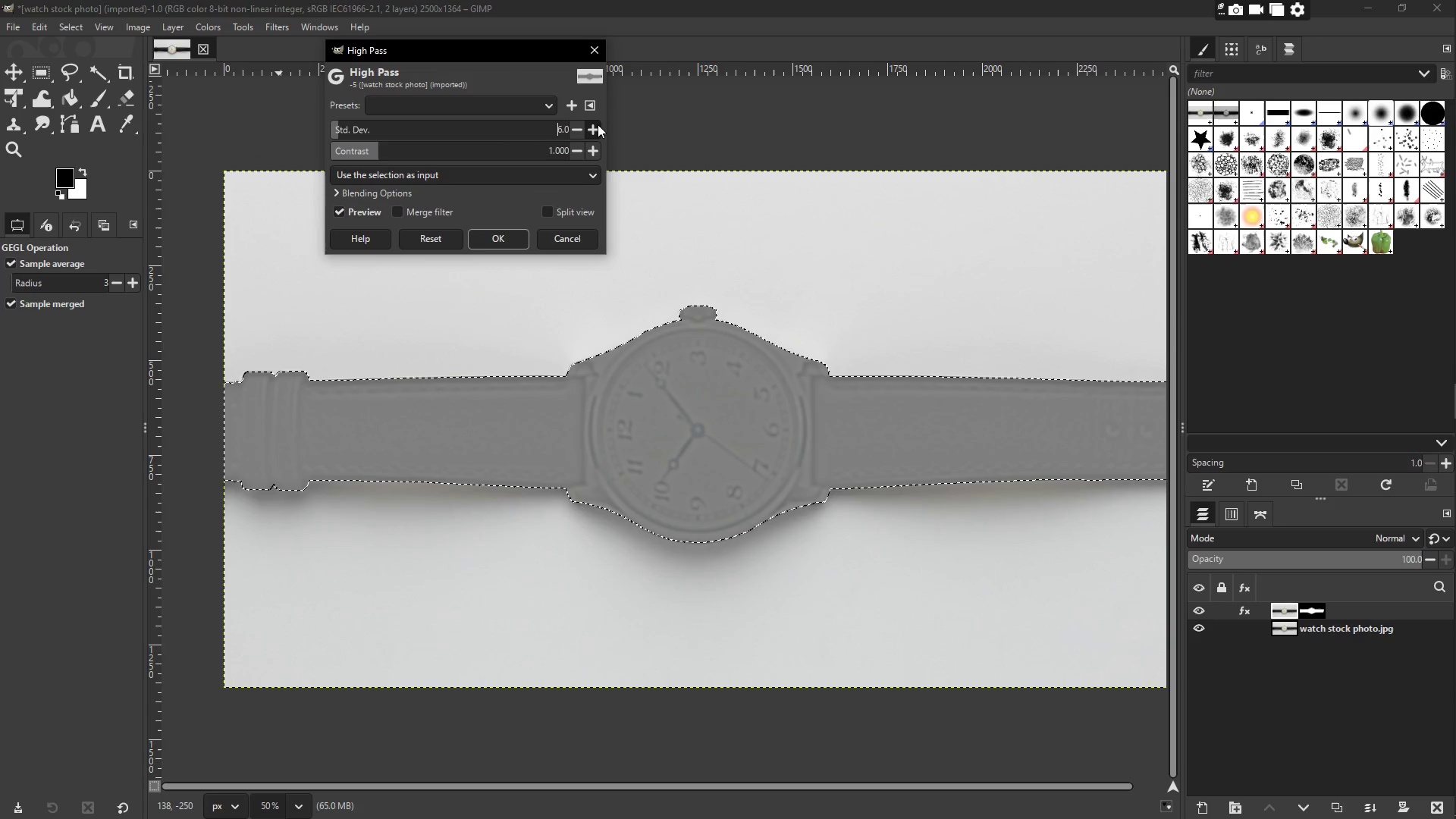 
left_click([593, 130])
 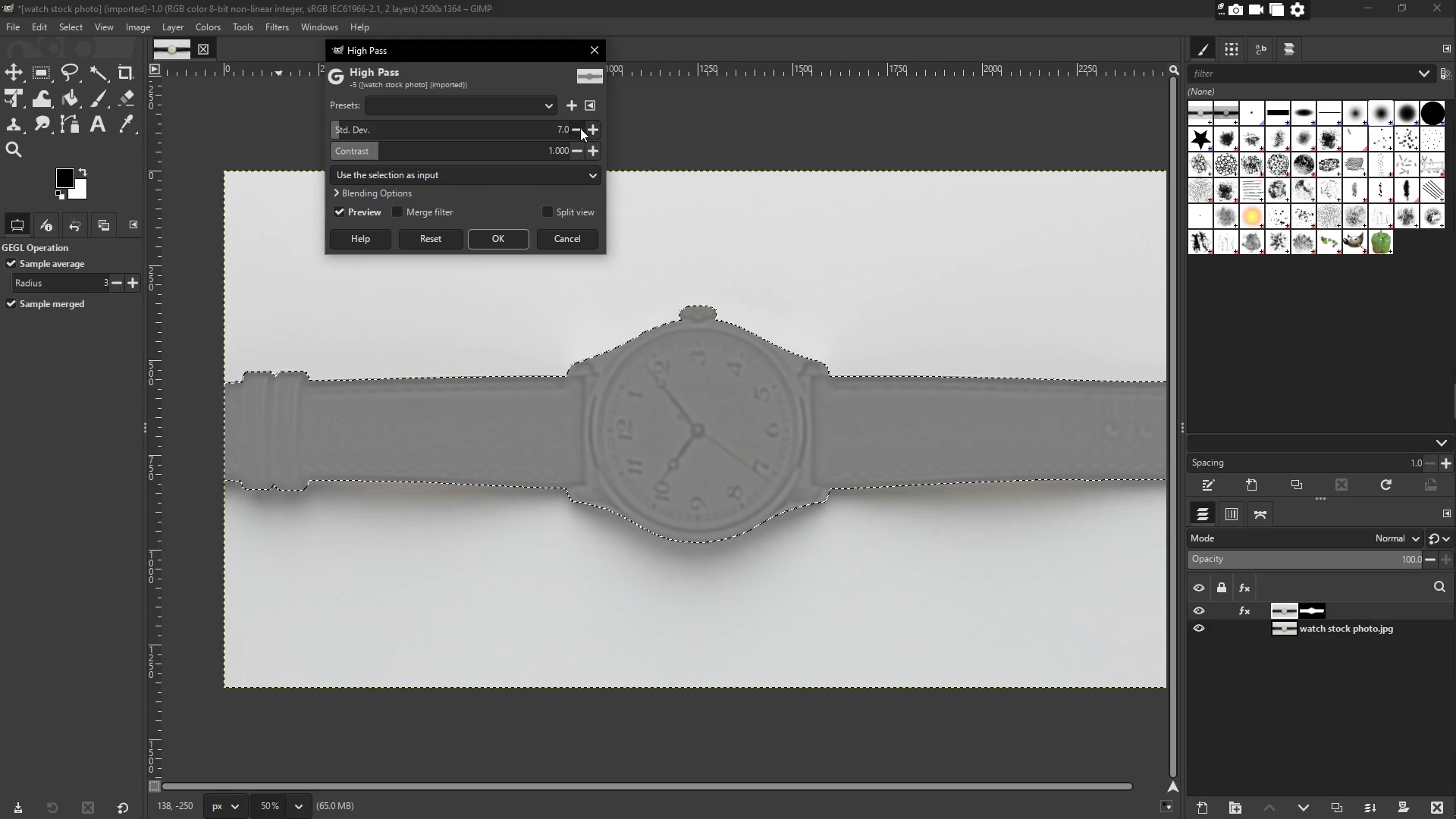 
double_click([578, 127])
 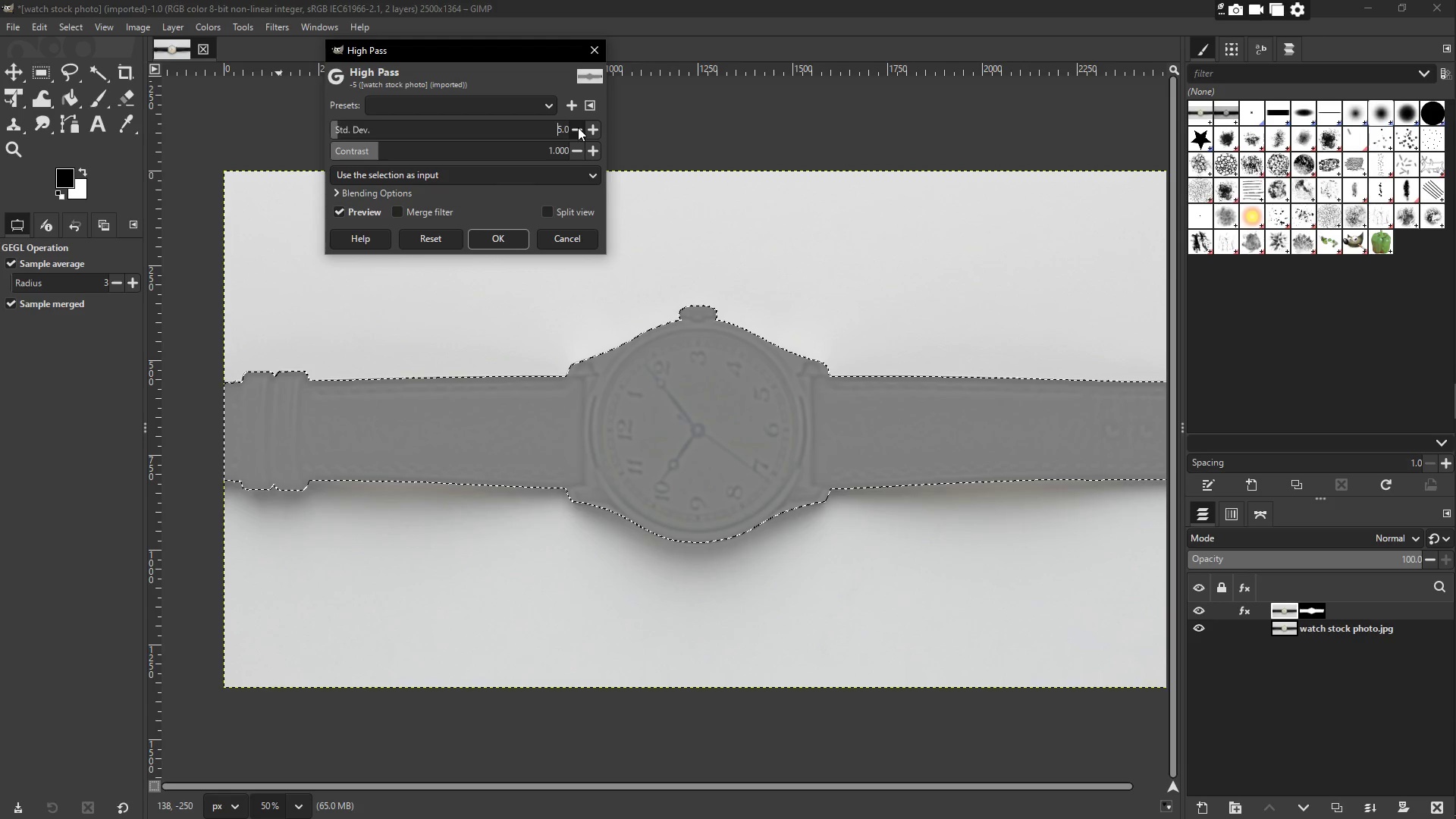 
triple_click([578, 127])
 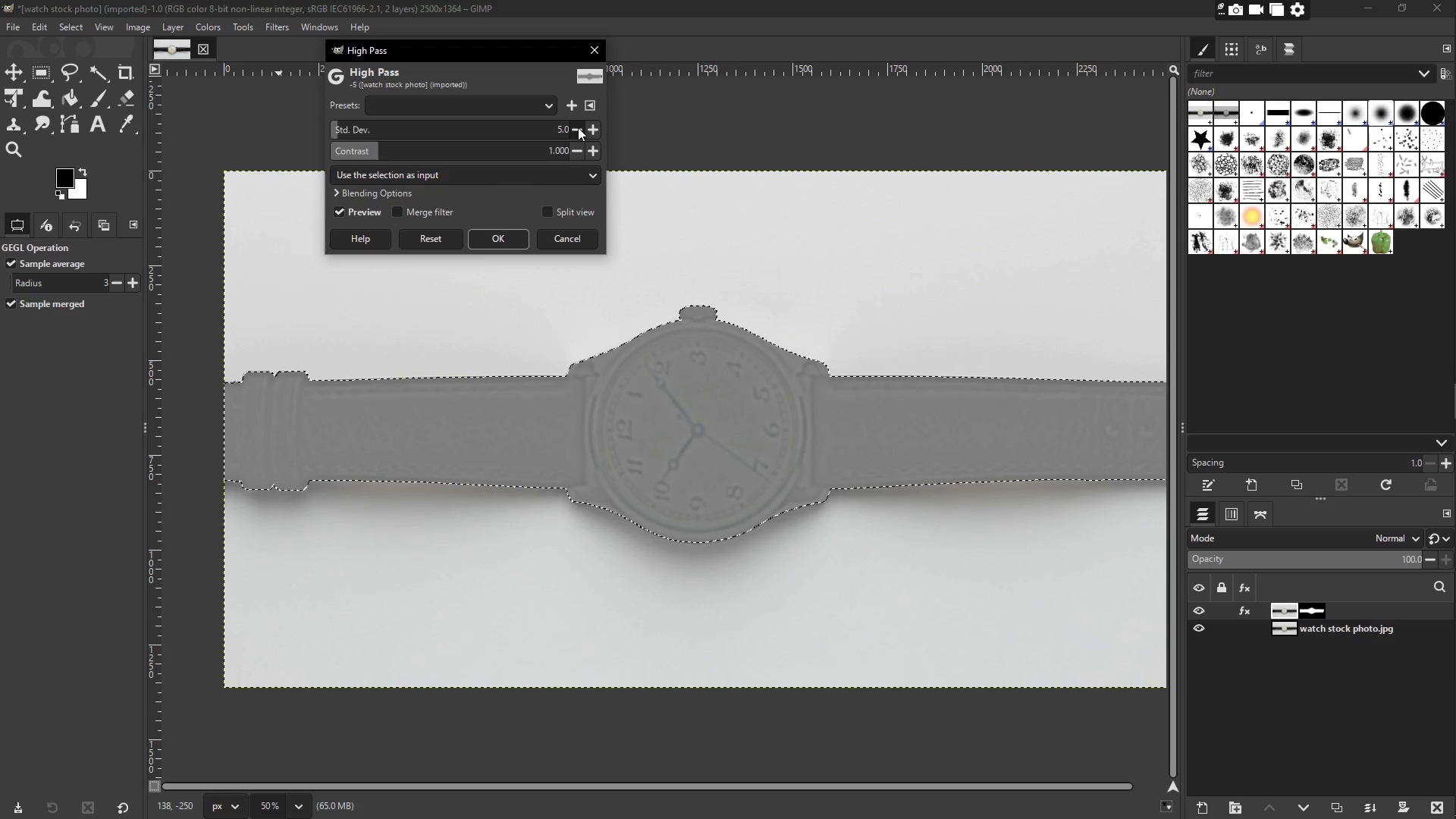 
triple_click([578, 127])
 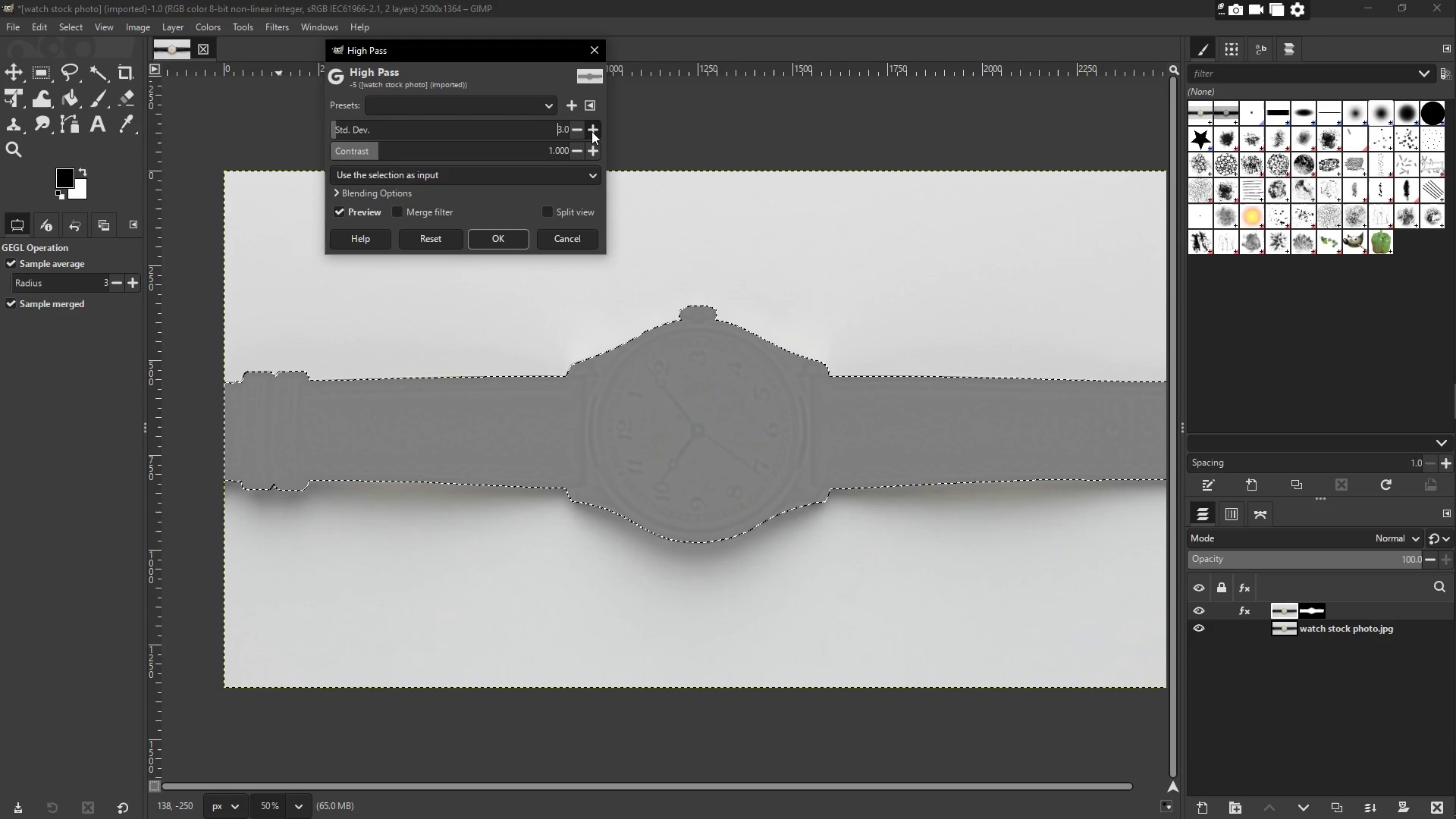 
double_click([592, 131])
 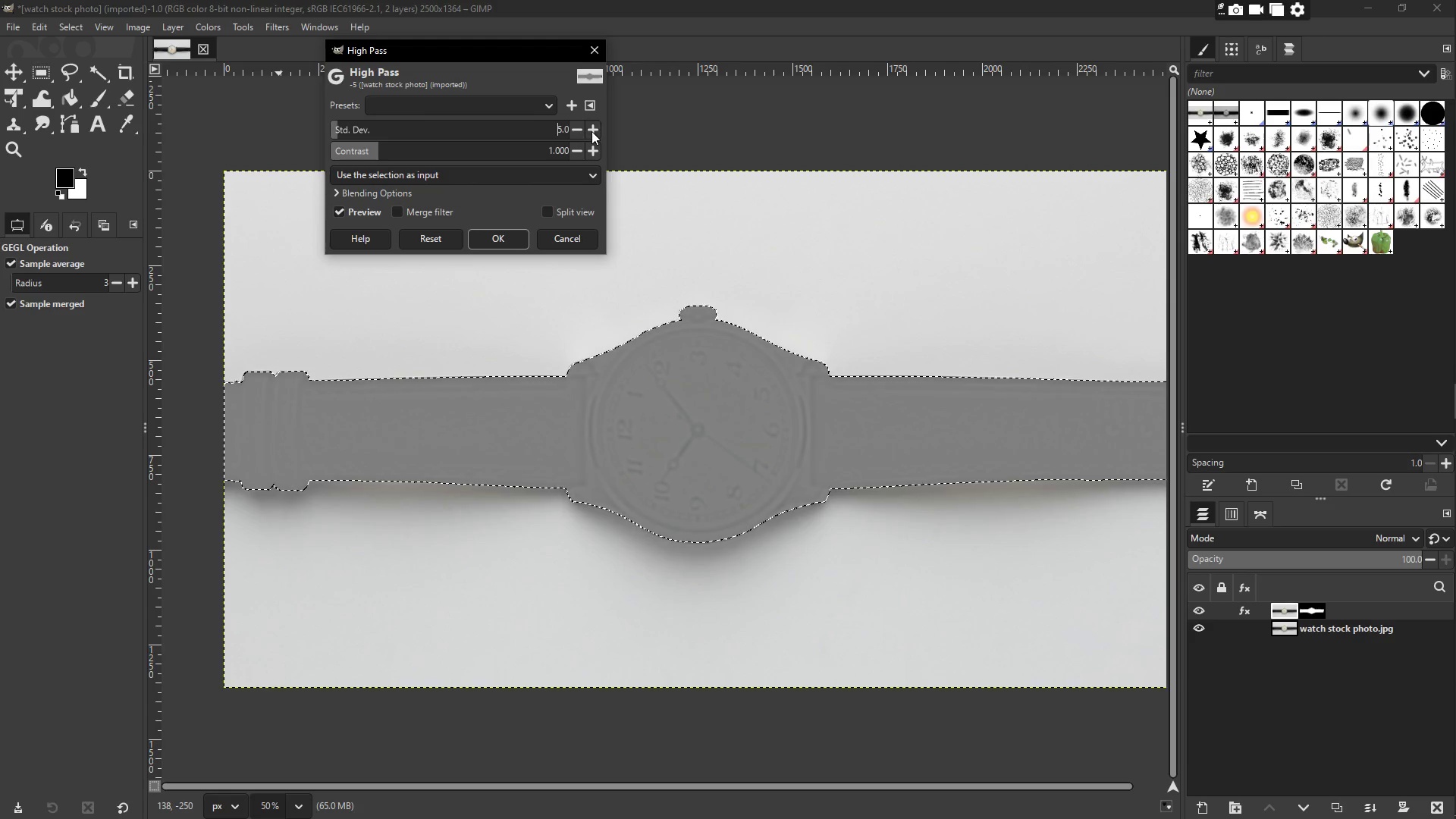 
triple_click([592, 131])
 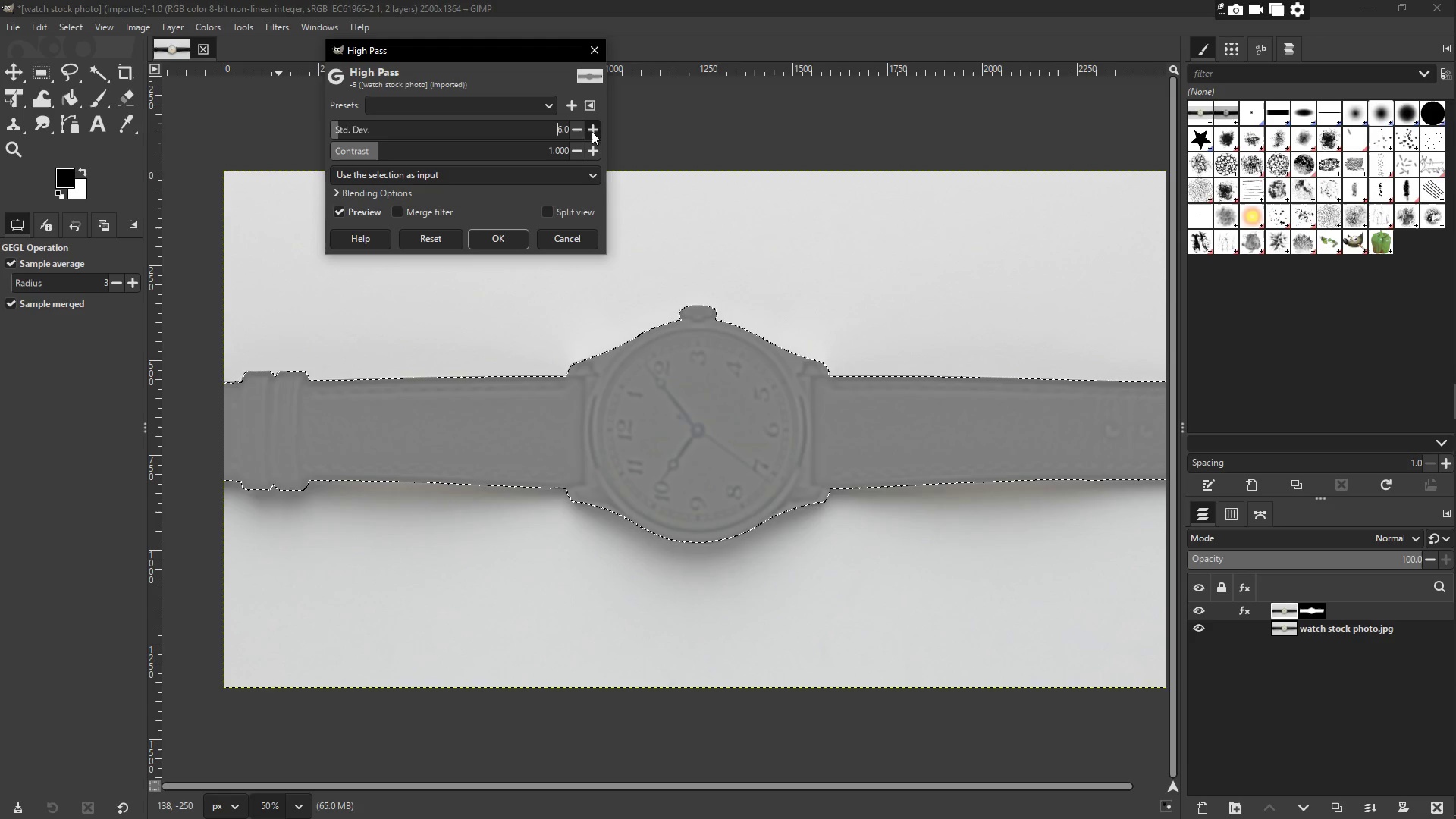 
double_click([592, 131])
 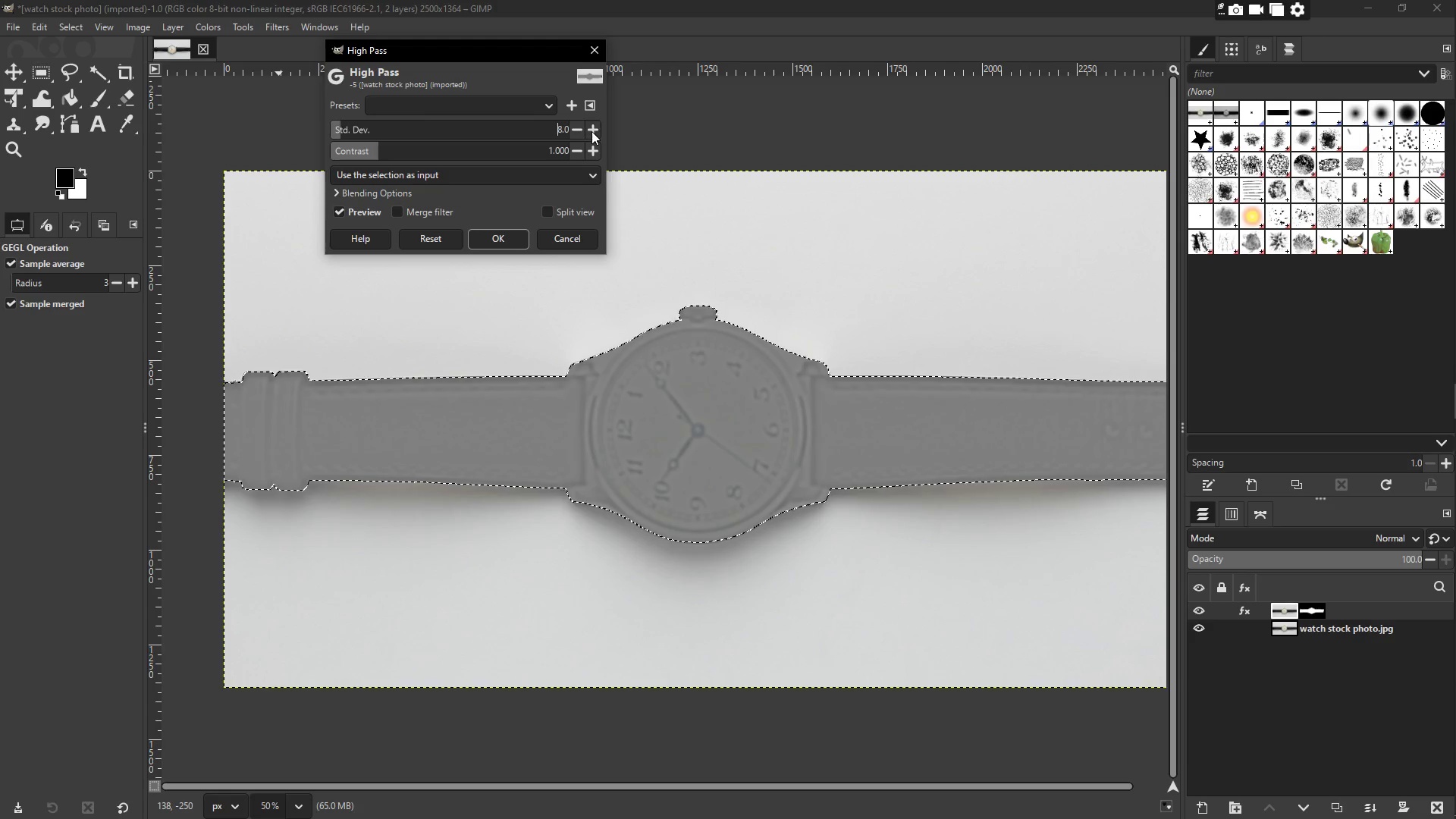 
triple_click([592, 131])
 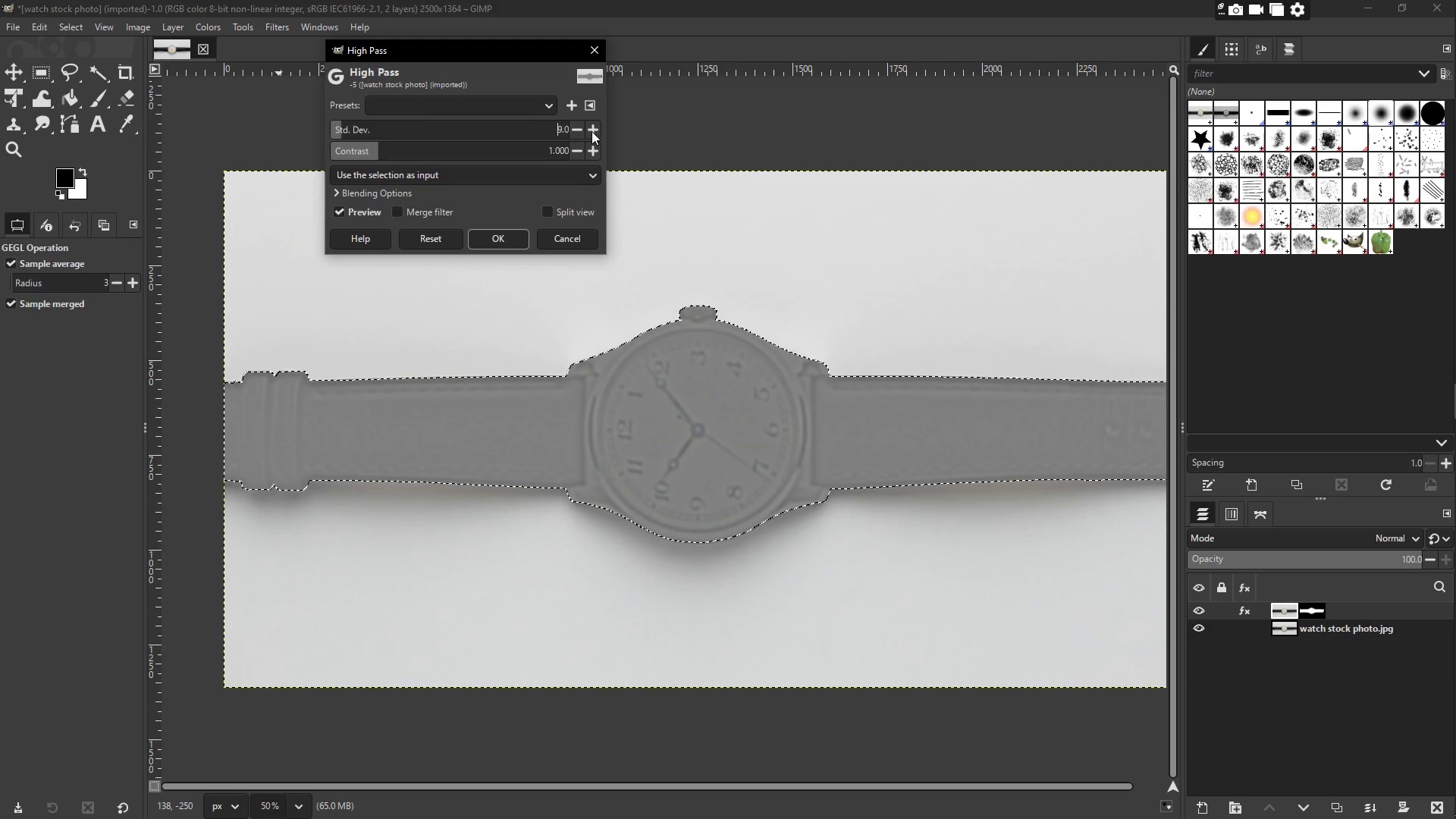 
triple_click([592, 131])
 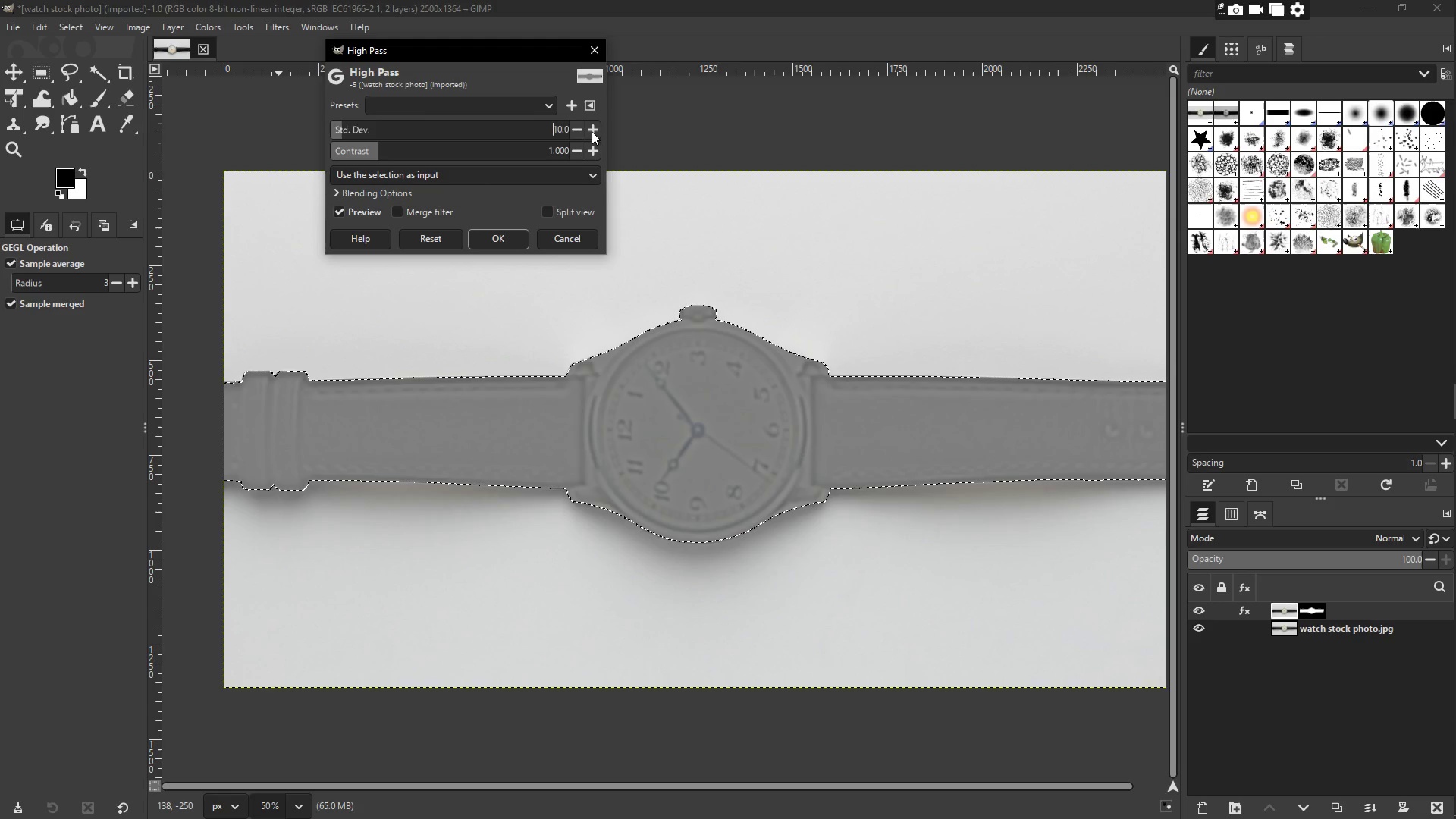 
triple_click([592, 131])
 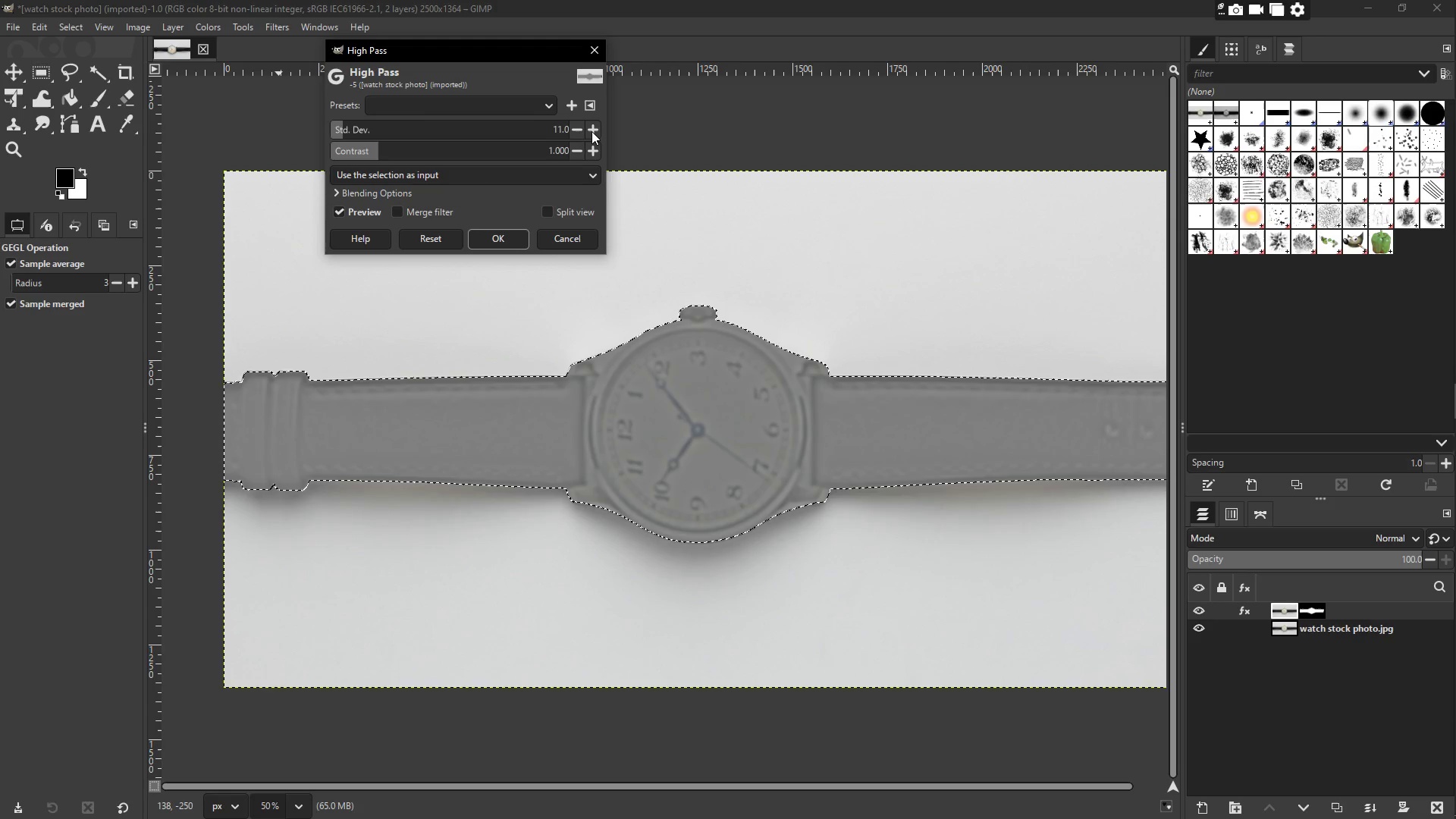 
triple_click([592, 131])
 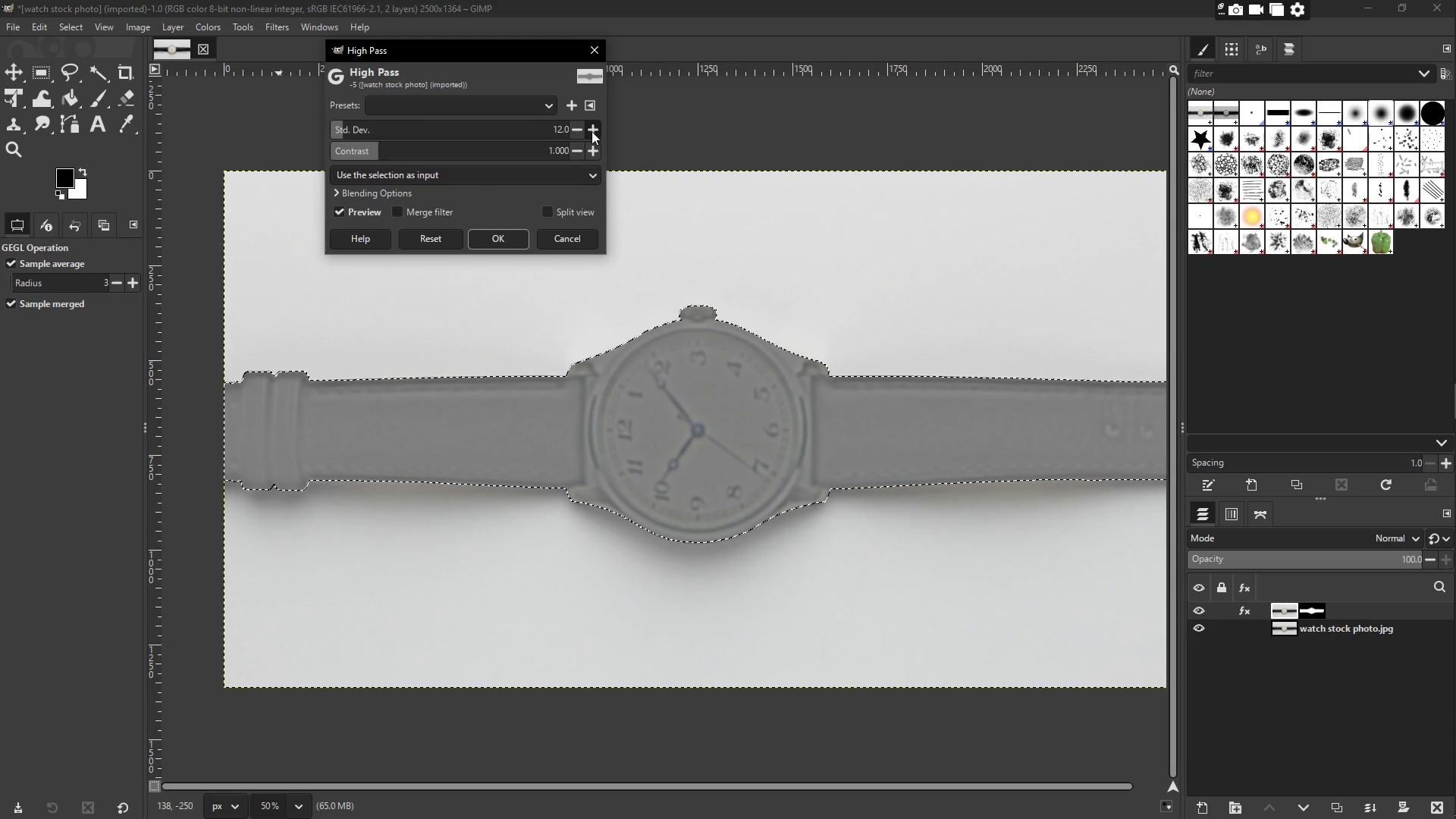 
triple_click([592, 131])
 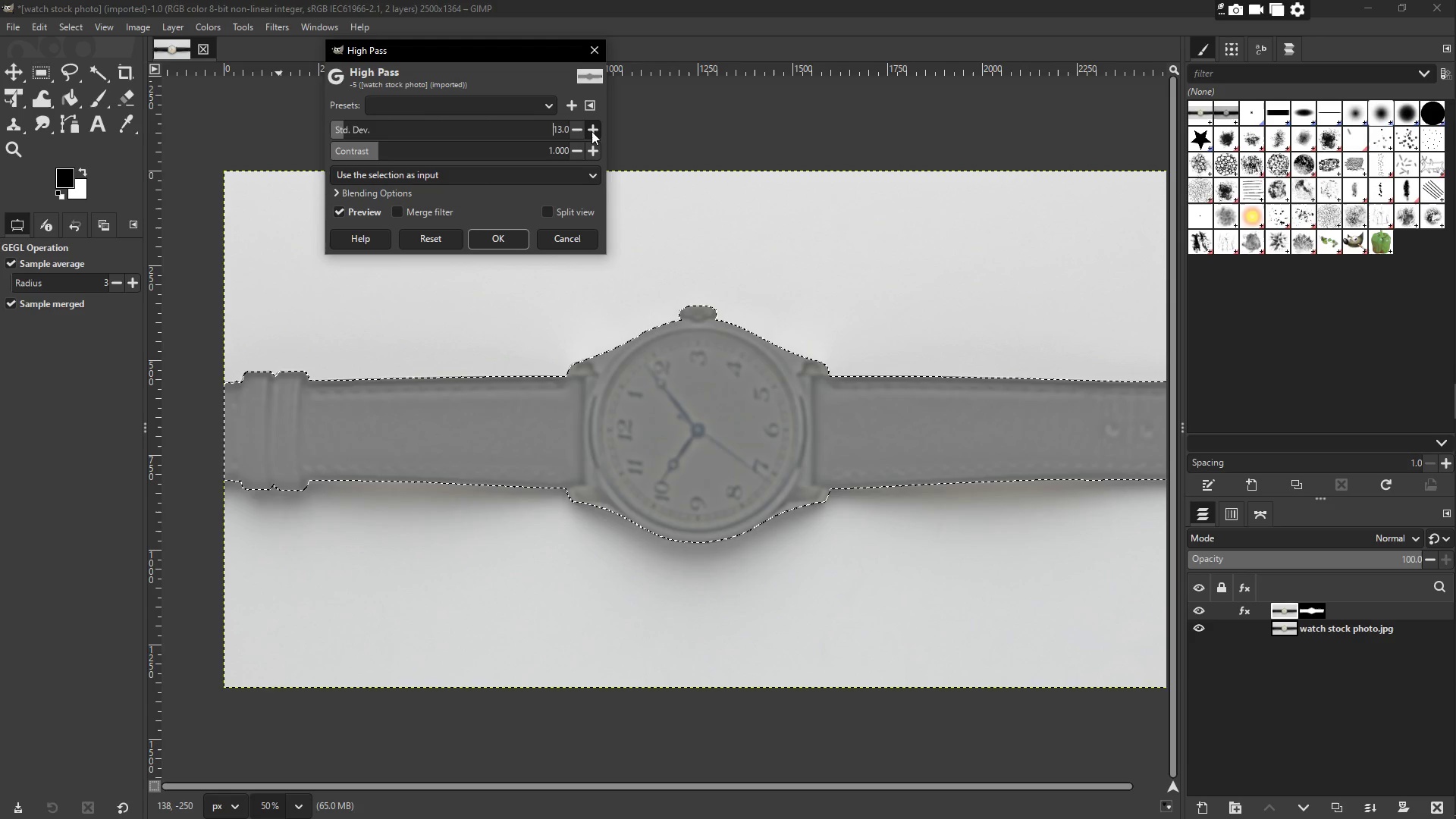 
triple_click([592, 131])
 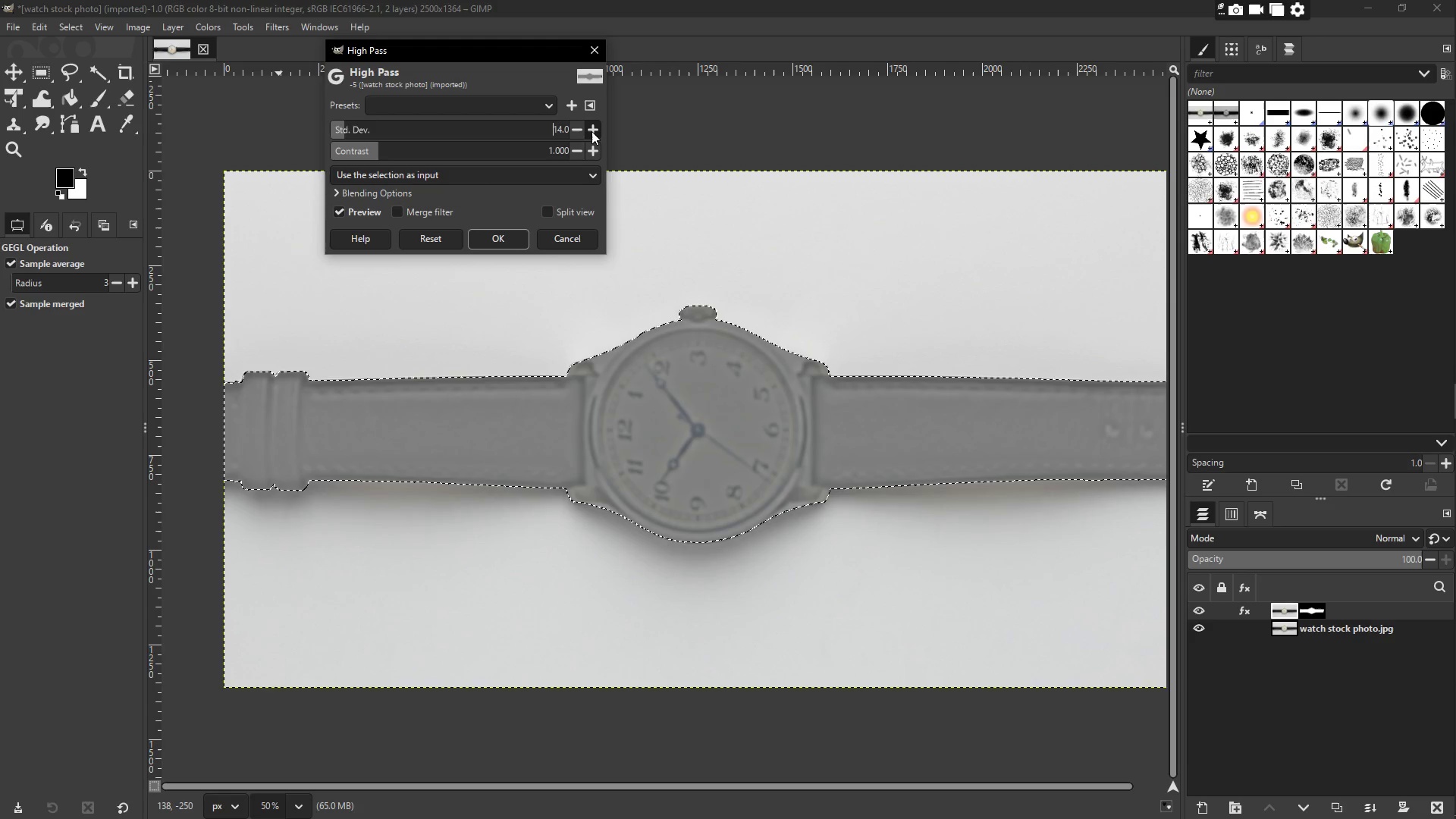 
triple_click([592, 131])
 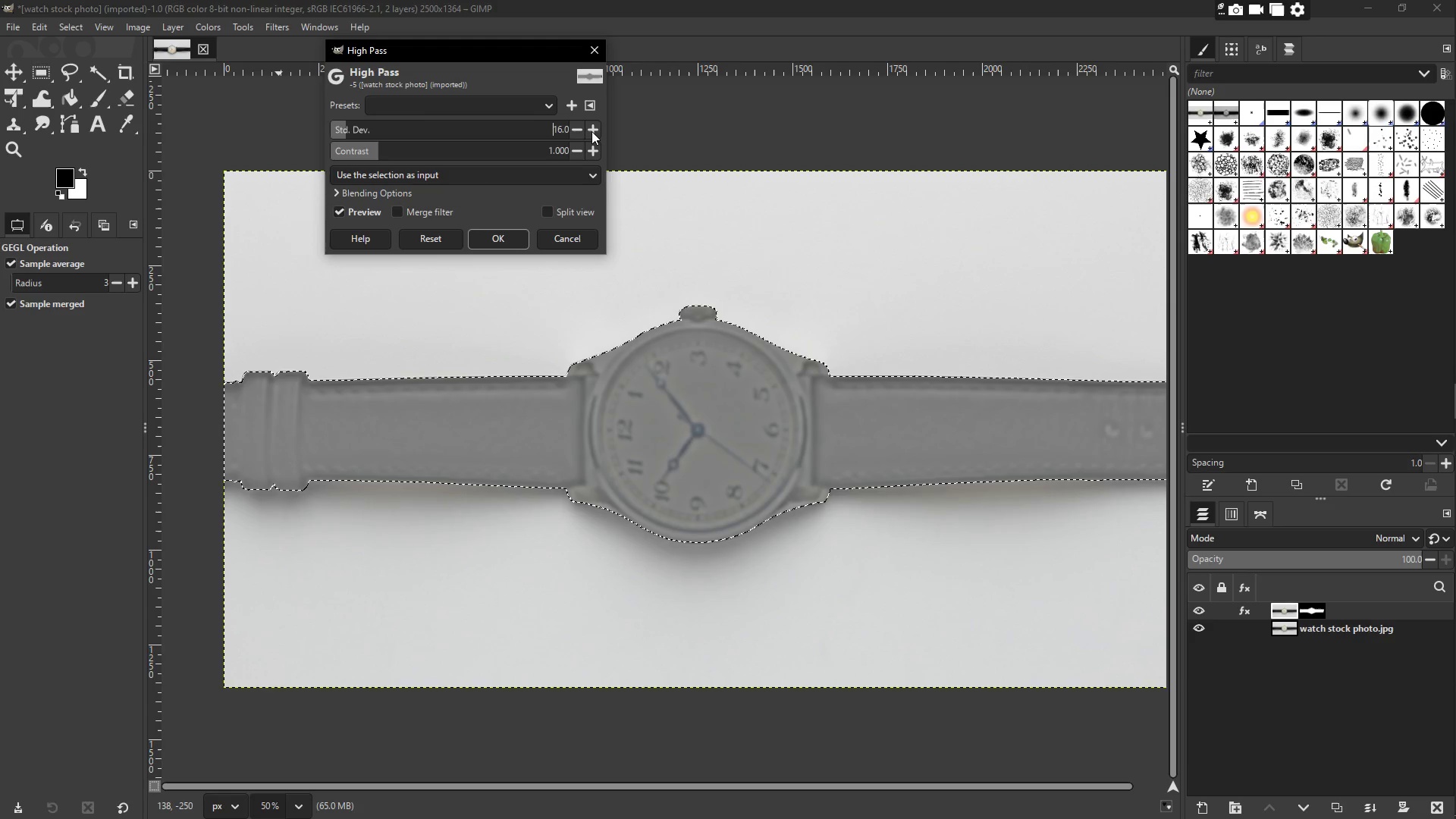 
triple_click([592, 131])
 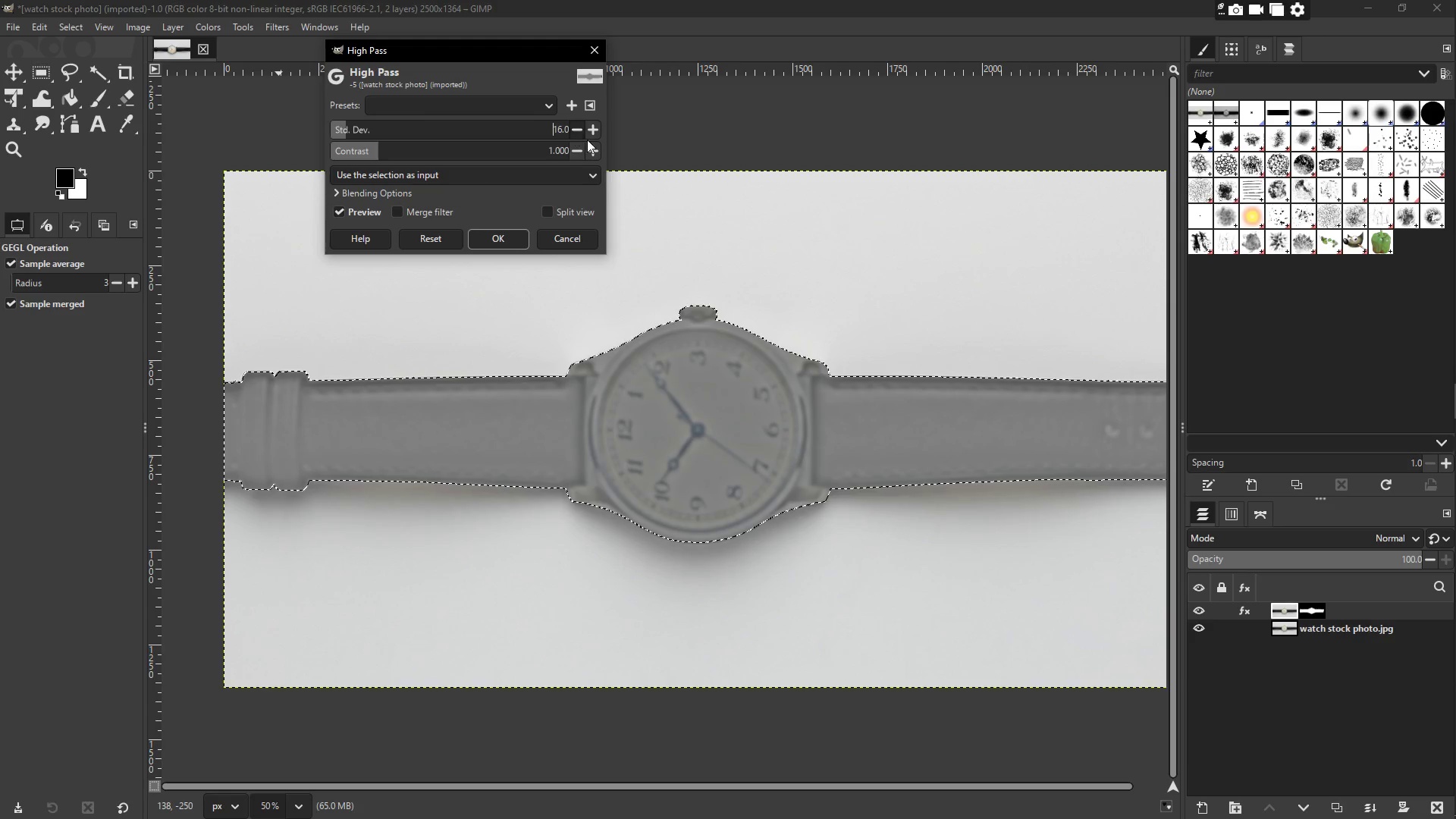 
double_click([573, 154])
 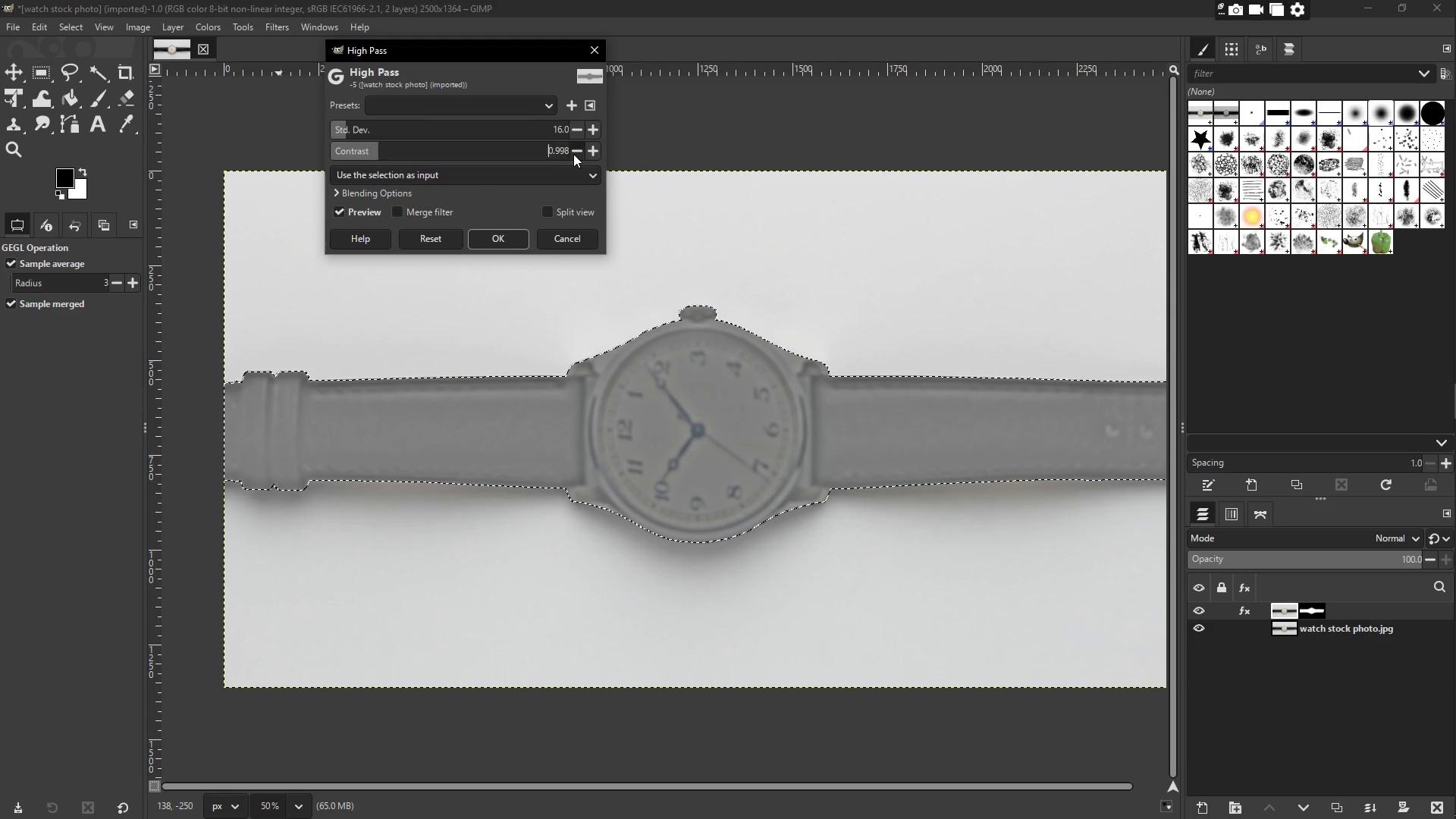 
triple_click([573, 154])
 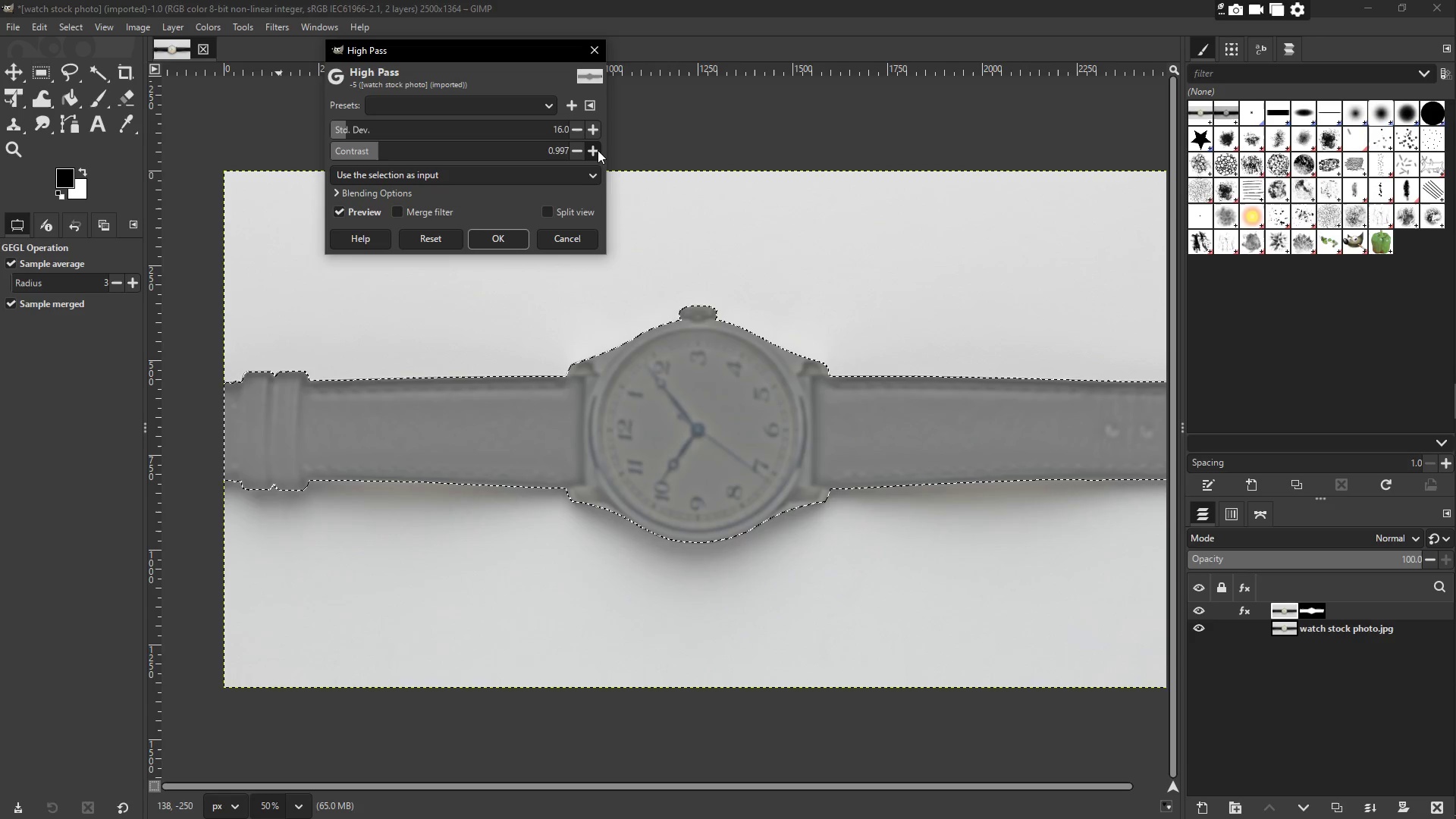 
double_click([598, 150])
 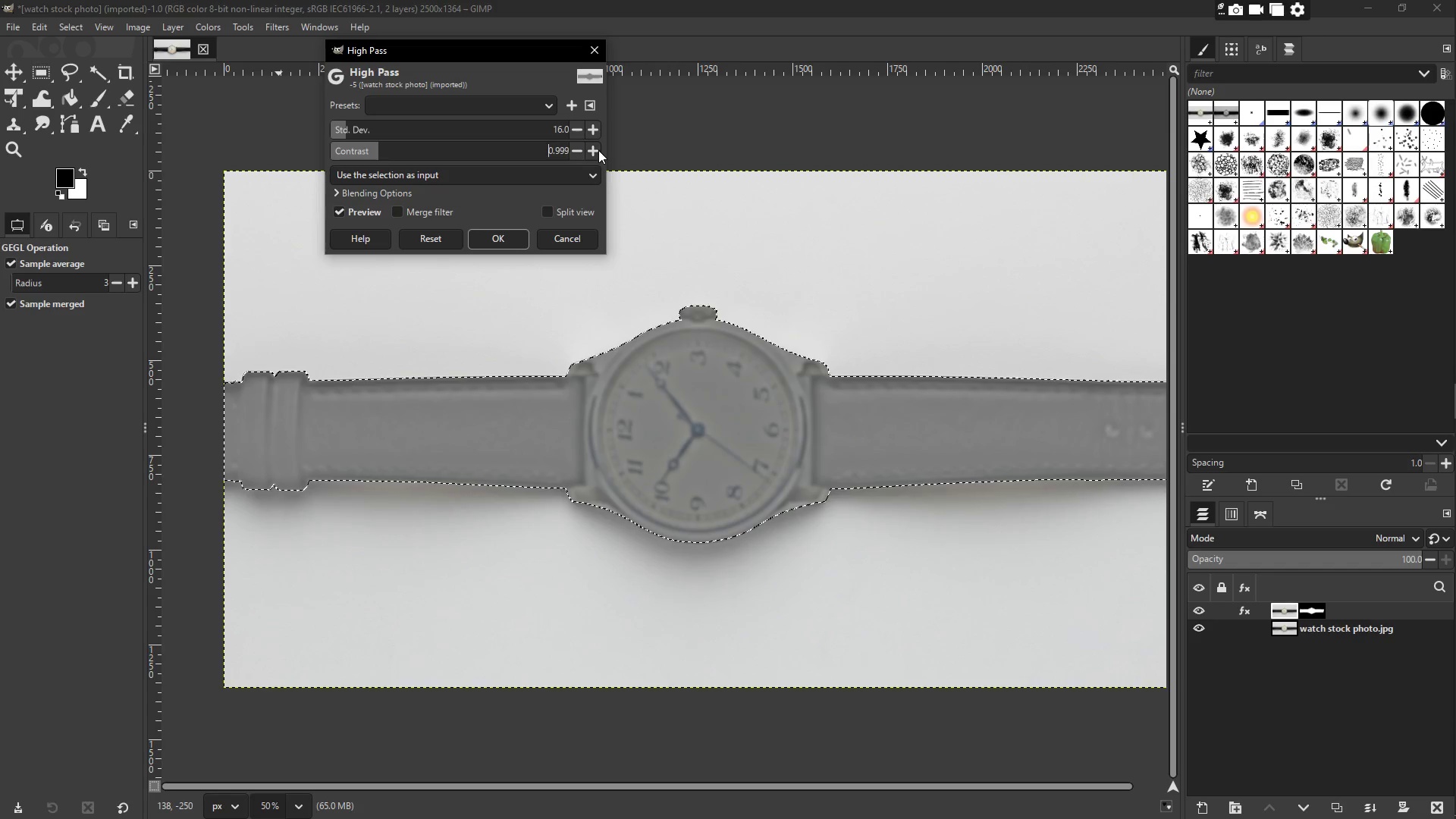 
triple_click([598, 150])
 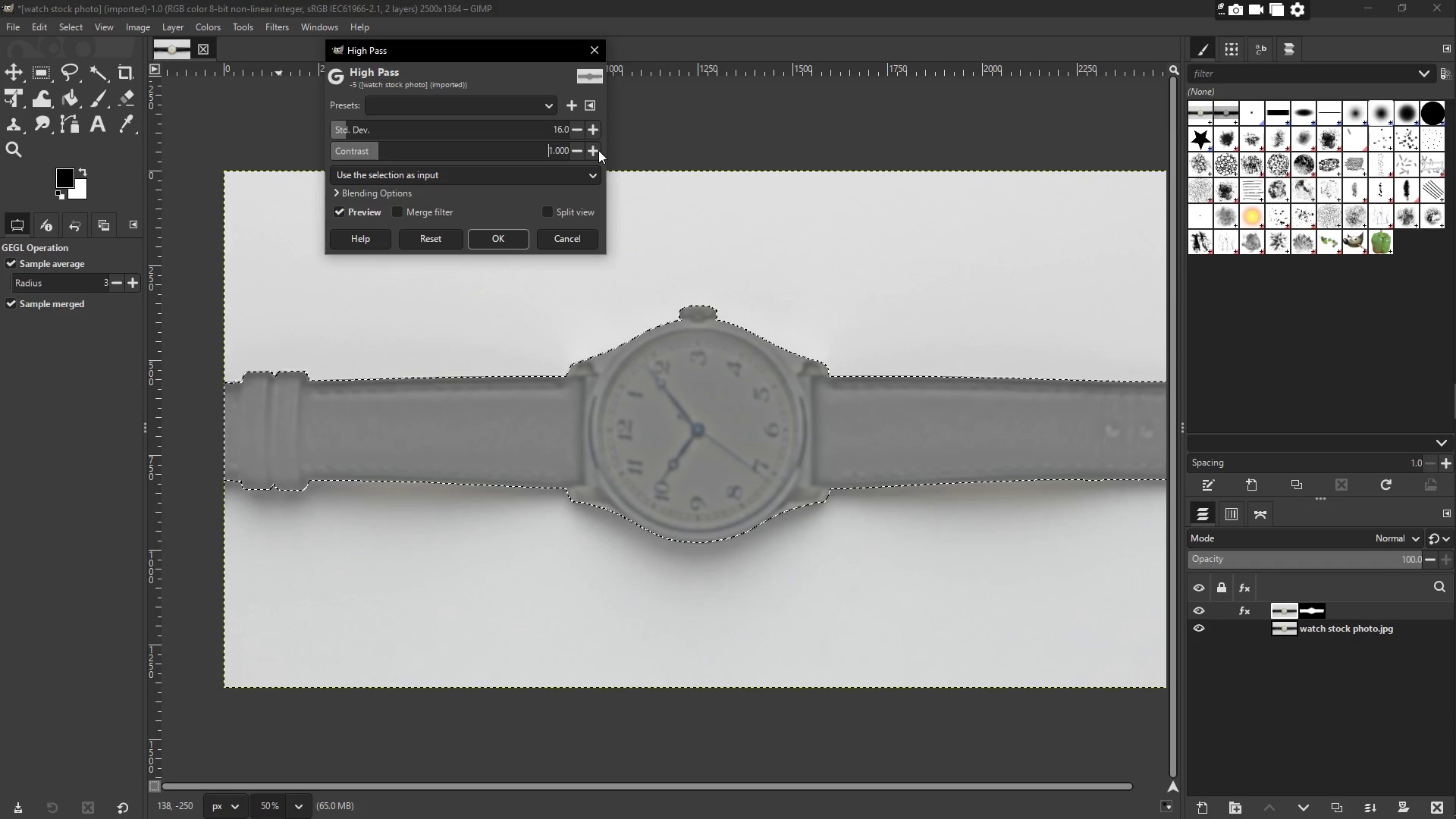 
triple_click([598, 150])
 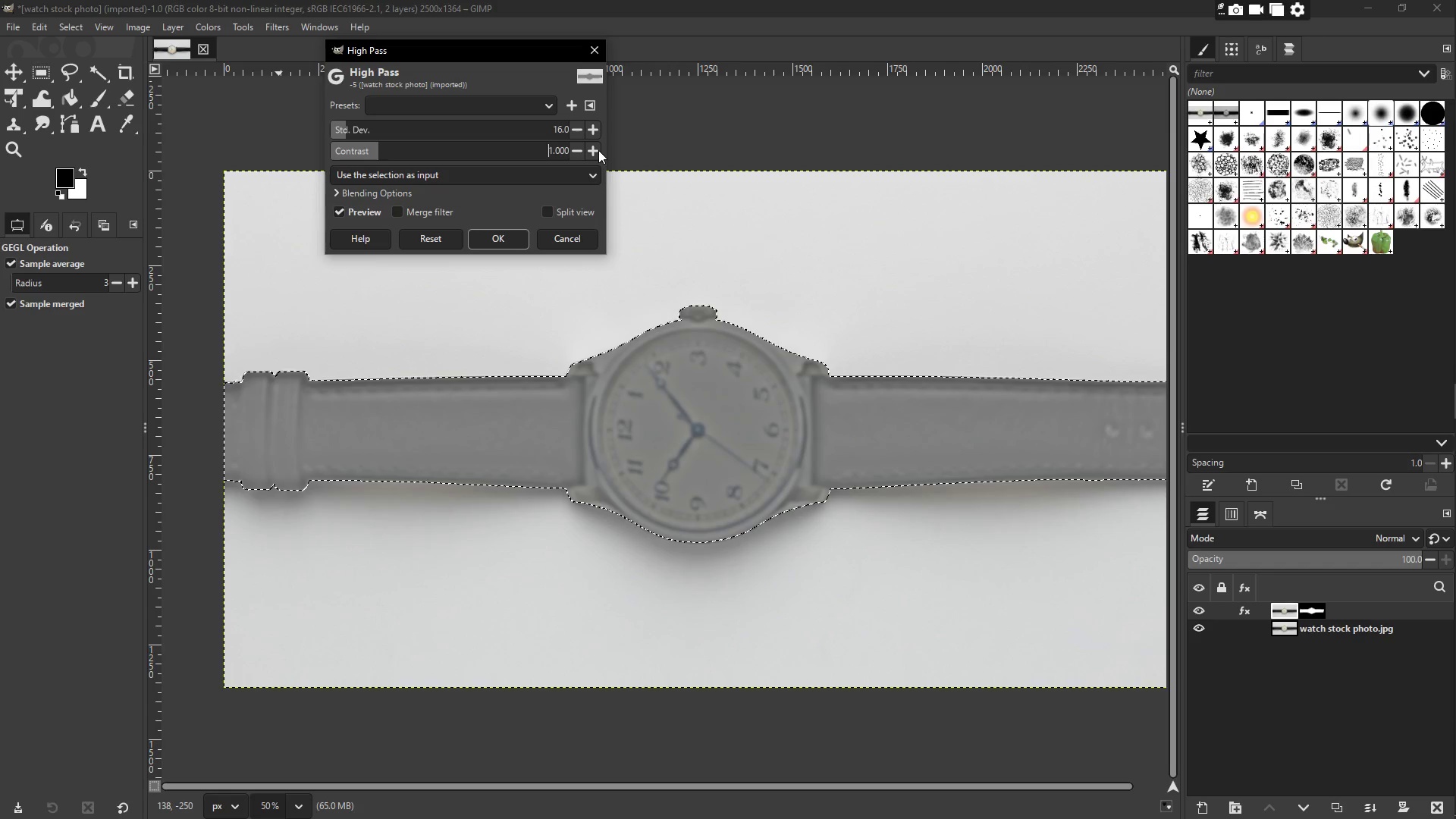 
triple_click([598, 150])
 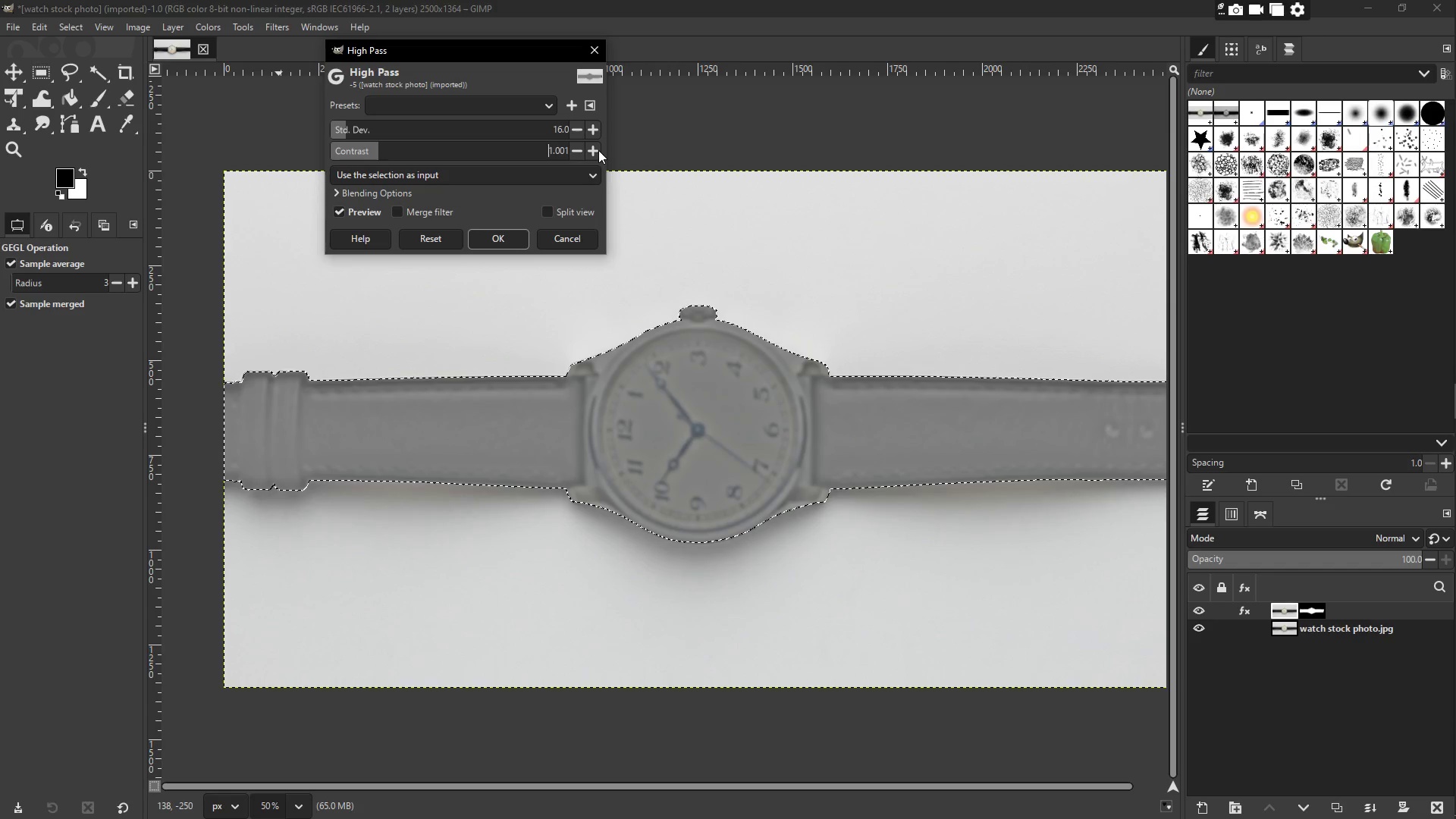 
triple_click([598, 150])
 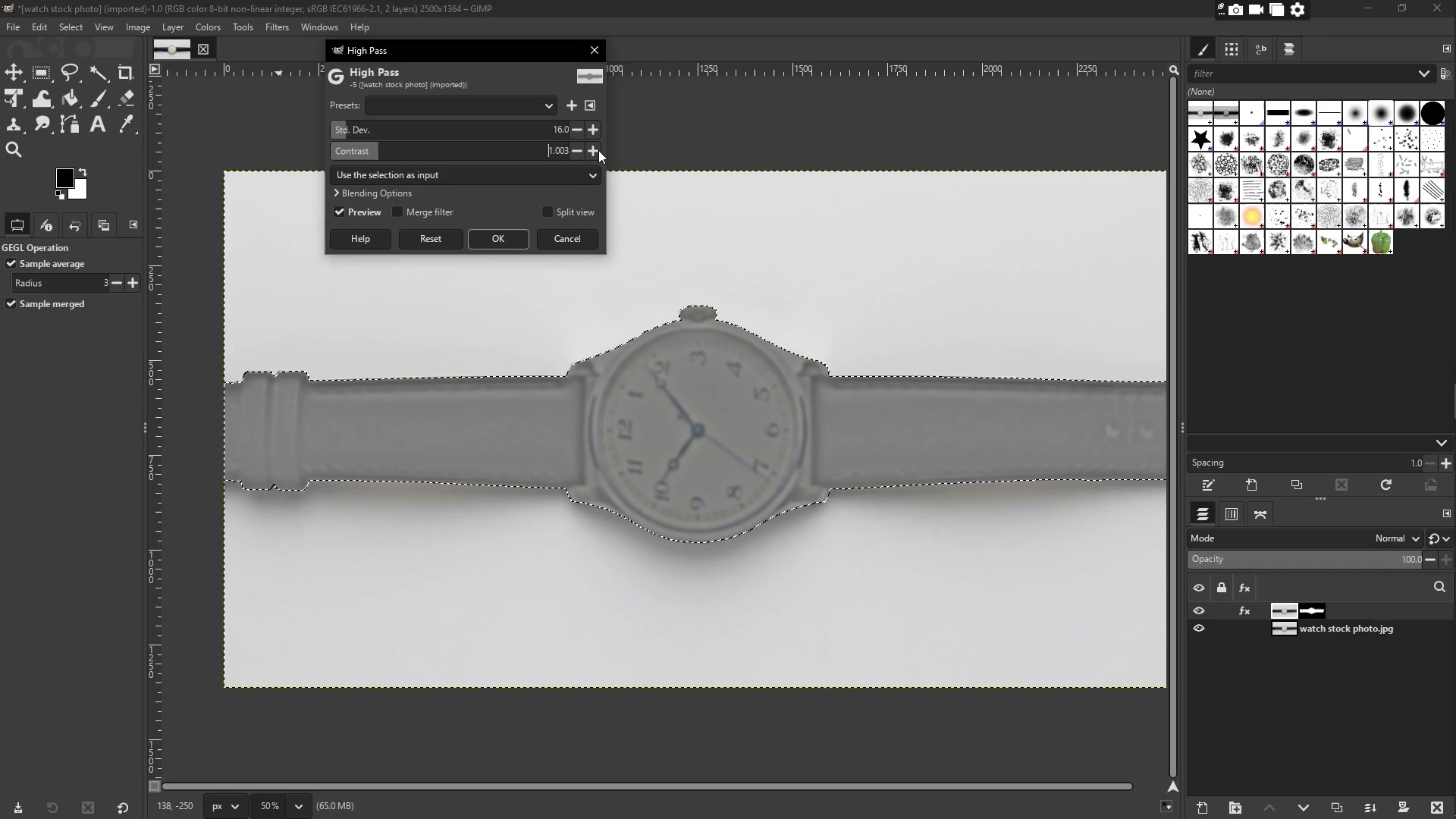 
triple_click([598, 150])
 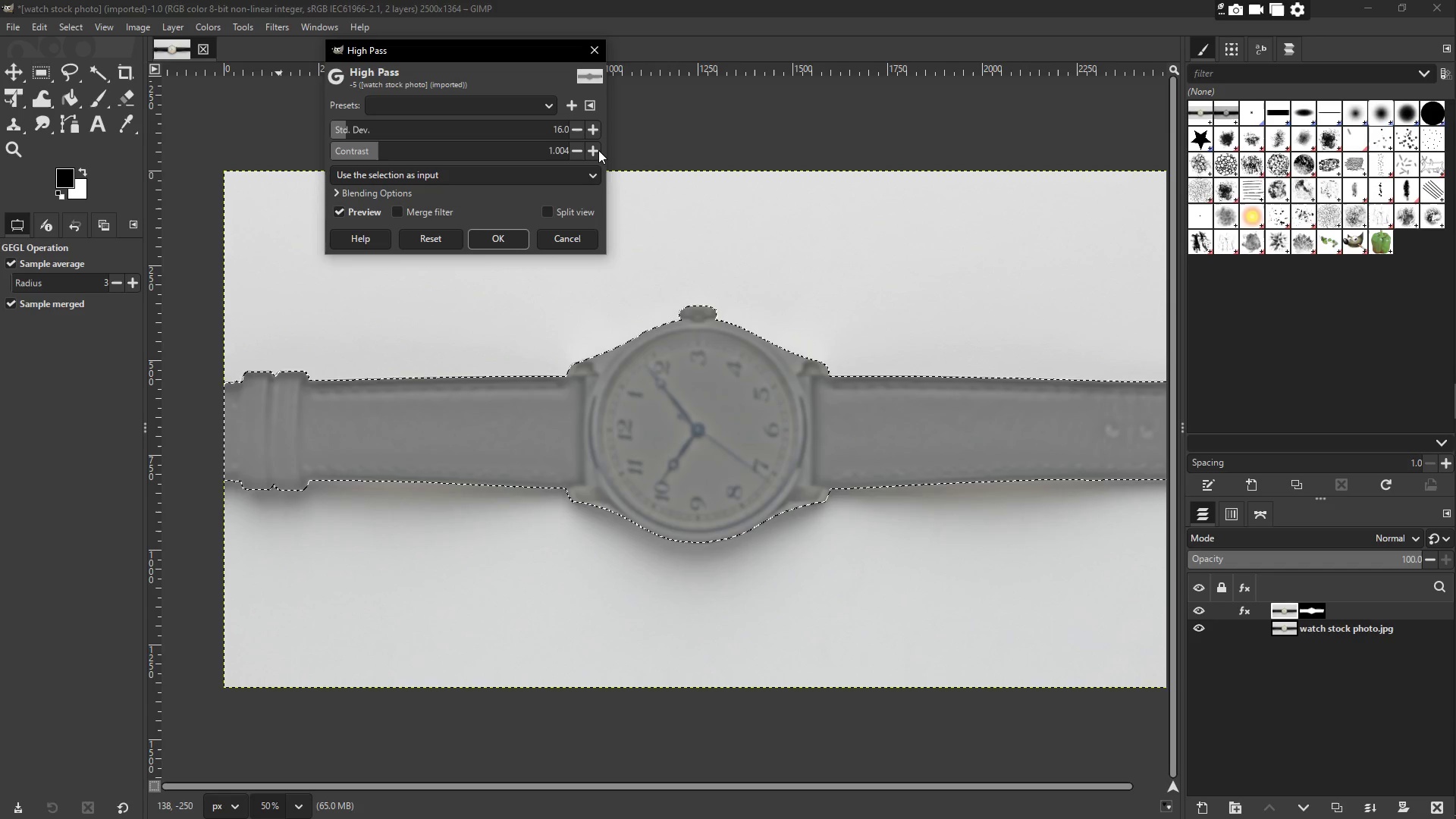 
triple_click([598, 150])
 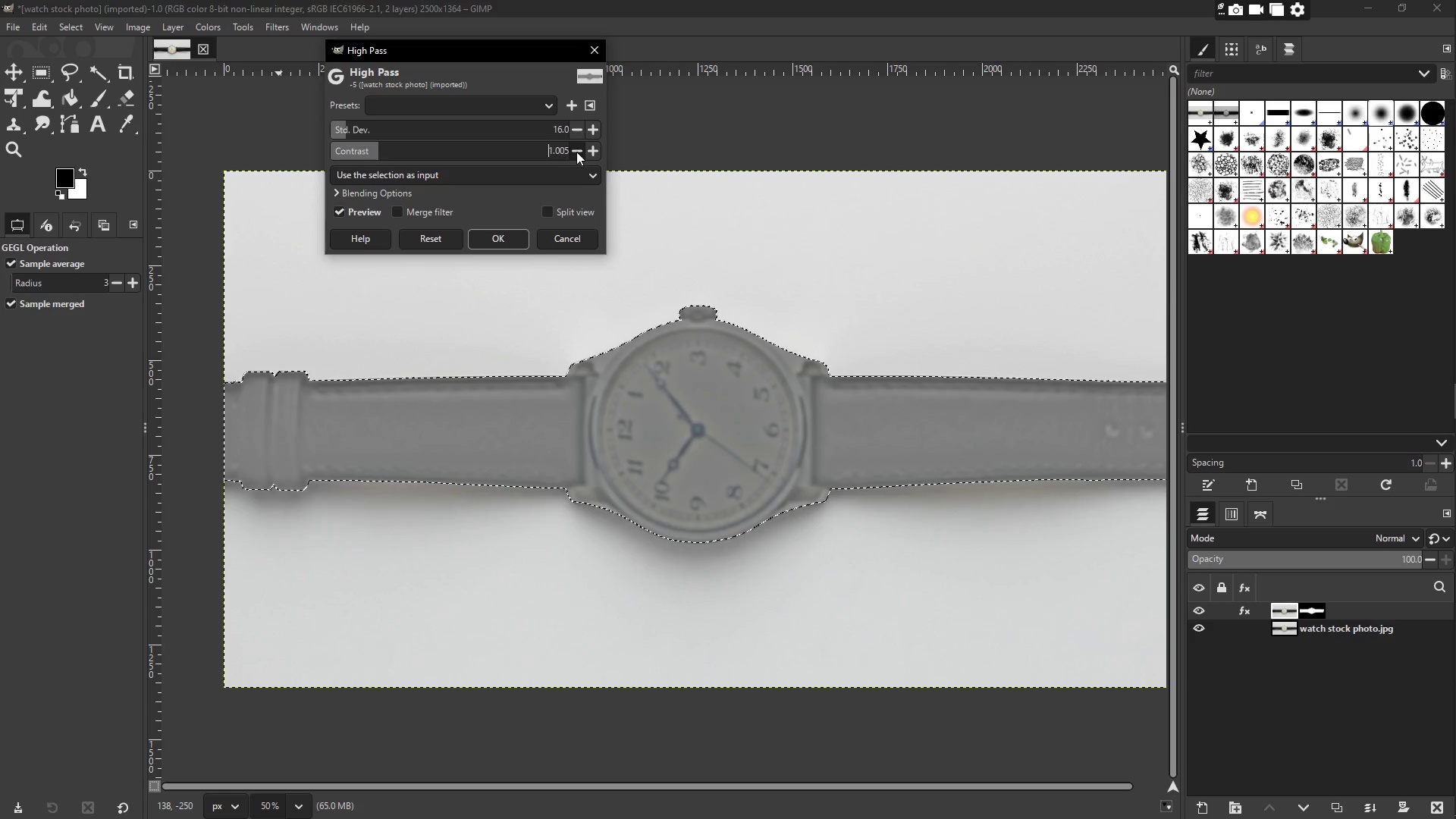 
double_click([578, 152])
 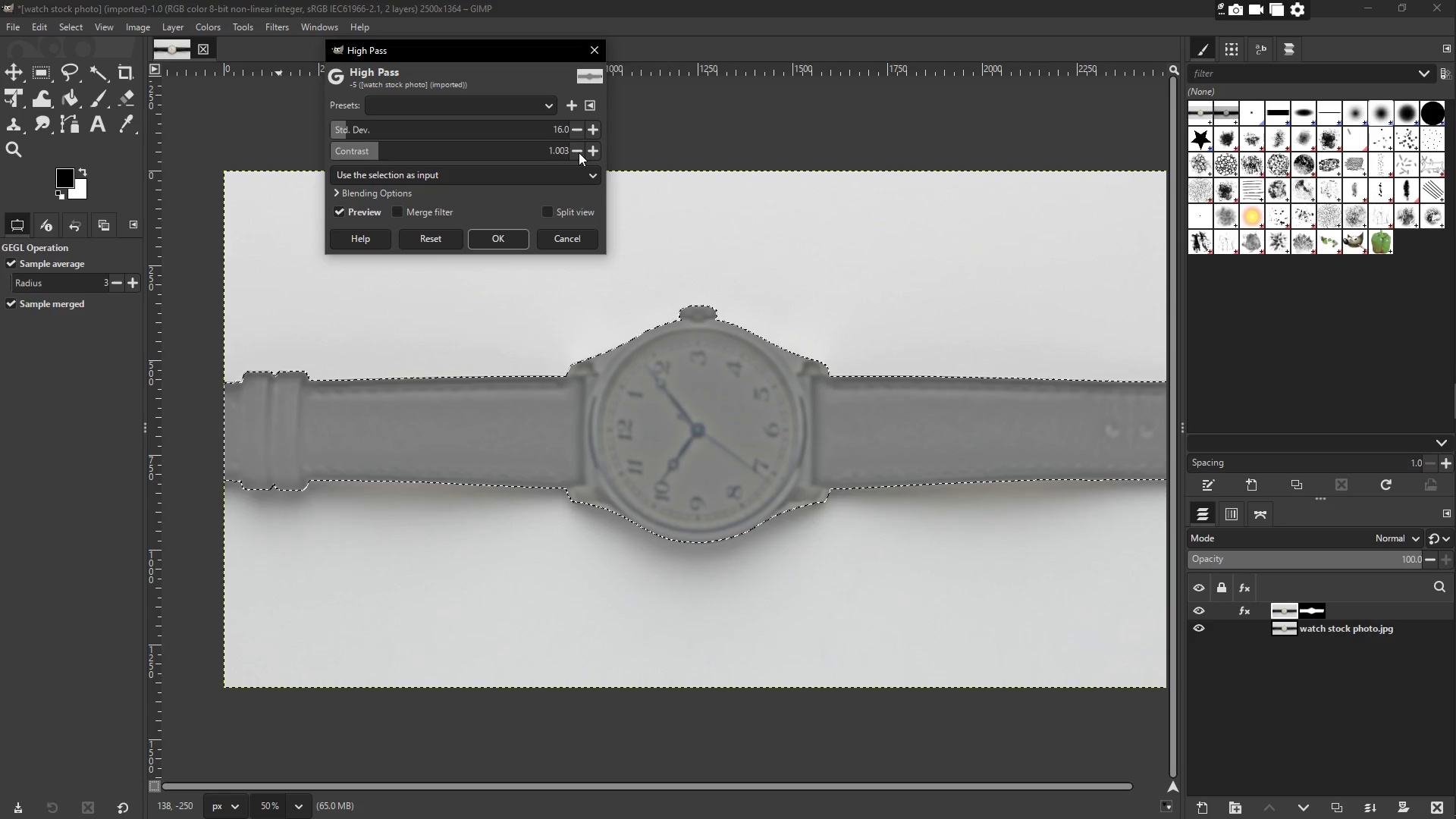 
triple_click([579, 152])
 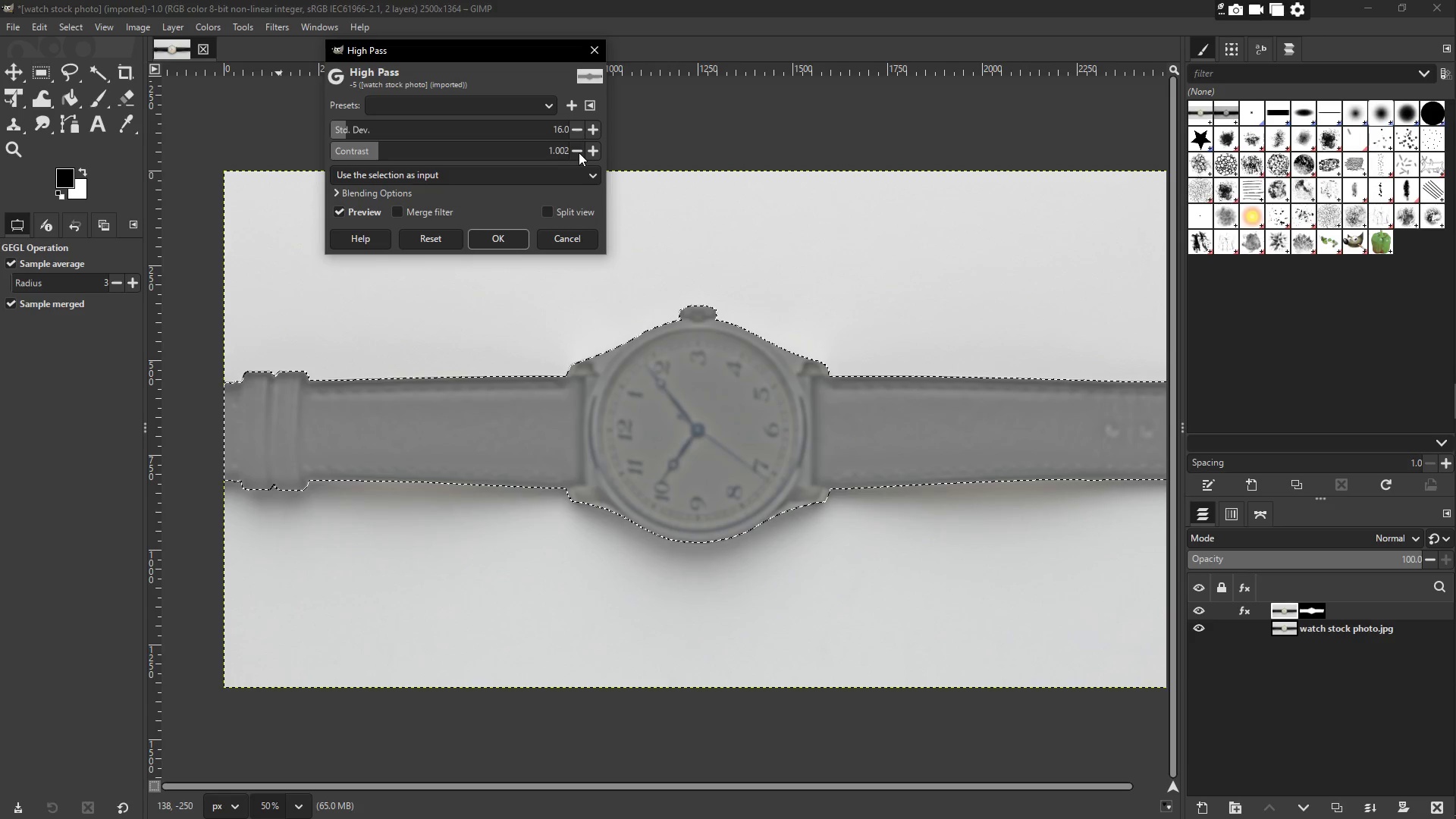 
triple_click([579, 152])
 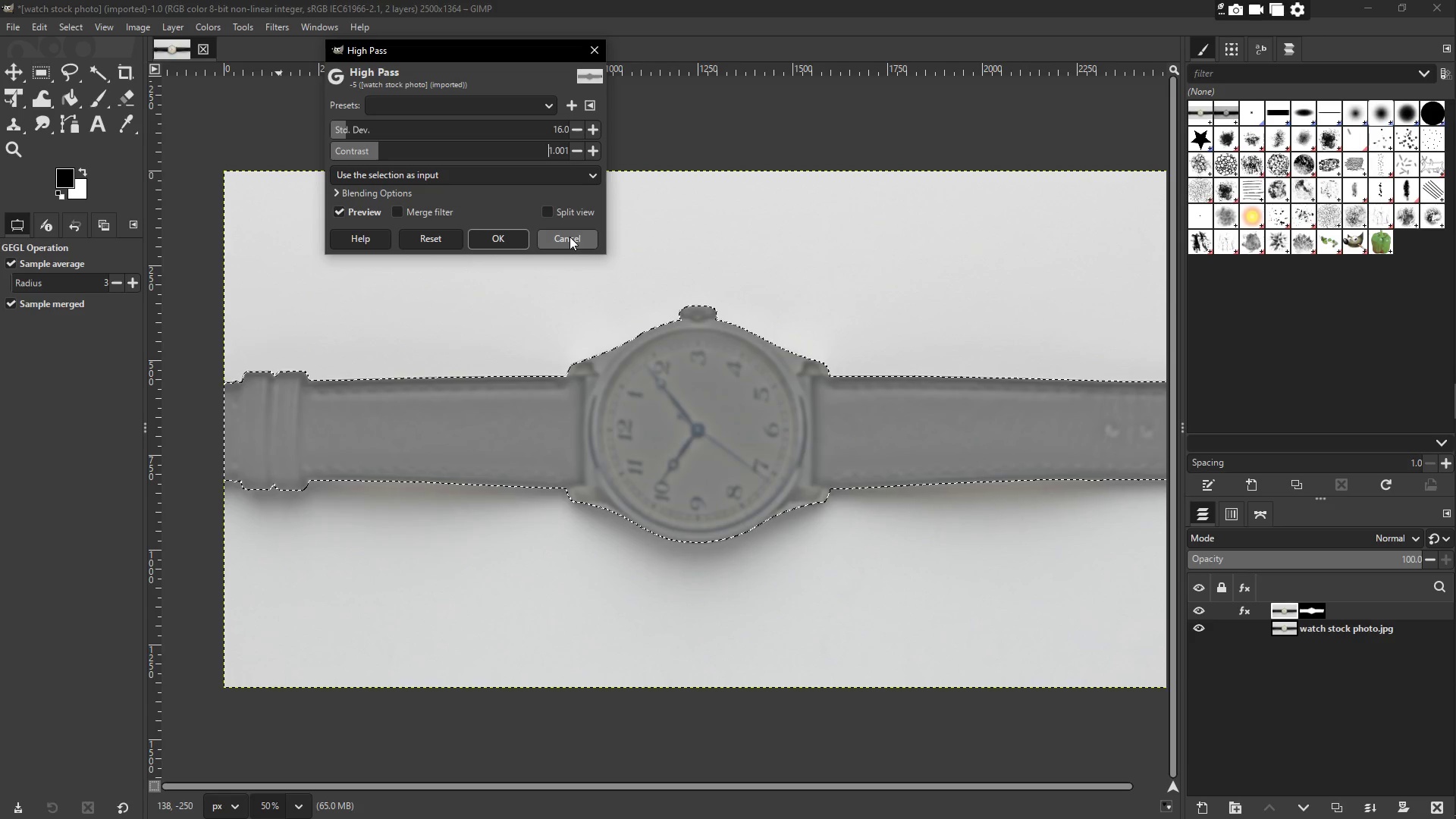 
wait(8.97)
 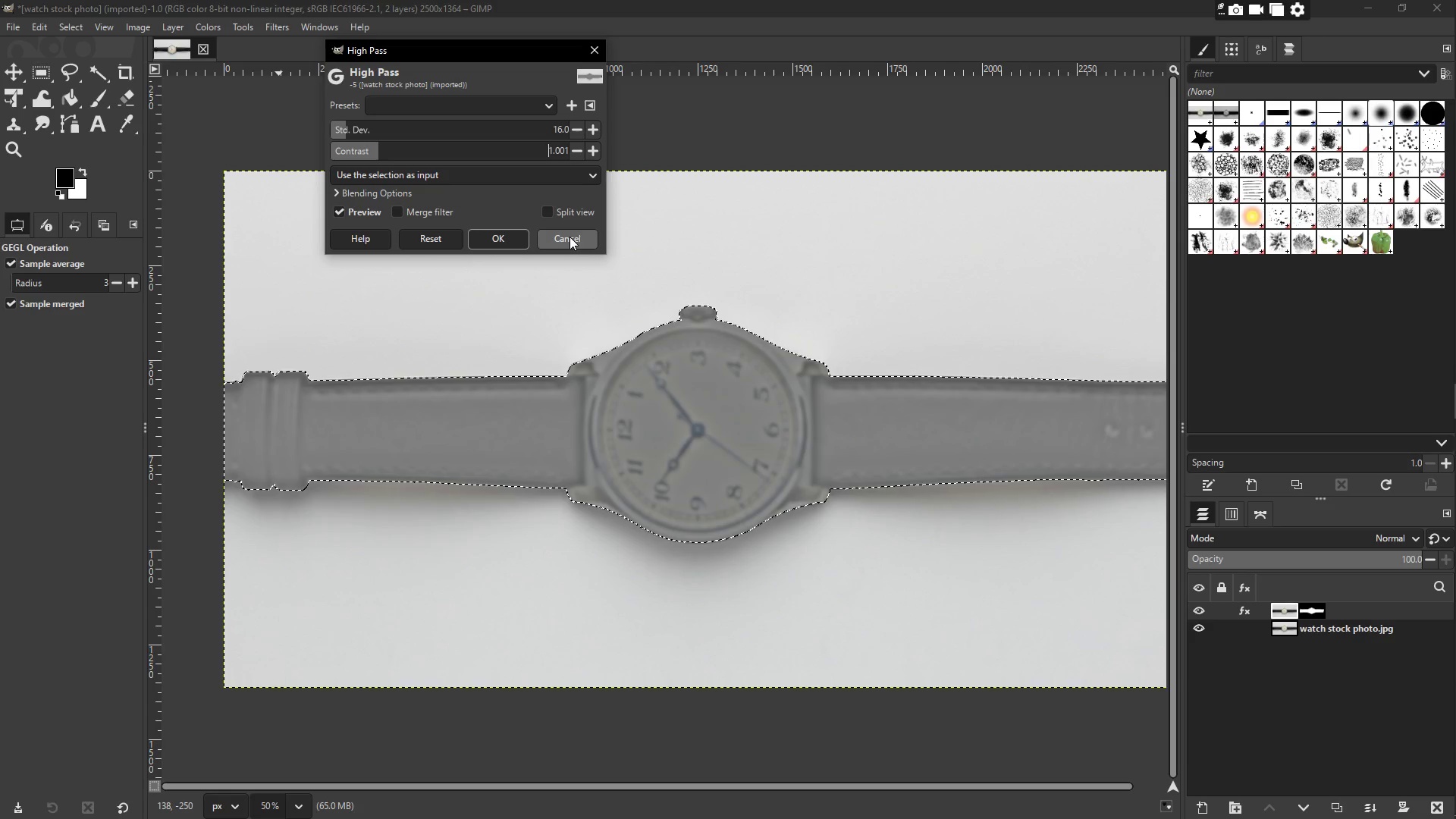 
left_click([570, 237])
 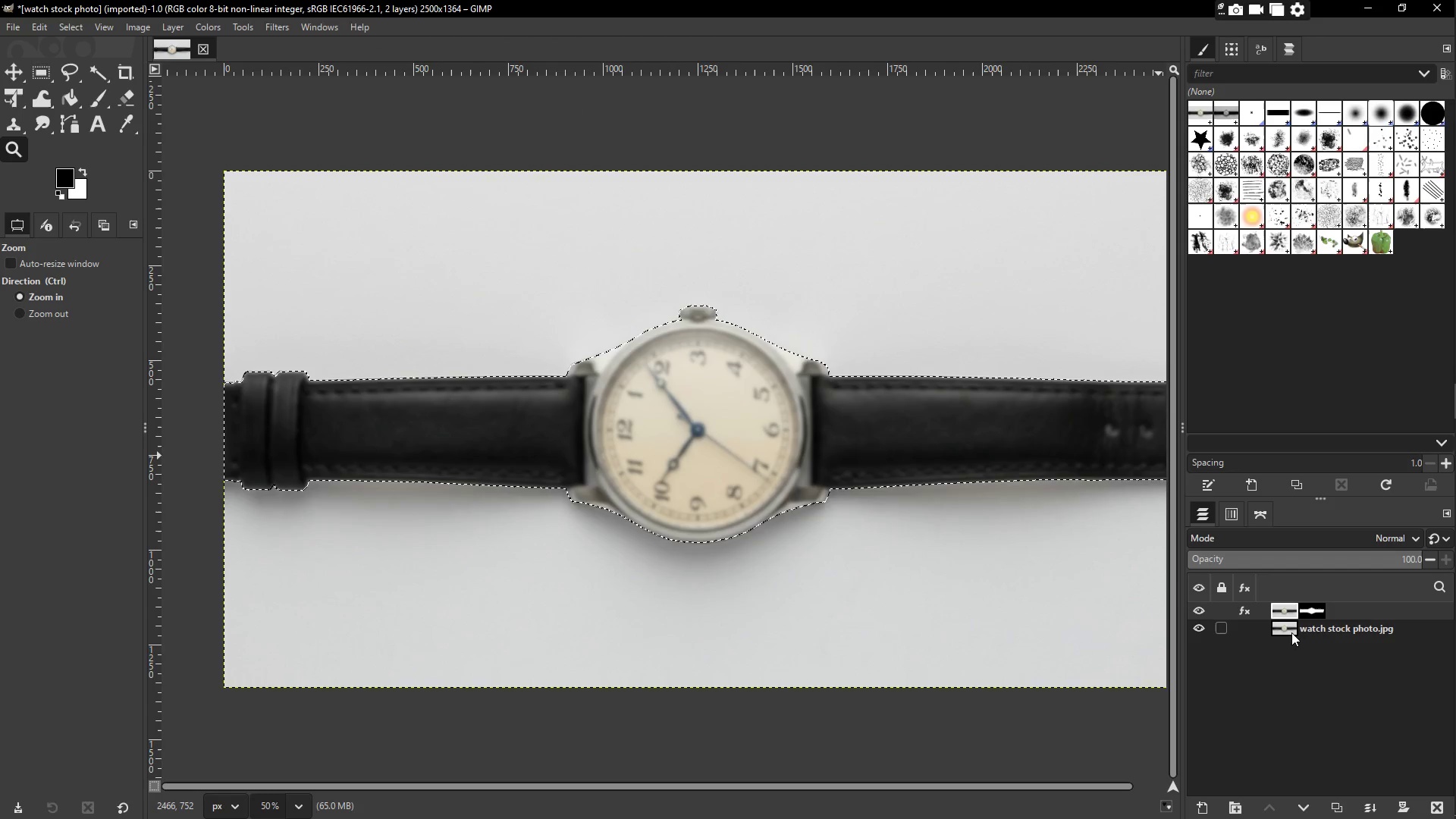 
left_click([1262, 627])
 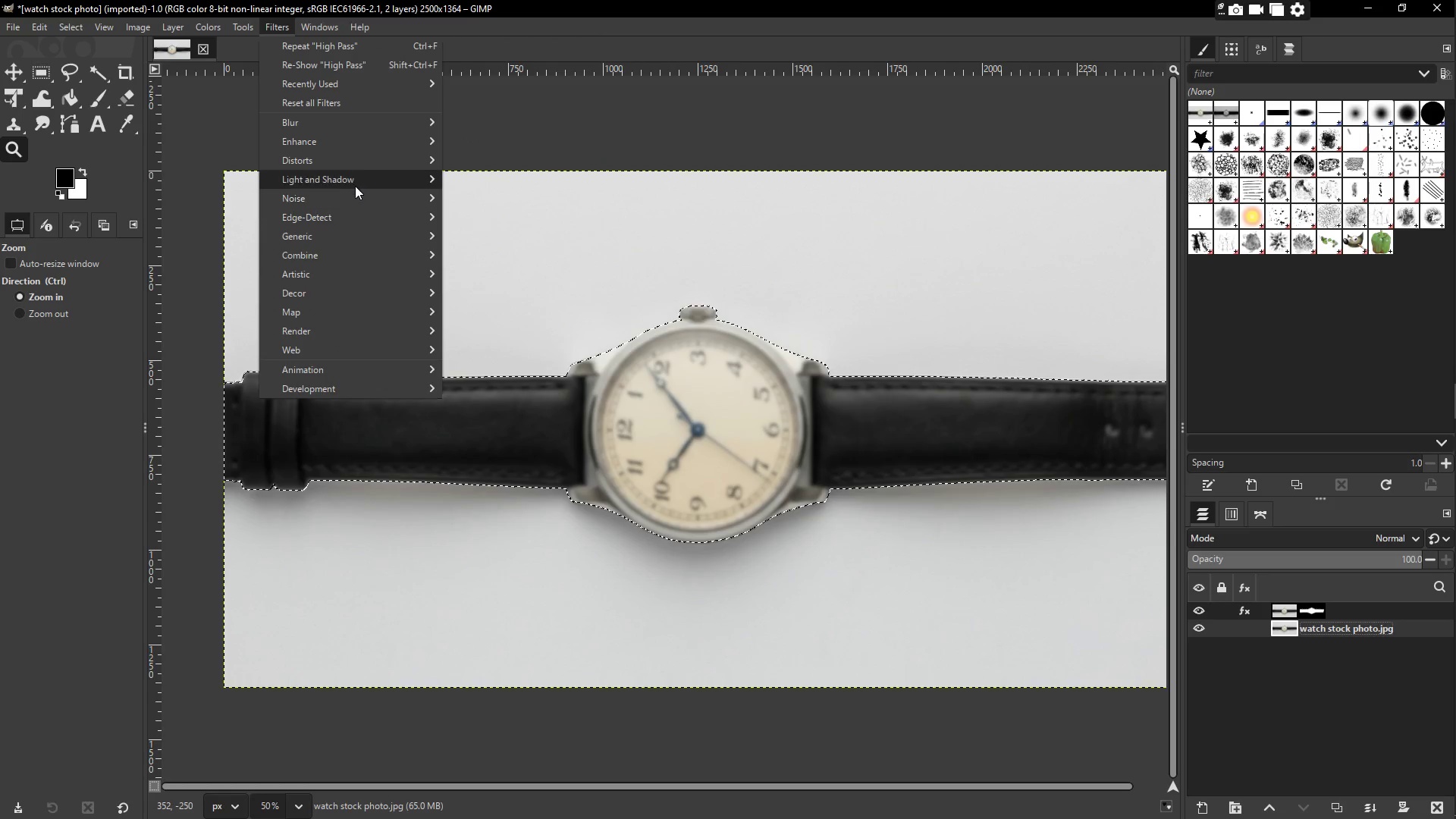 
wait(9.55)
 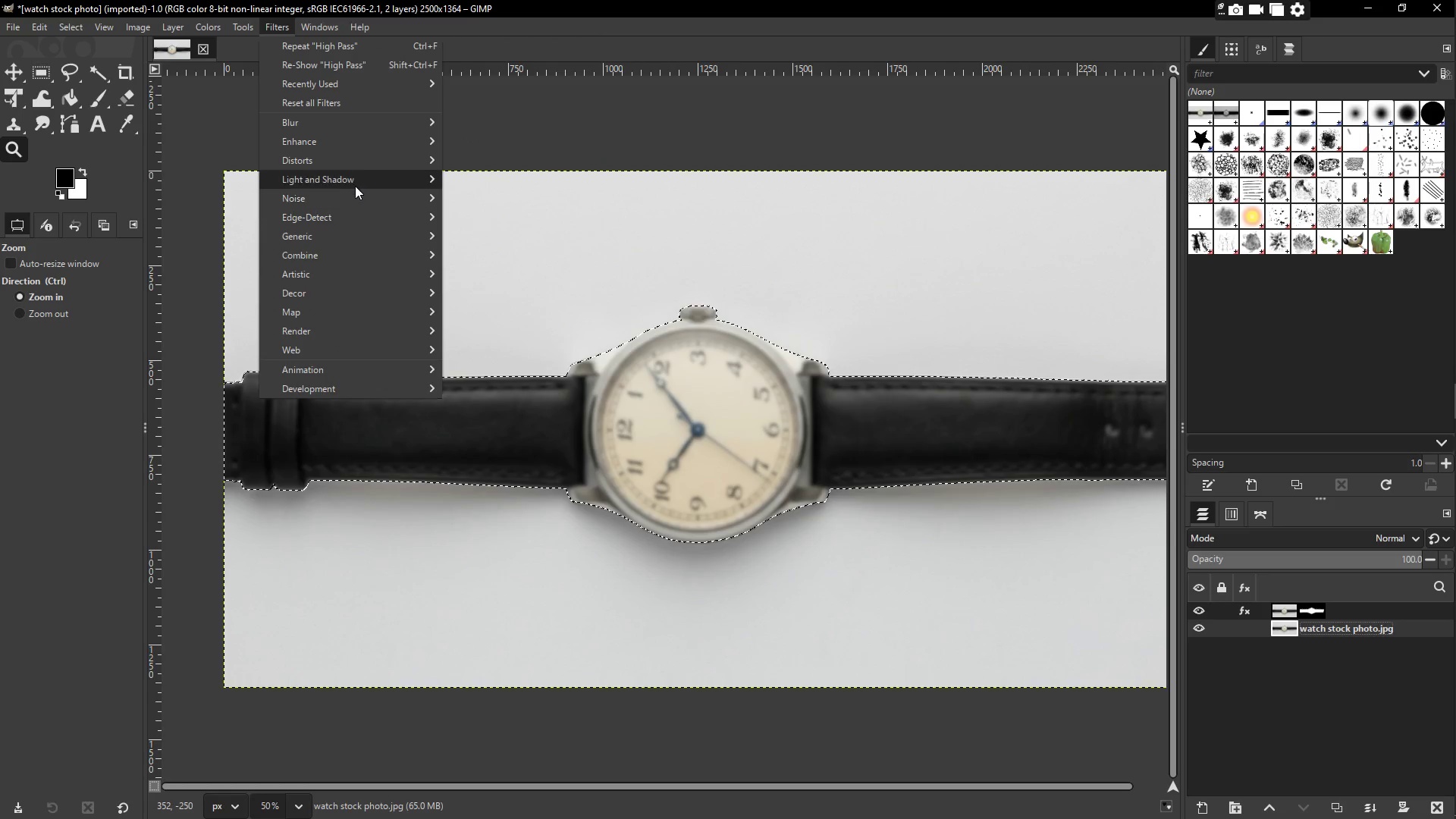 
double_click([42, 75])
 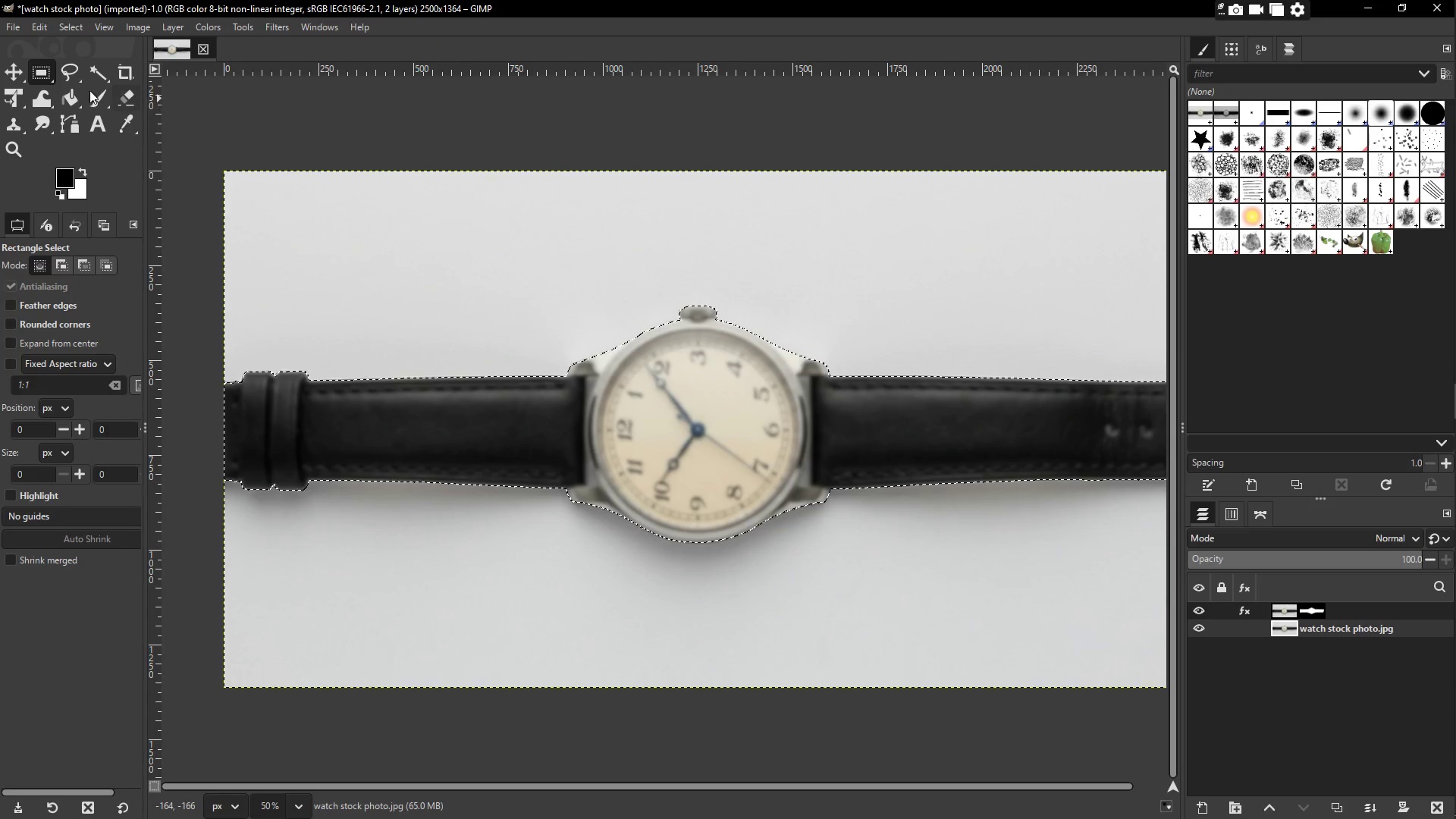 
left_click([71, 76])
 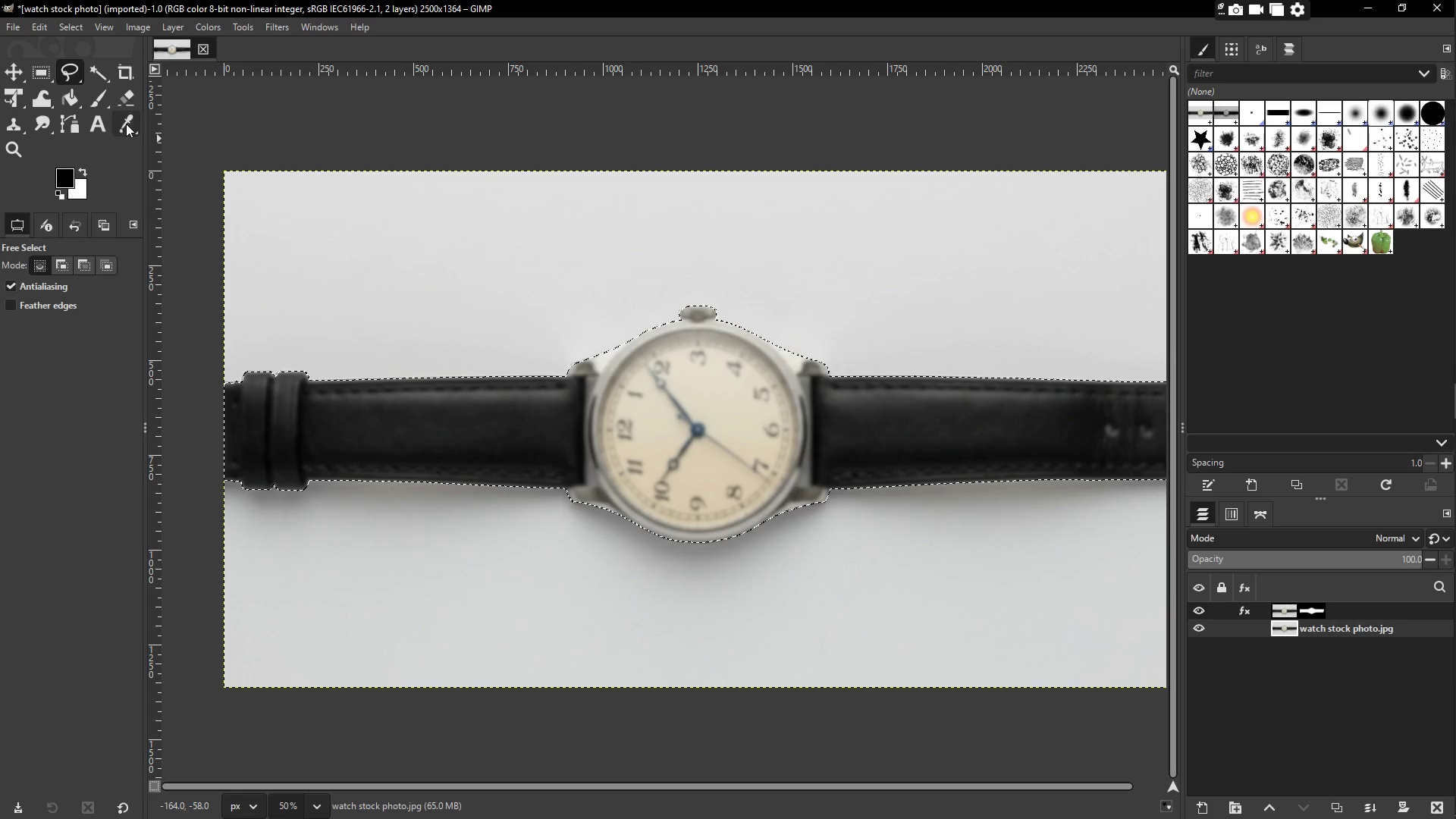 
left_click([47, 72])
 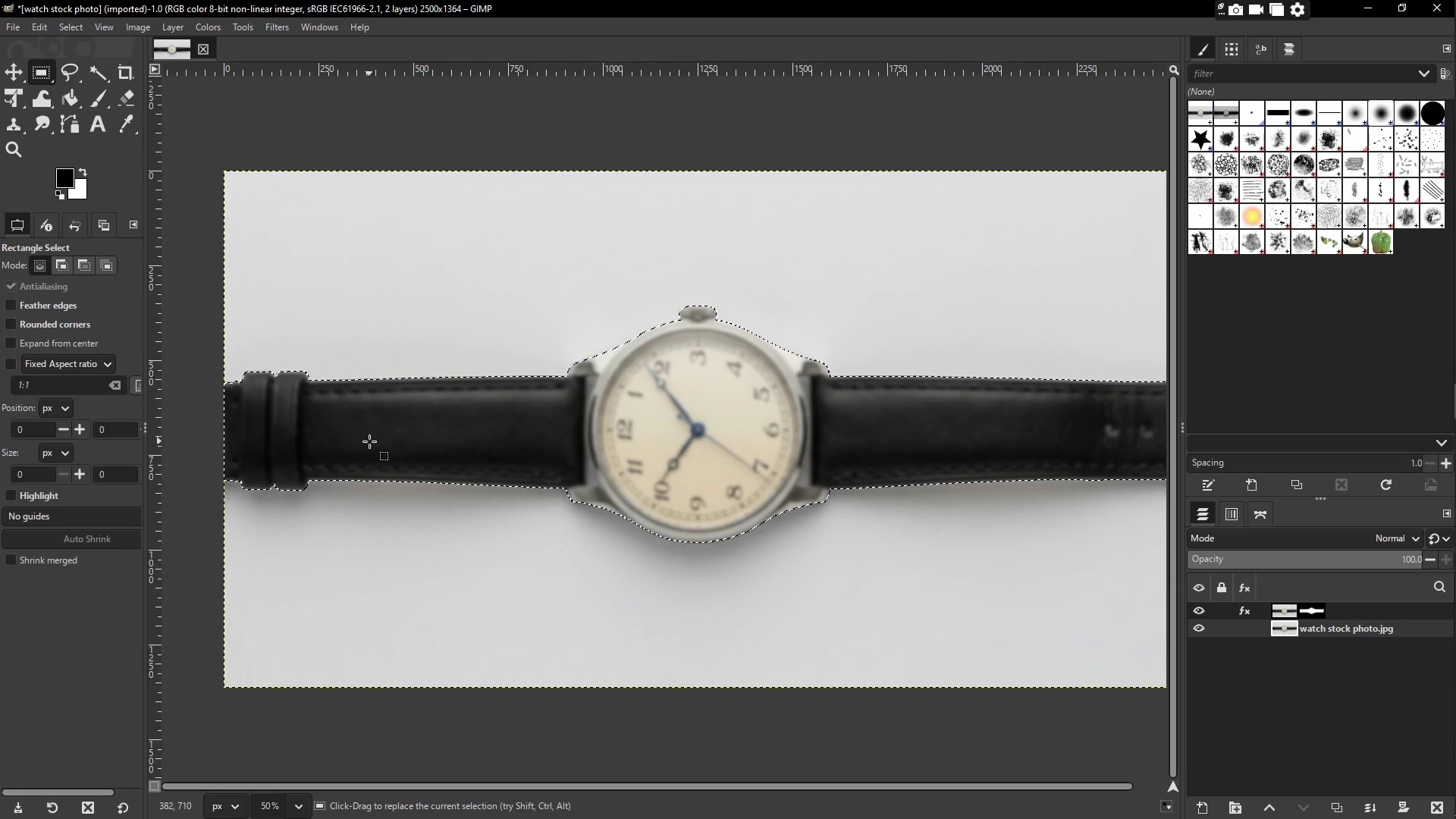 
right_click([366, 414])
 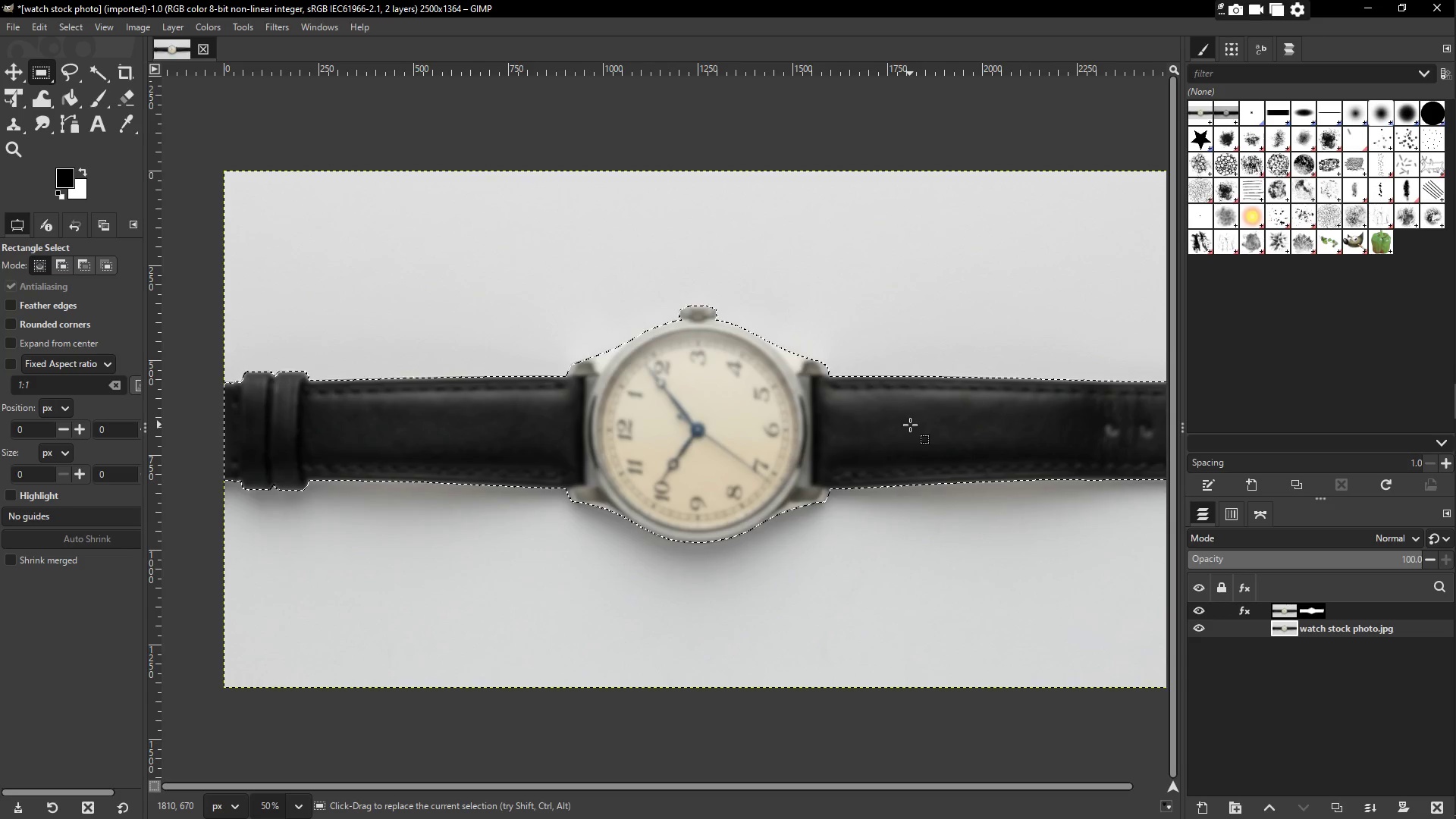 
key(L)
 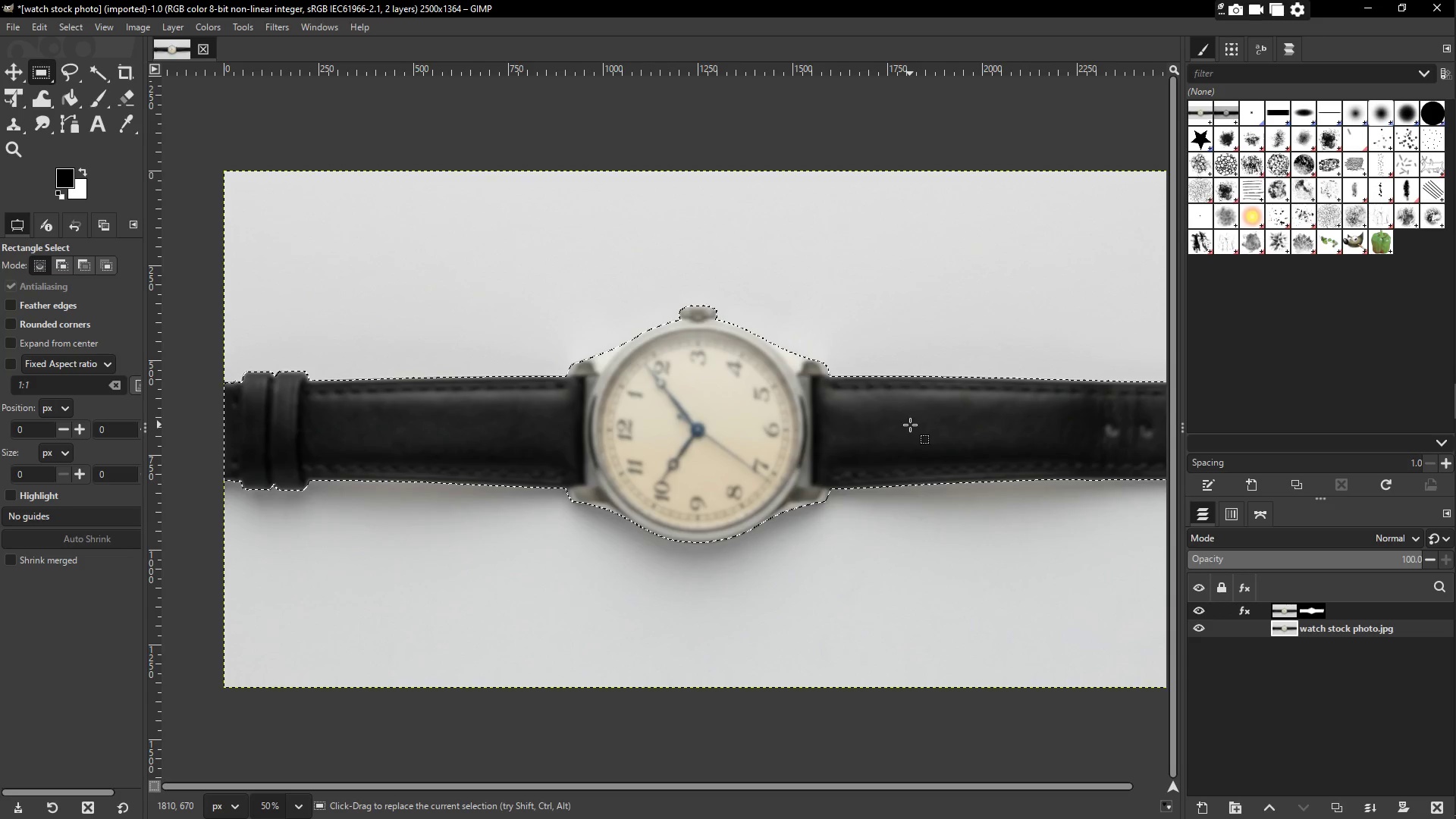 
right_click([910, 425])
 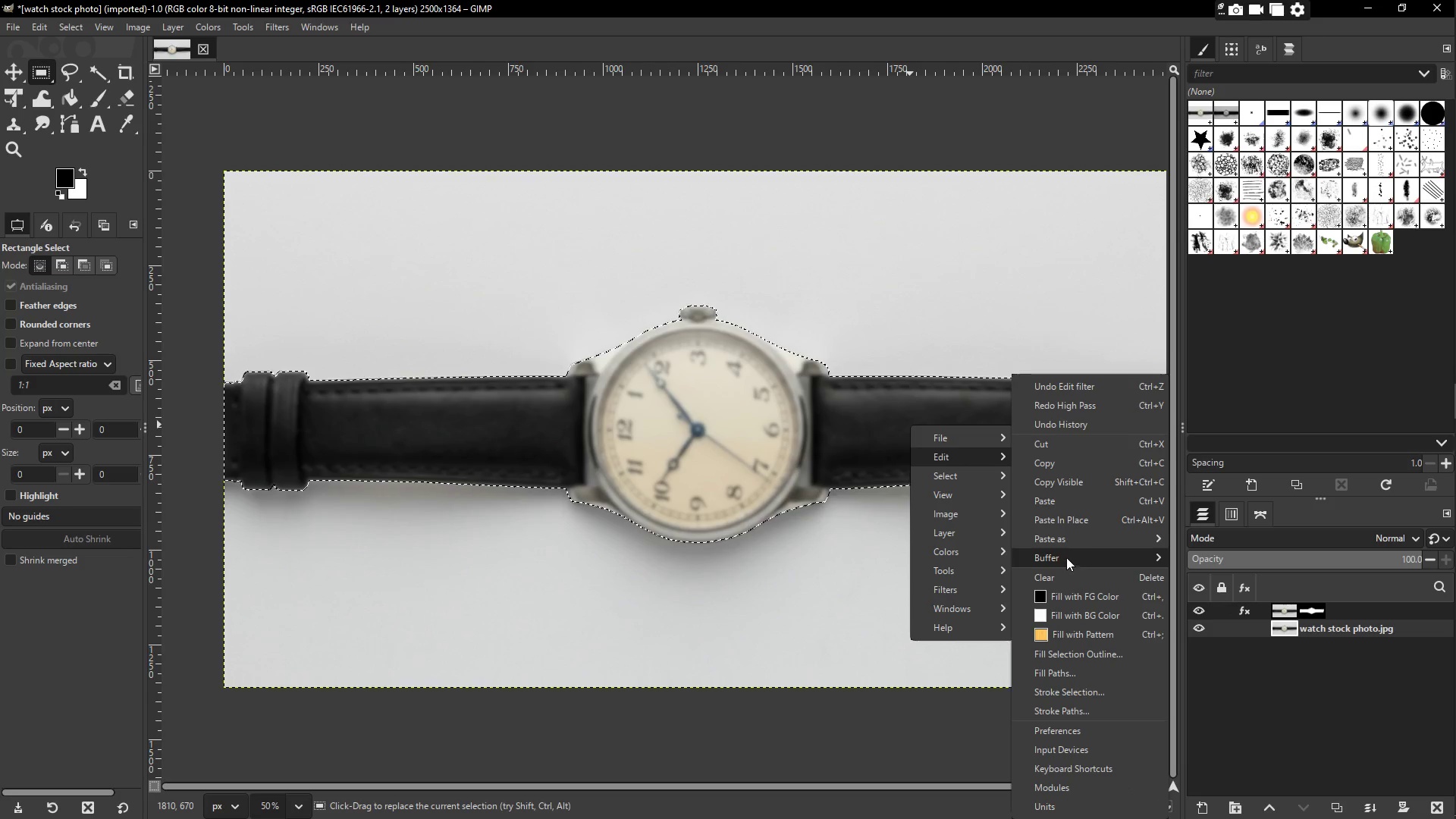 
wait(12.58)
 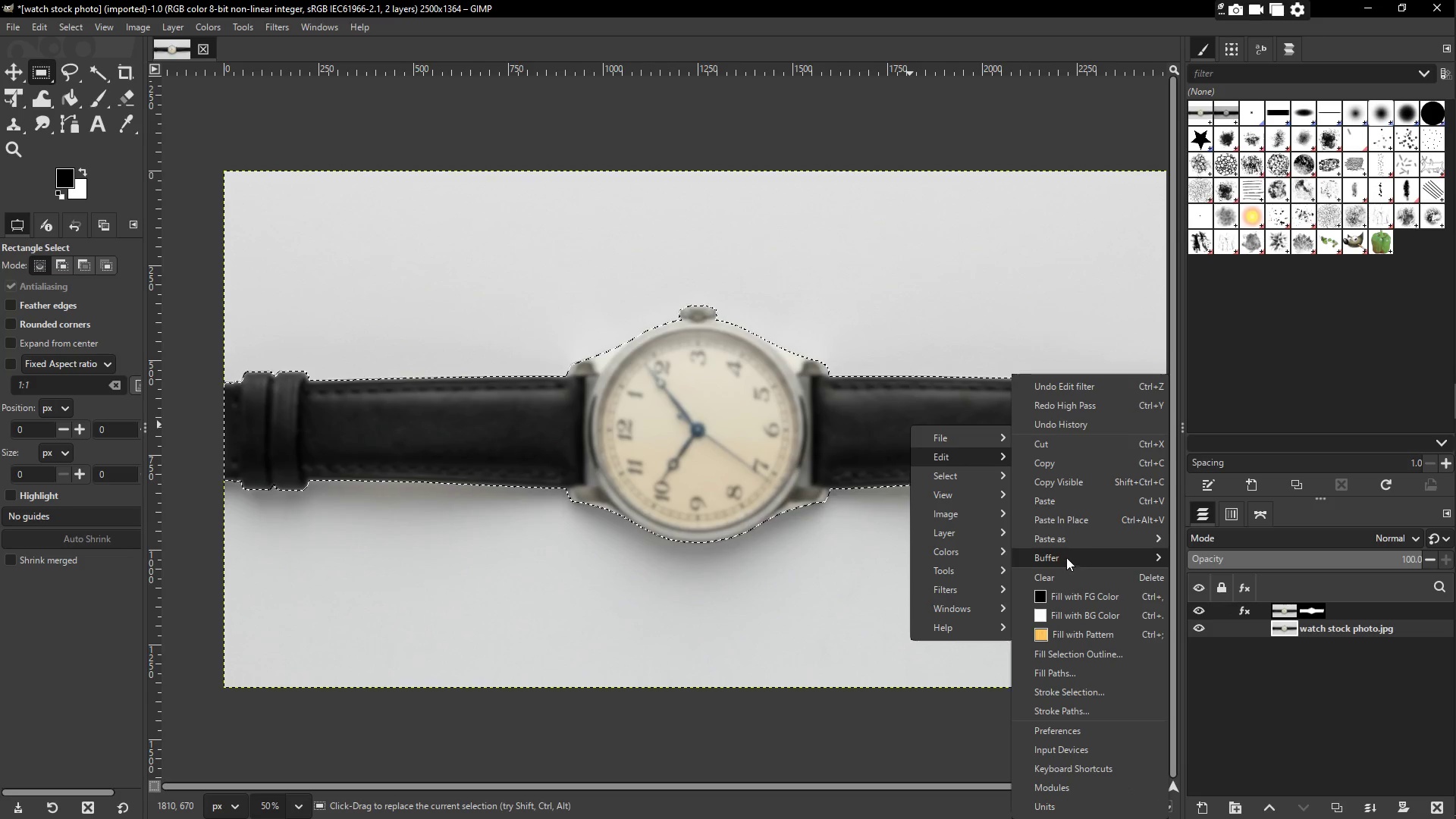 
left_click([36, 162])
 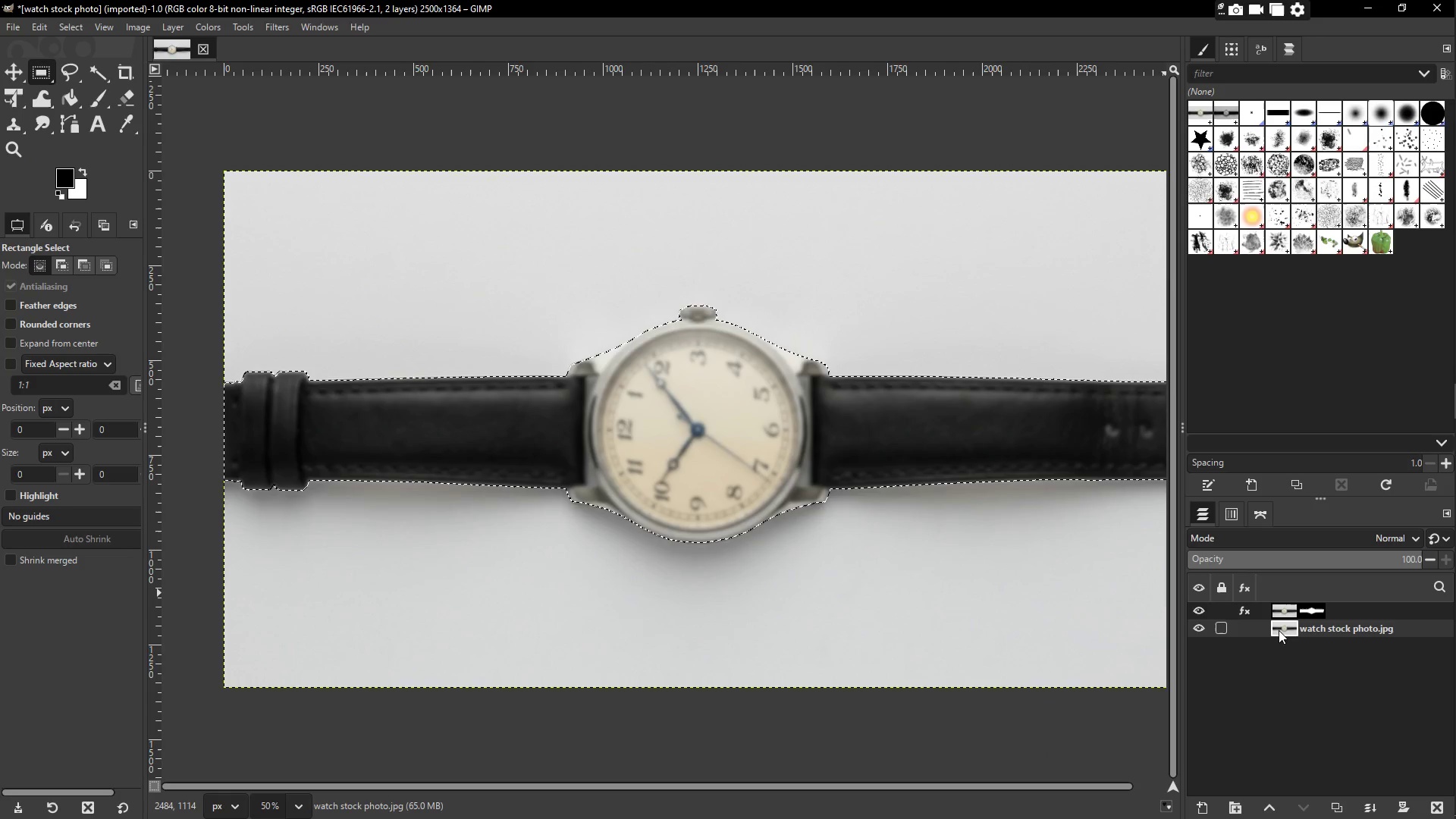 
left_click([1258, 629])
 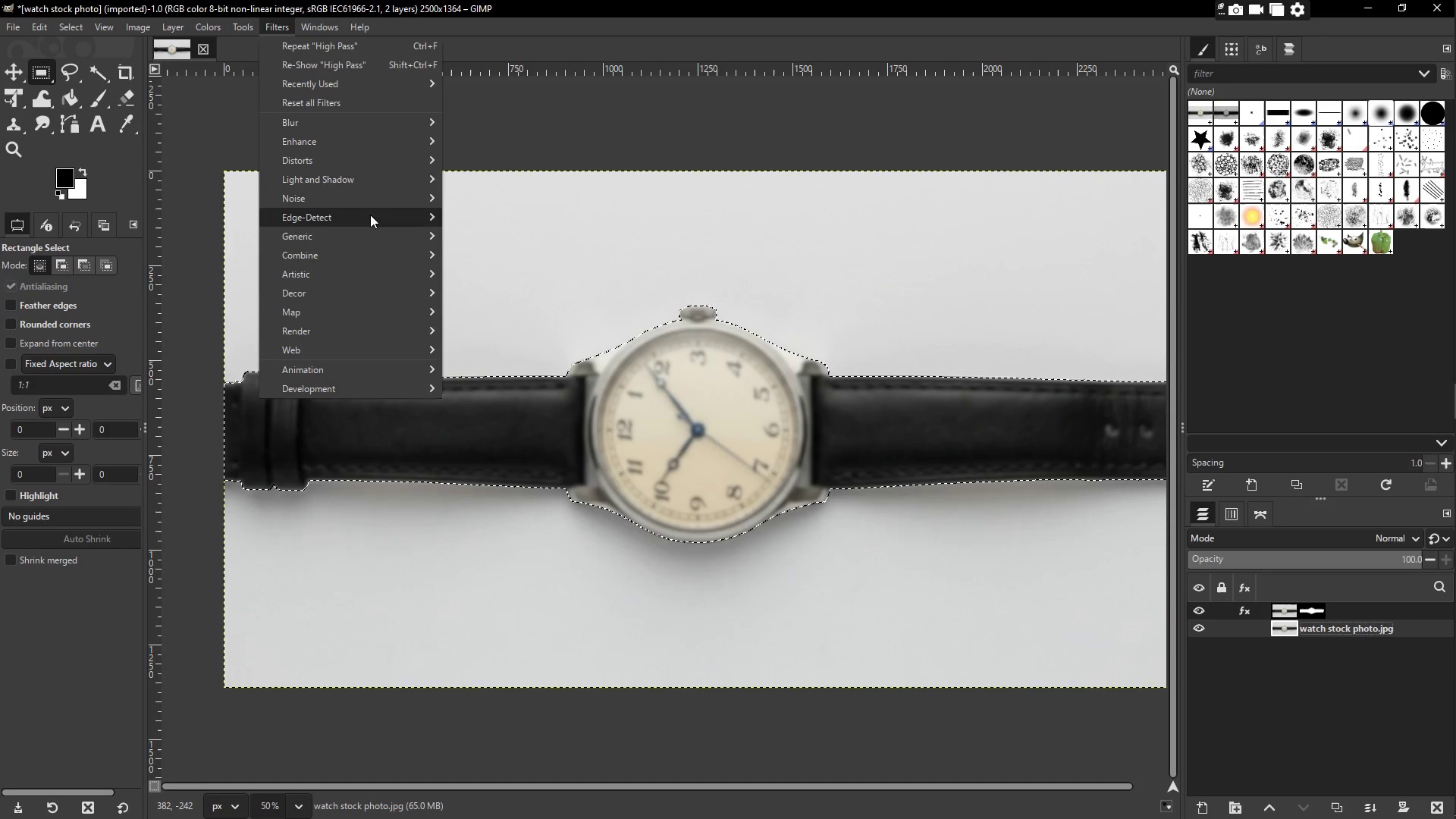 
wait(9.59)
 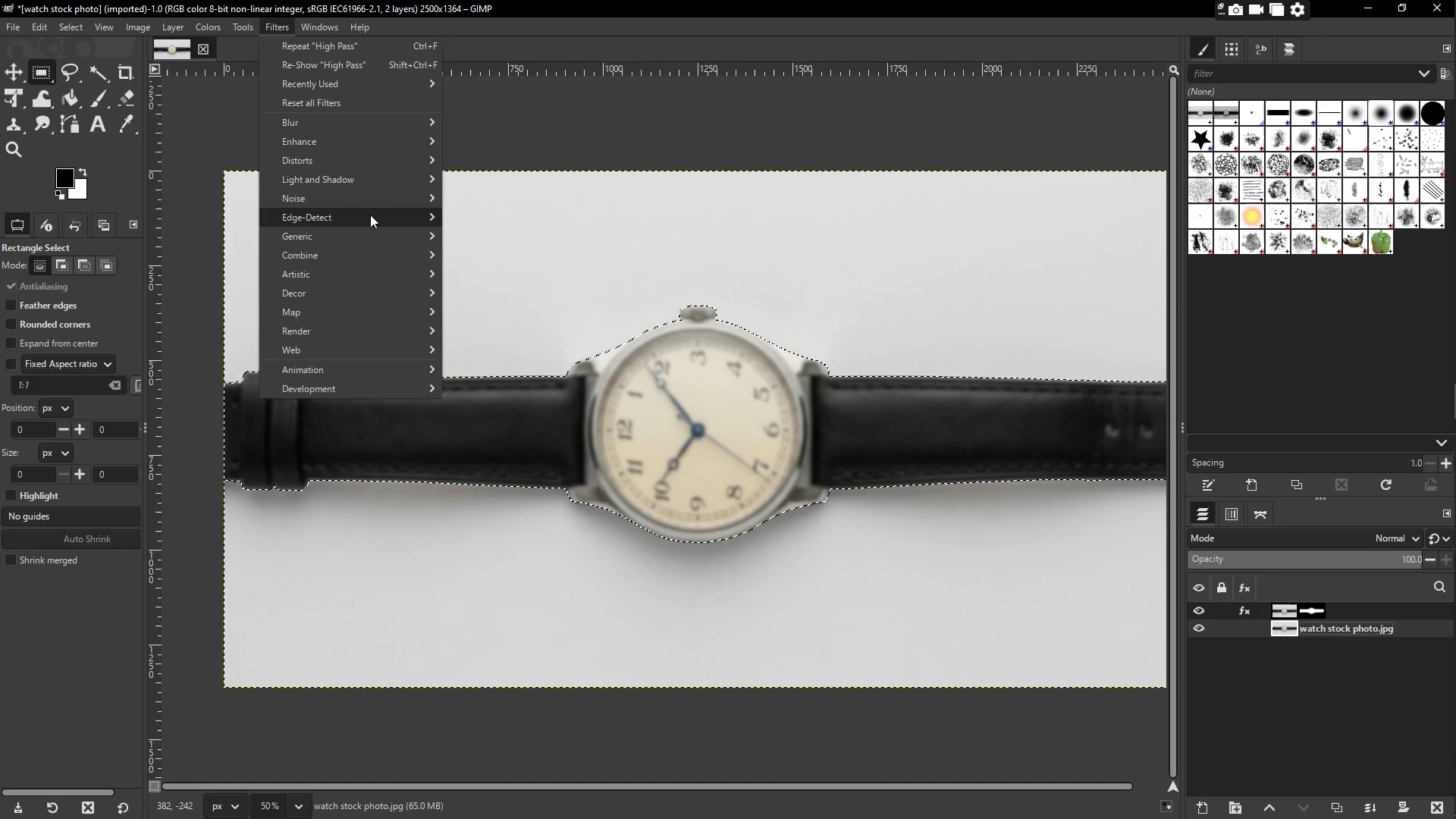 
left_click([507, 178])
 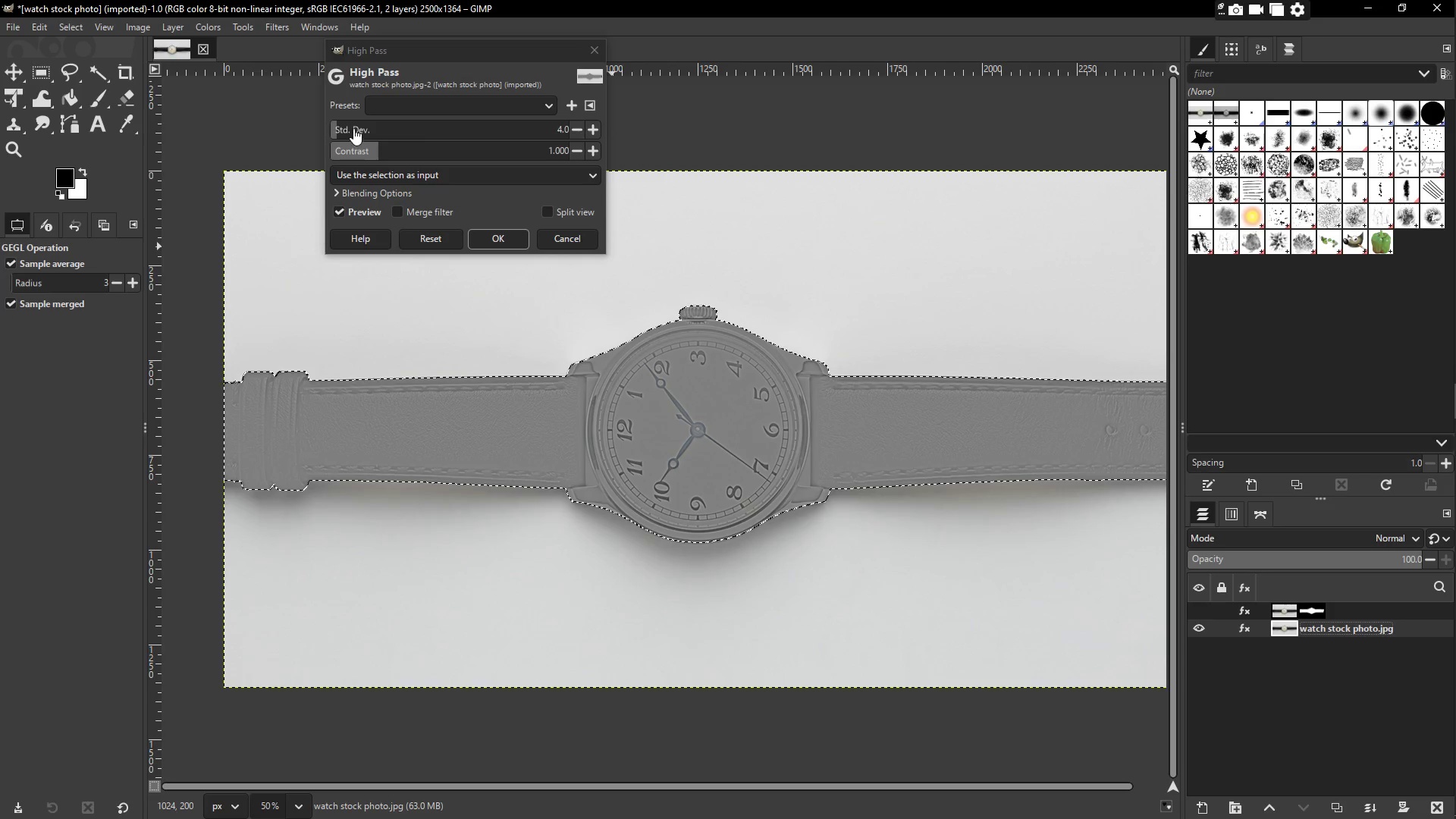 
wait(6.73)
 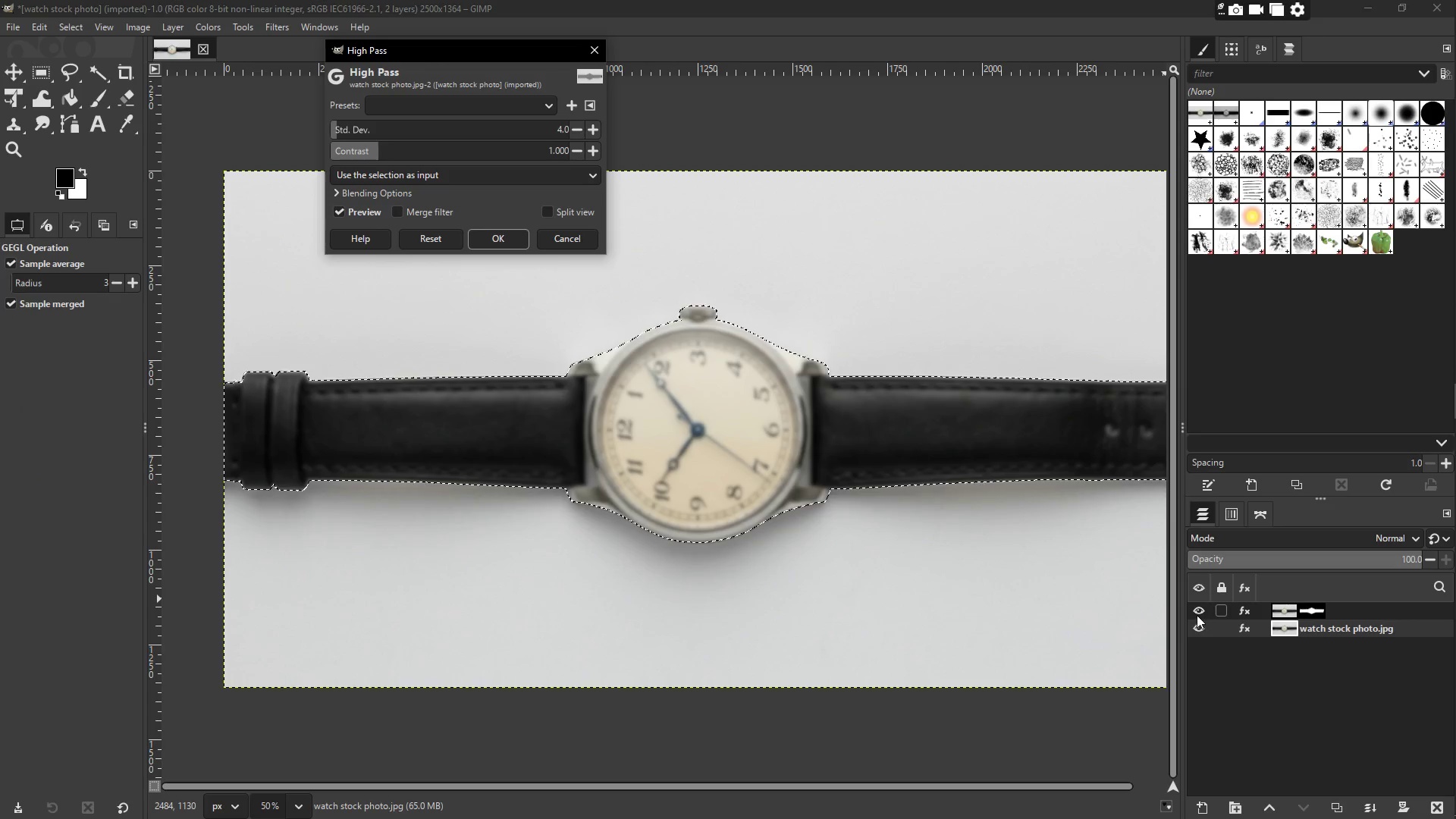 
double_click([596, 127])
 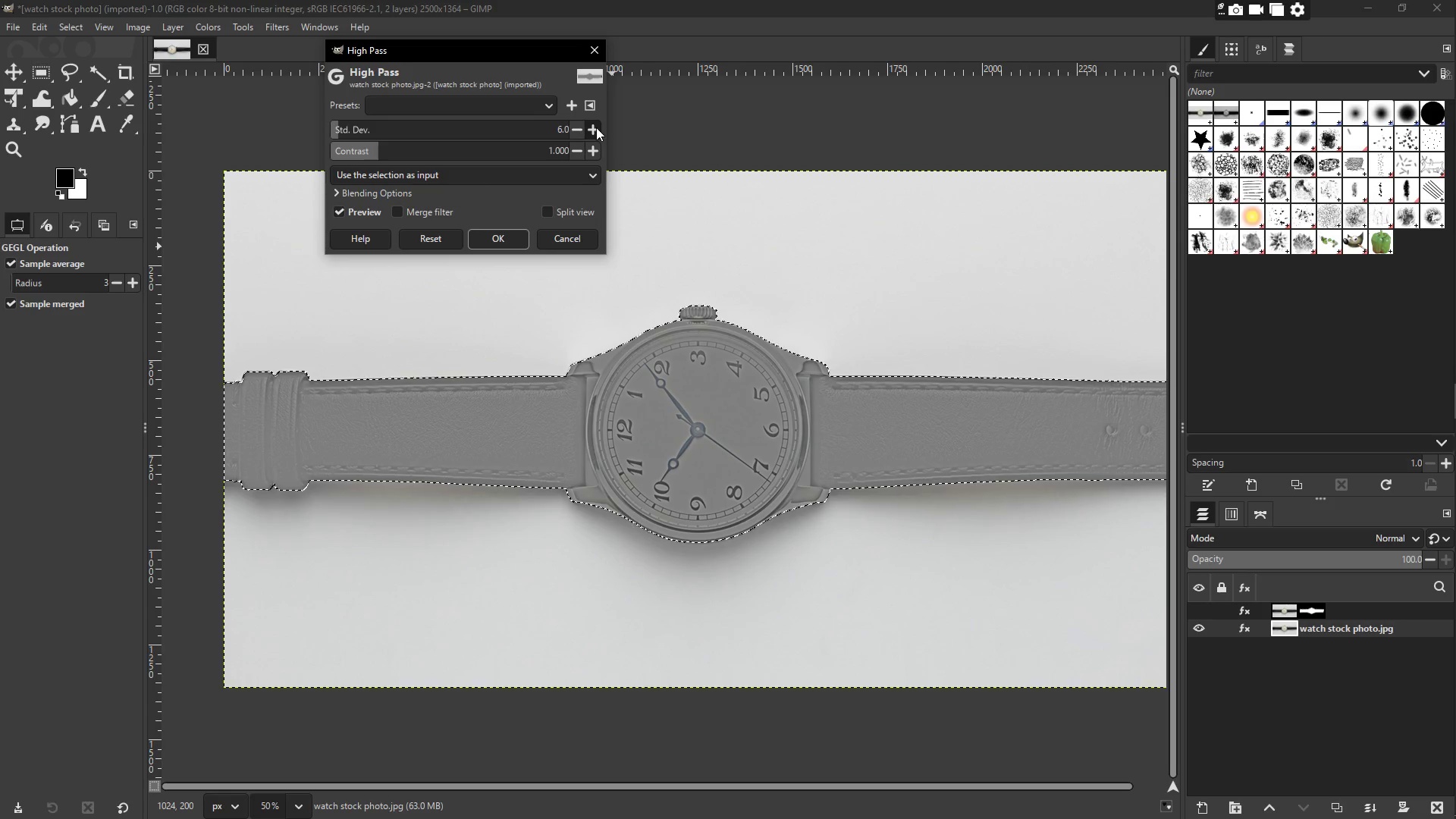 
double_click([596, 127])
 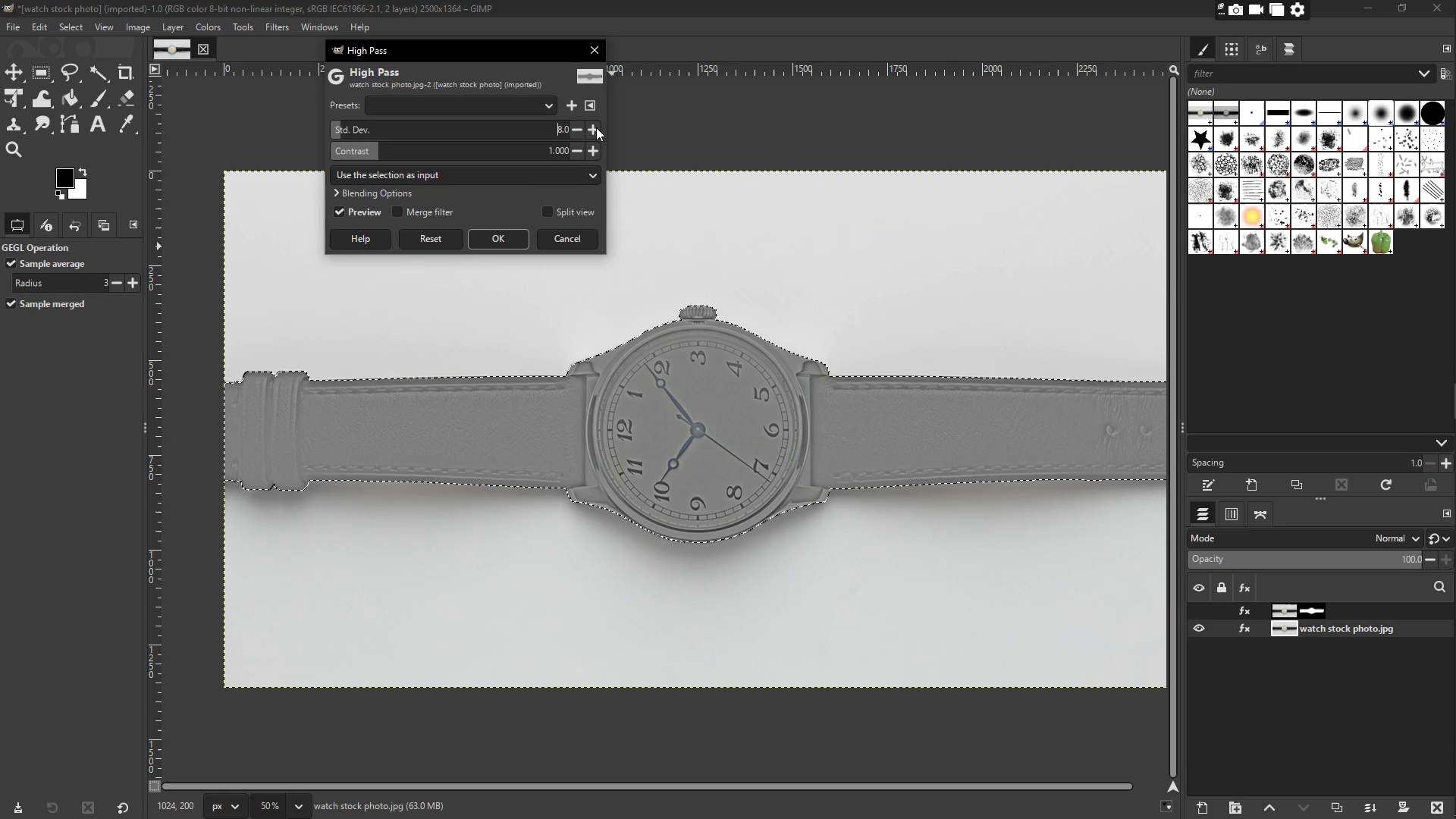 
triple_click([596, 127])
 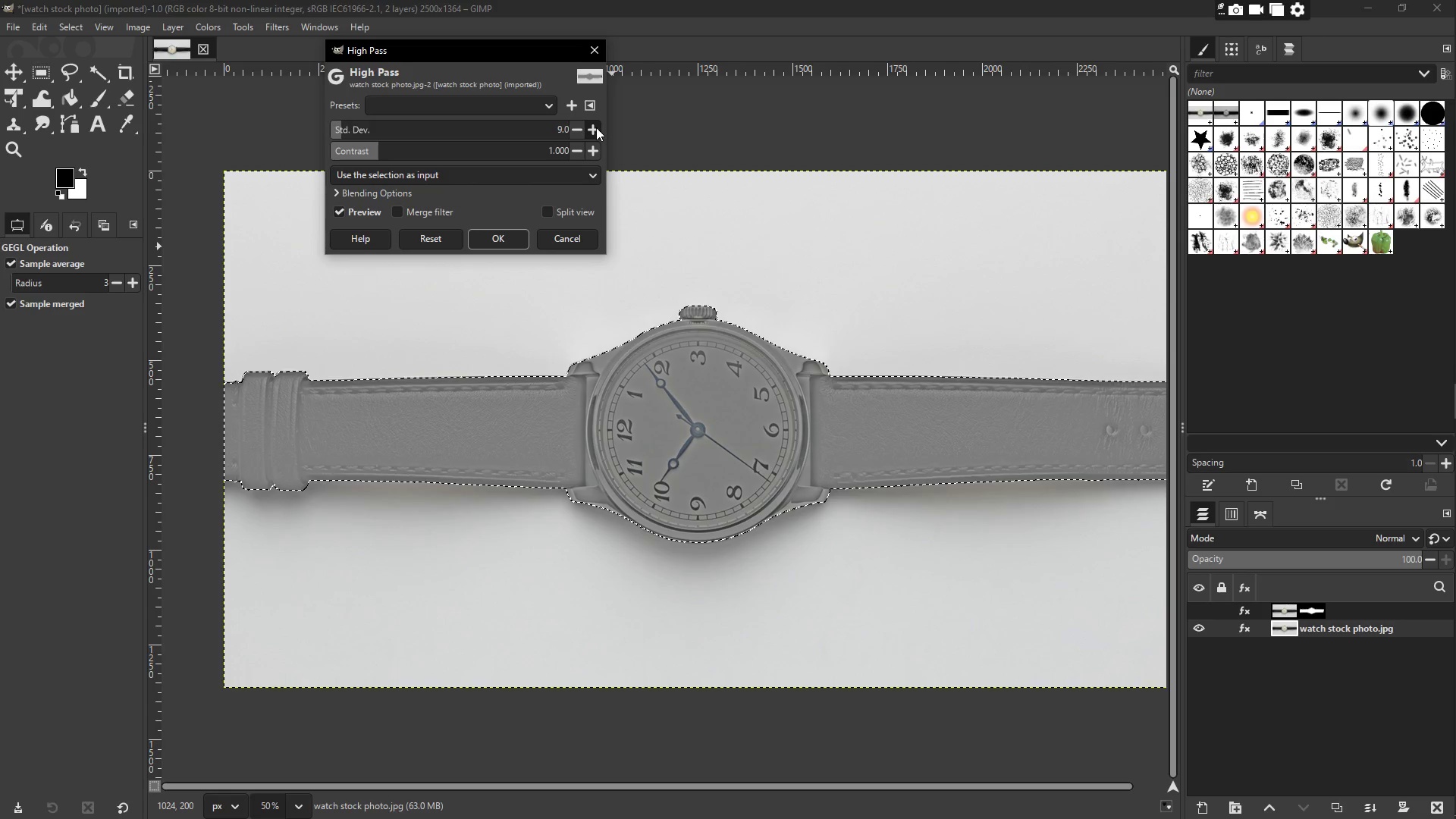 
left_click([596, 127])
 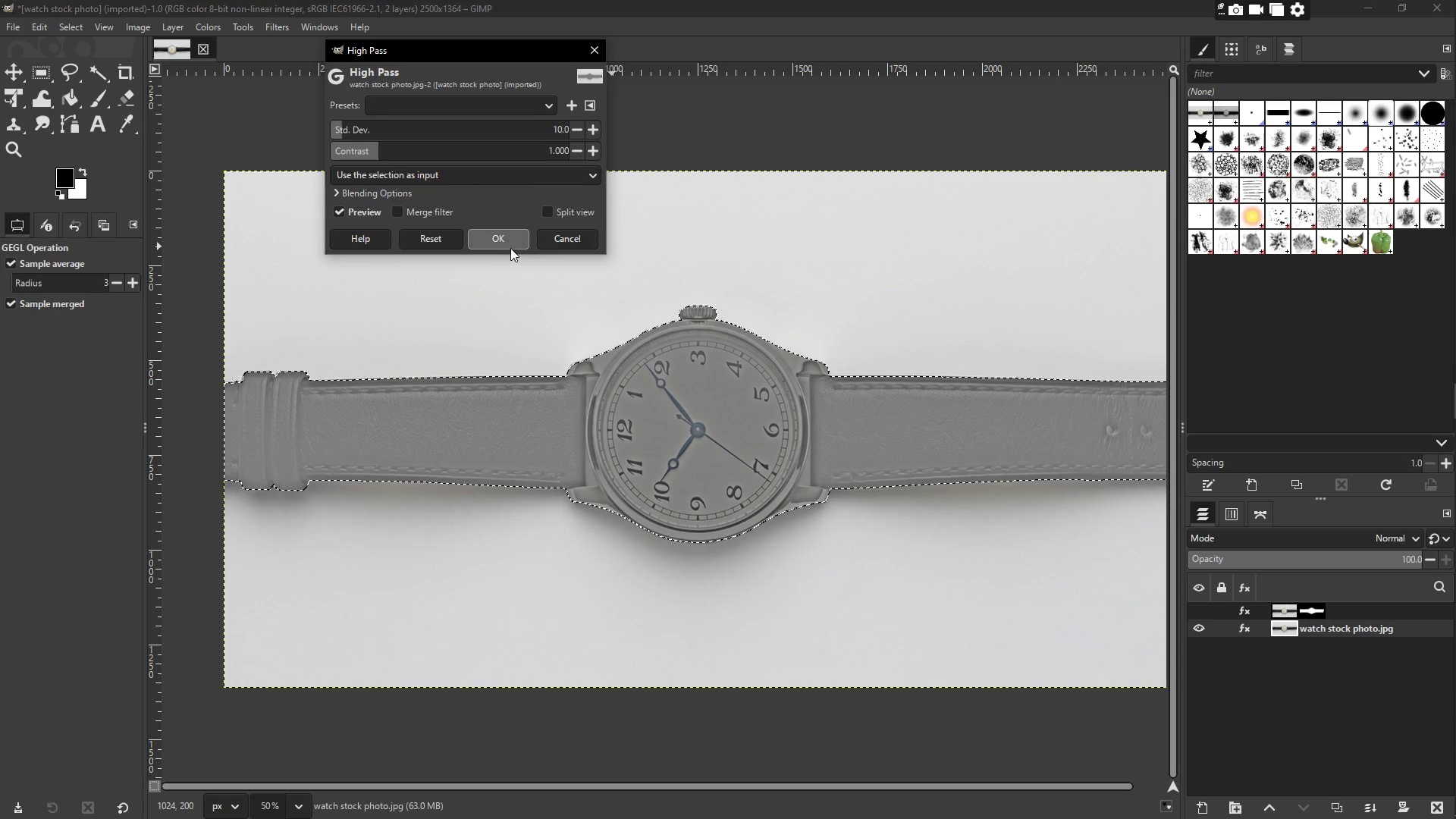 
left_click([506, 244])
 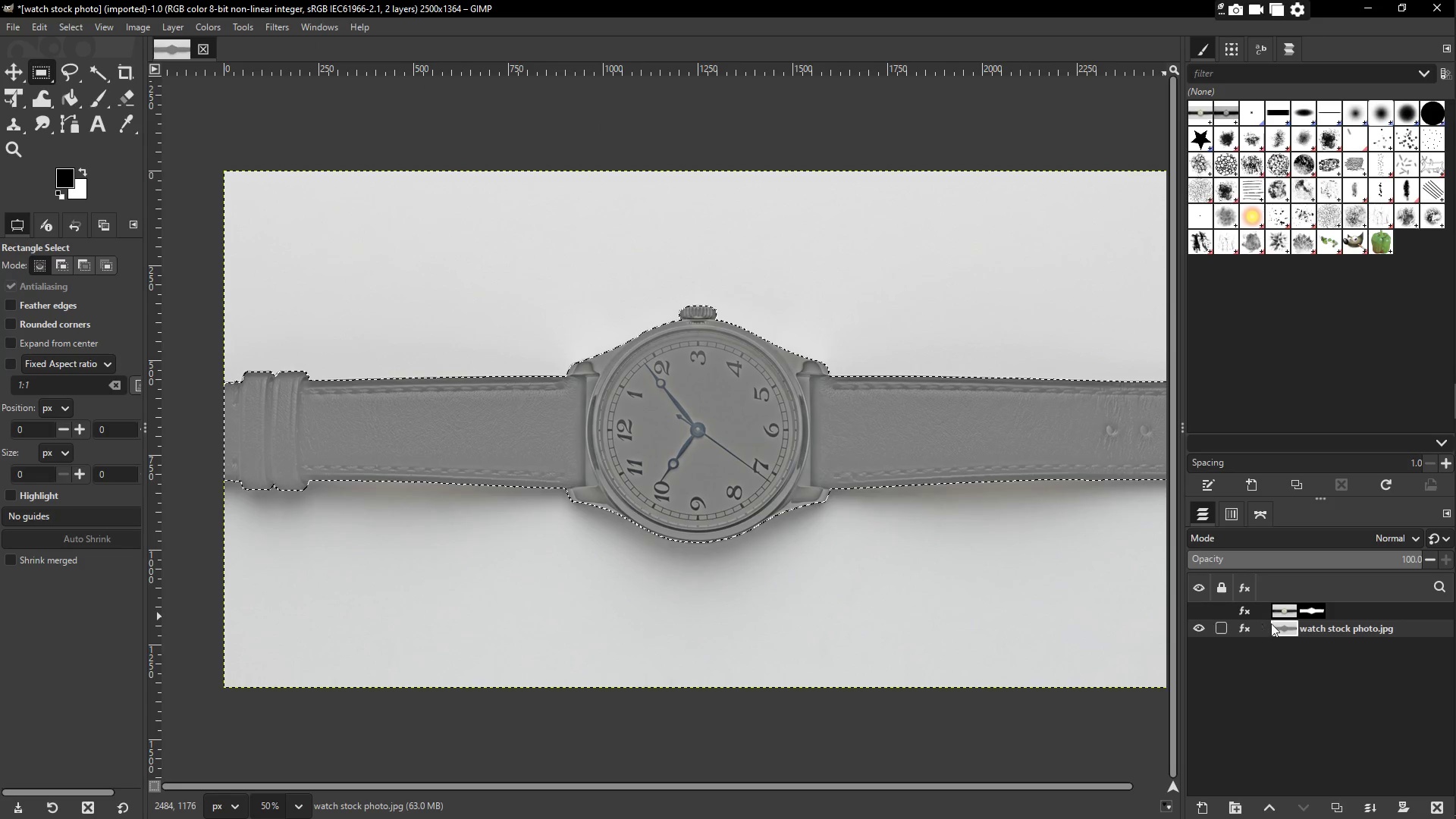 
left_click([1281, 610])
 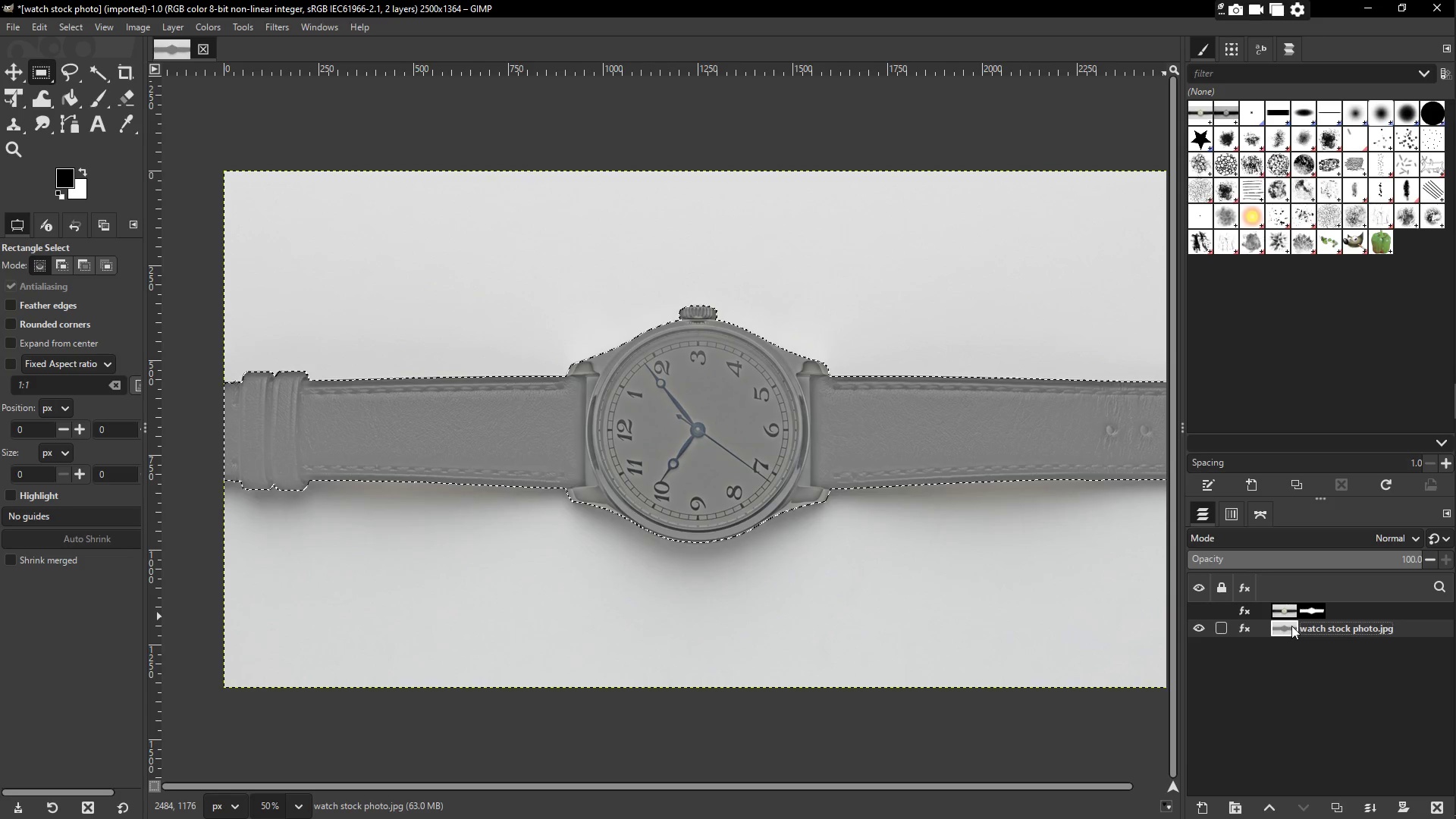 
wait(9.2)
 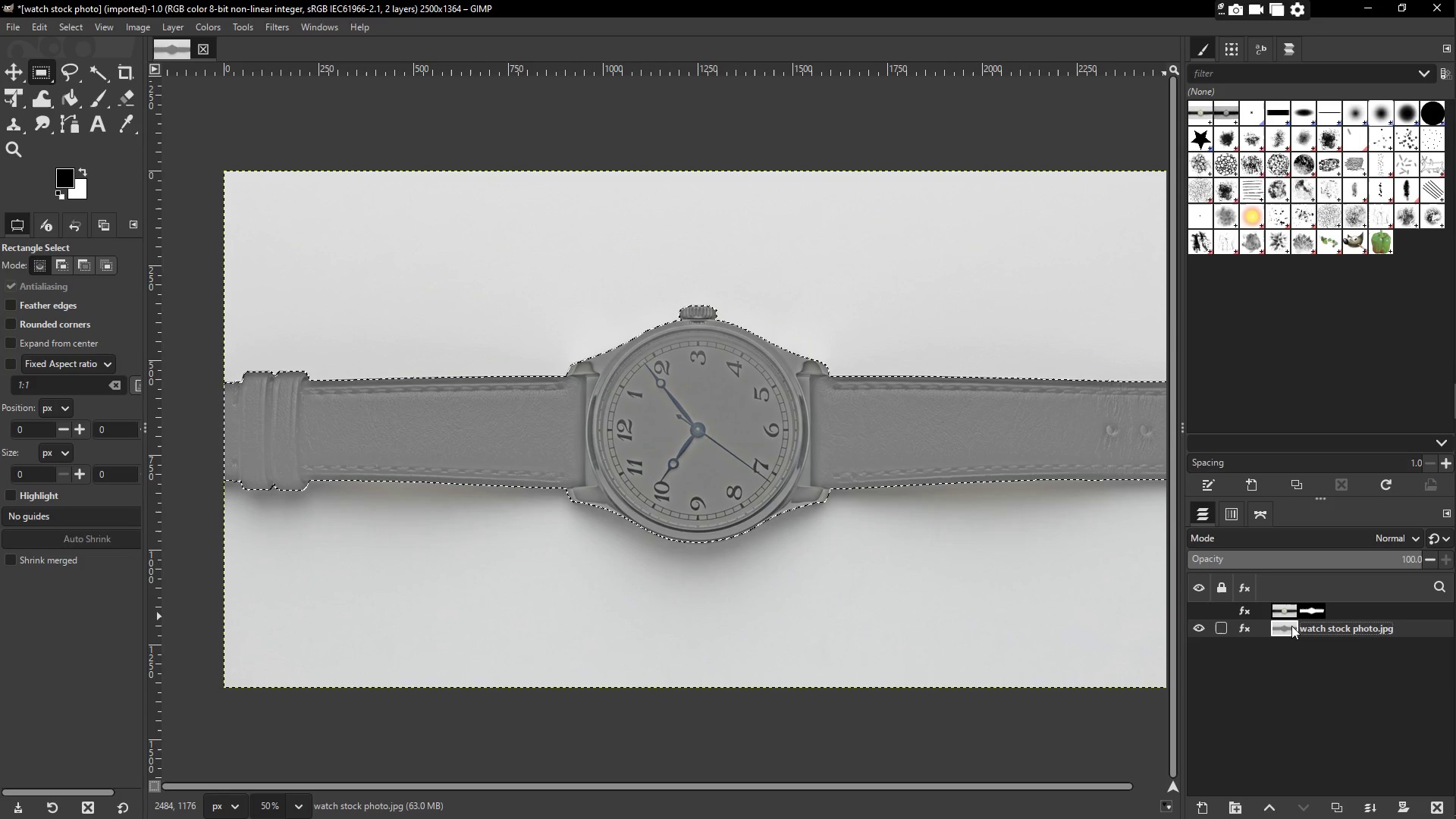 
key(Control+Z)
 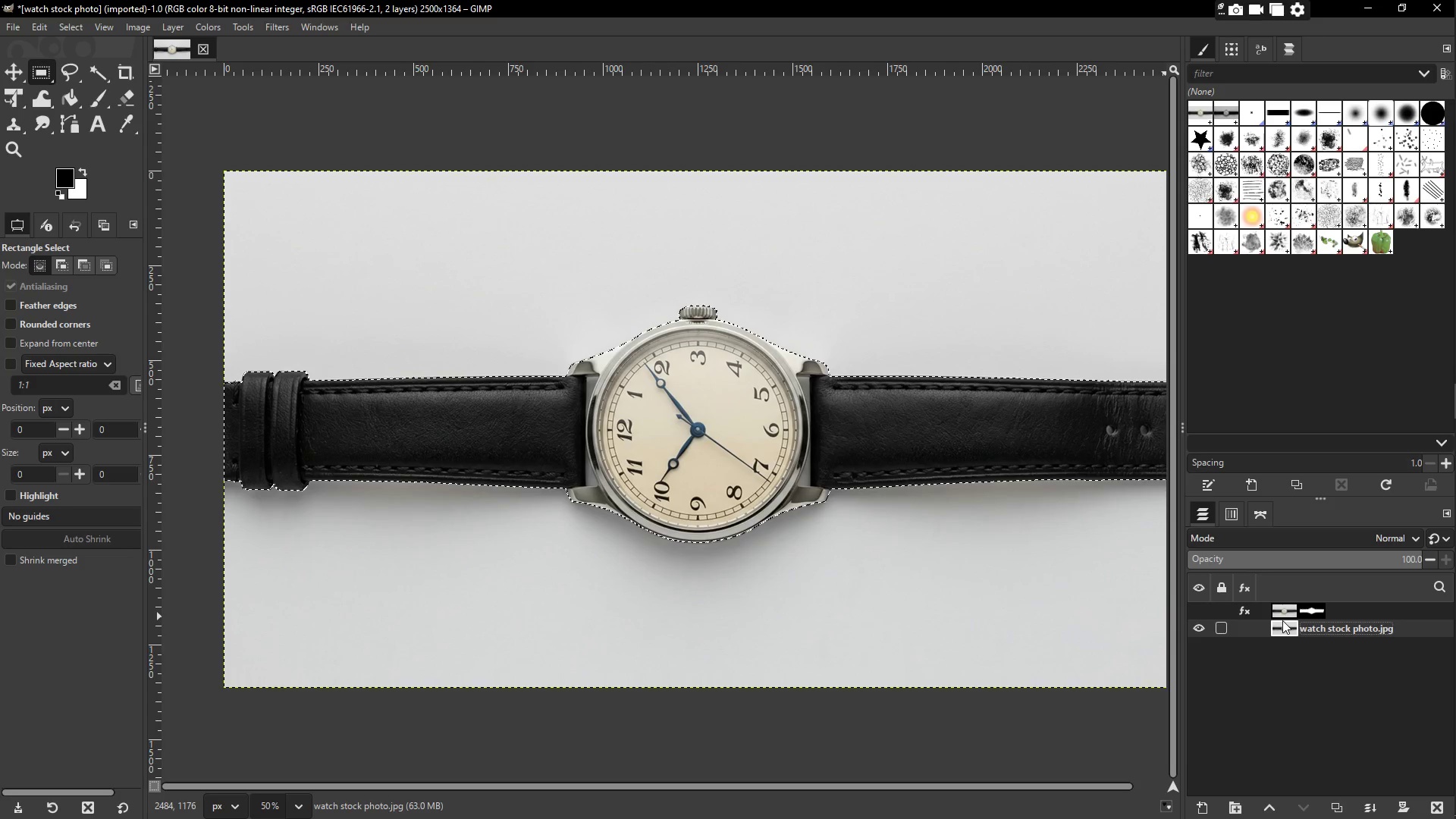 
left_click([1284, 608])
 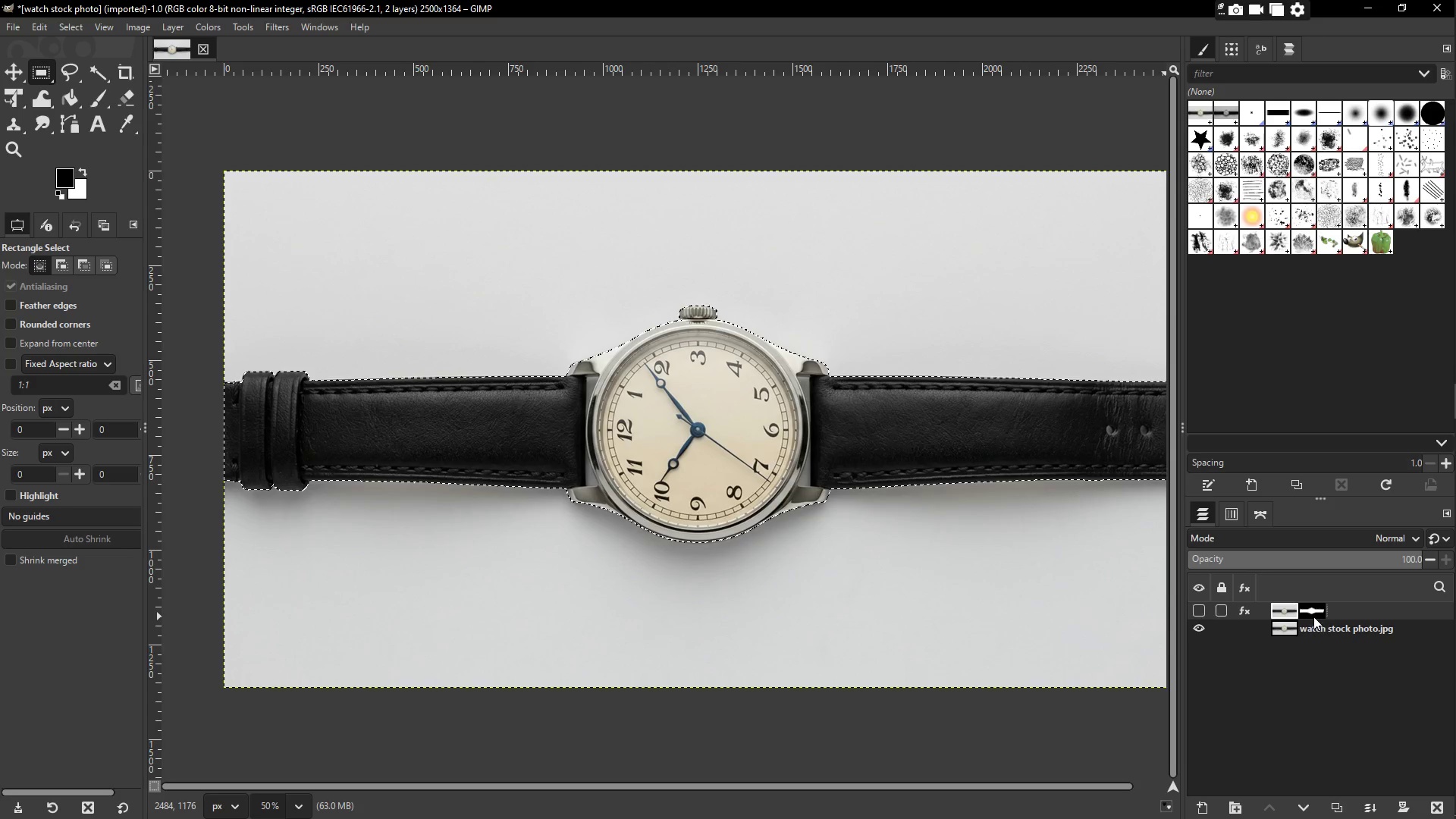 
key(Control+C)
 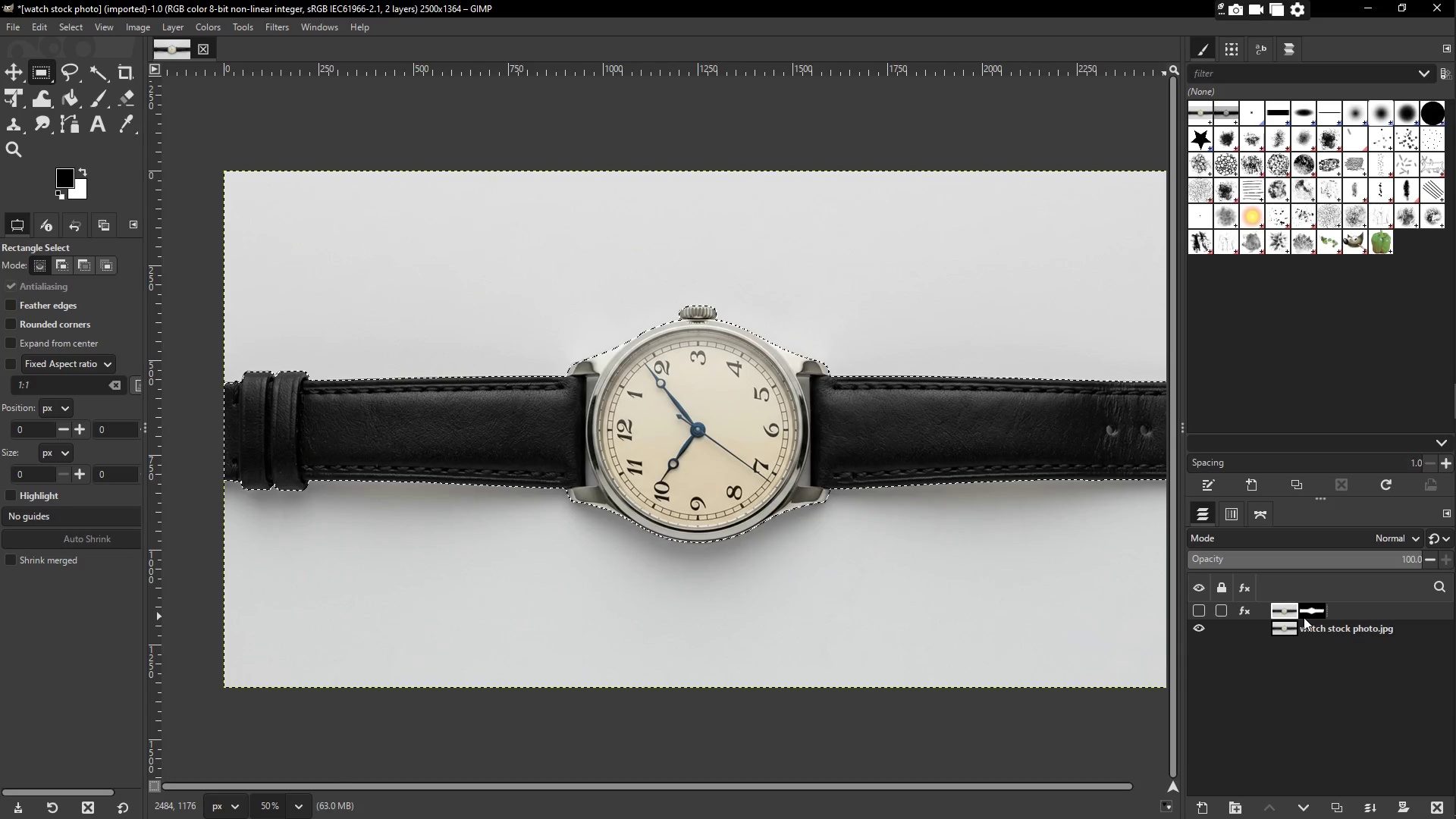 
key(Control+V)
 